 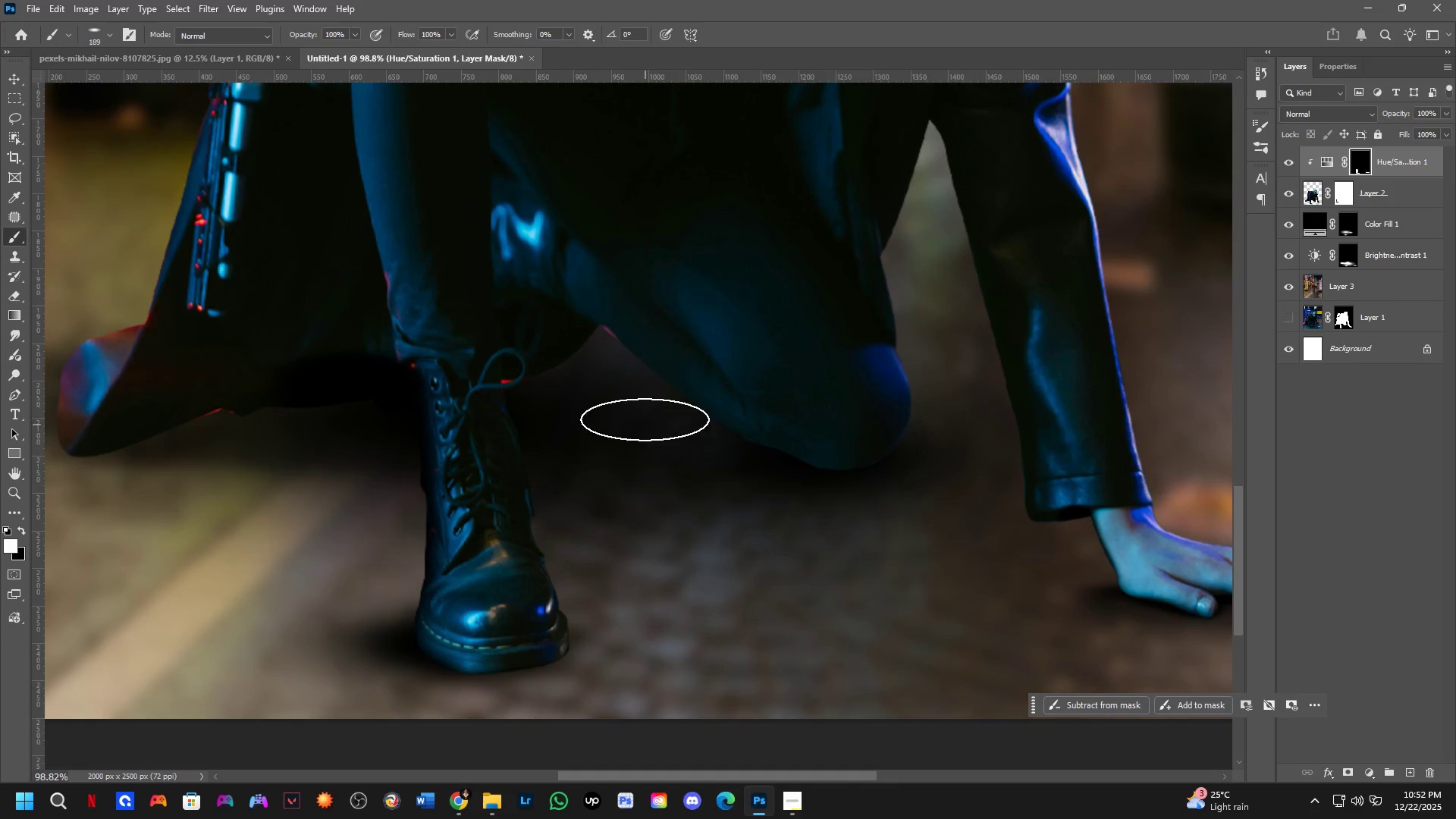 
key(Alt+AltLeft)
 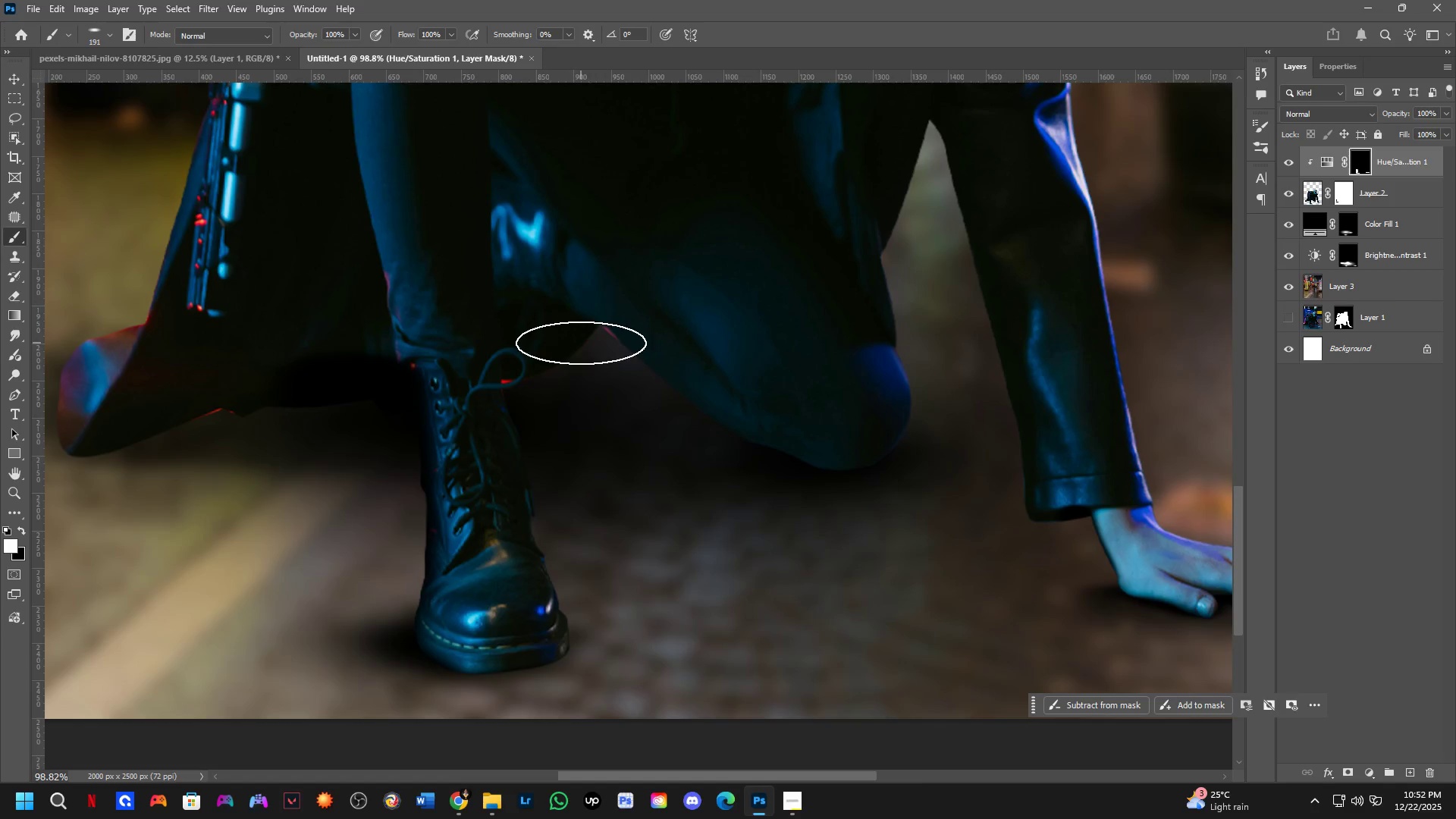 
scroll: coordinate [657, 523], scroll_direction: none, amount: 0.0
 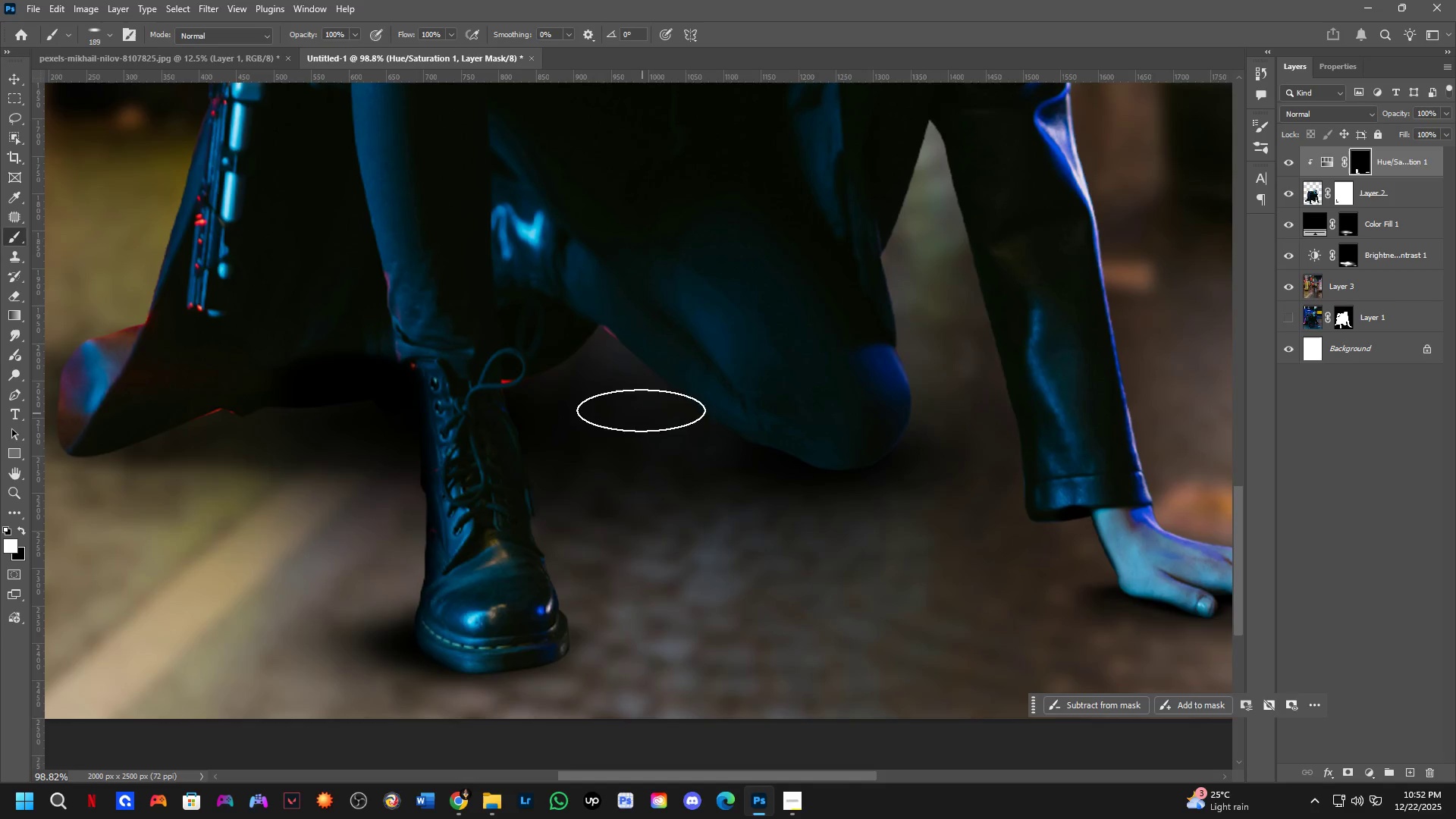 
key(Alt+AltLeft)
 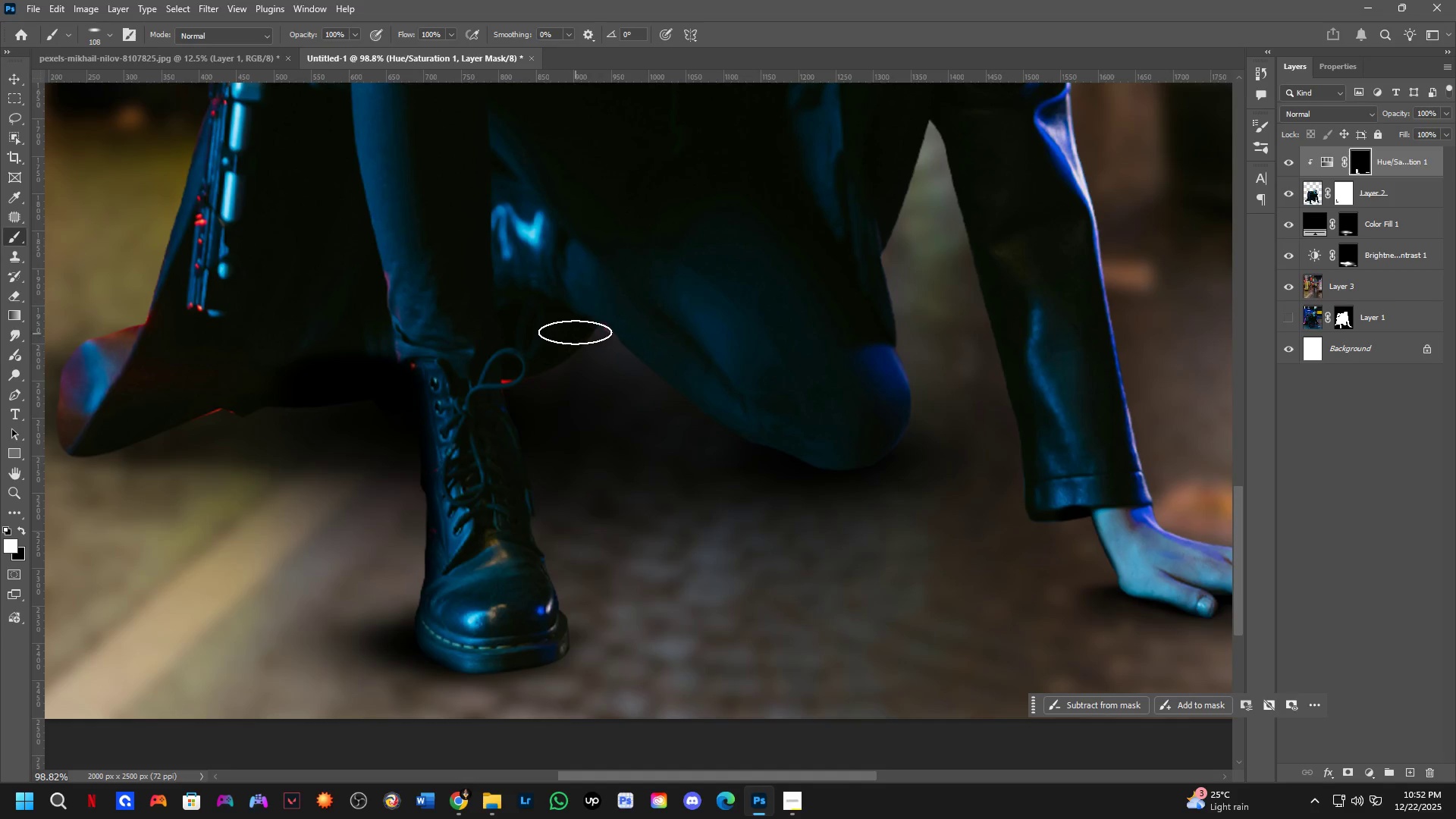 
left_click_drag(start_coordinate=[576, 328], to_coordinate=[654, 411])
 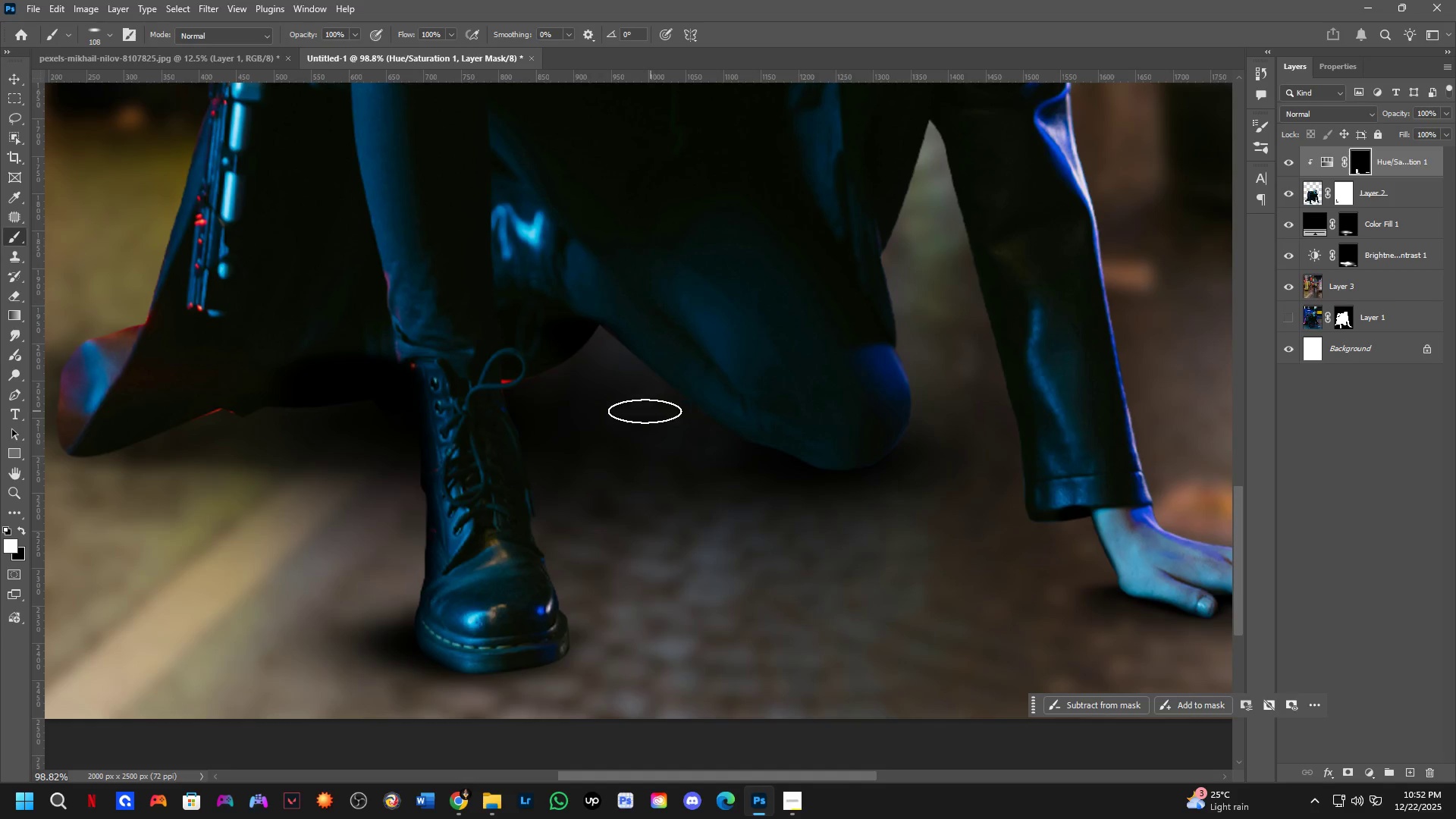 
key(Alt+AltLeft)
 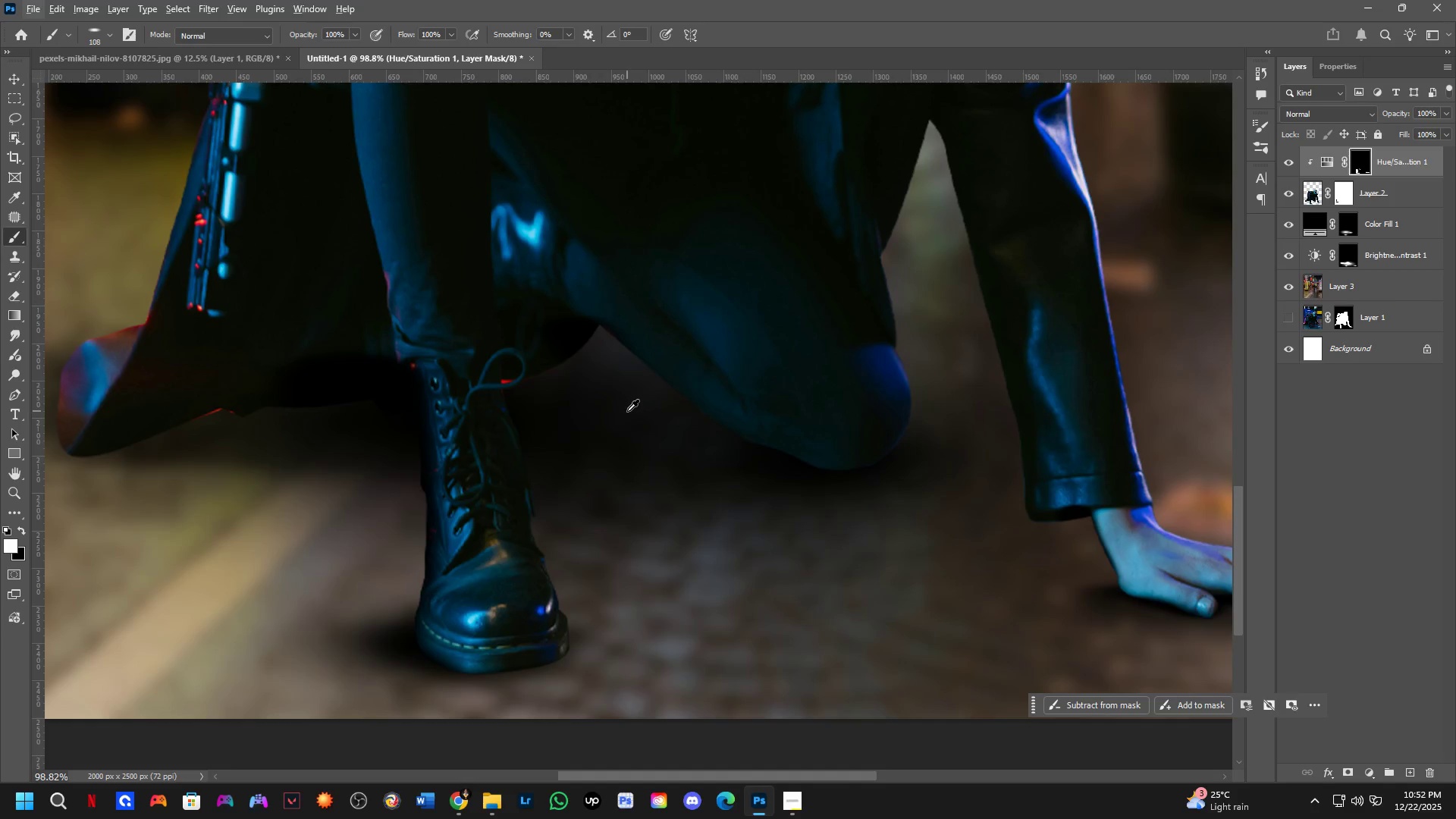 
key(Control+ControlLeft)
 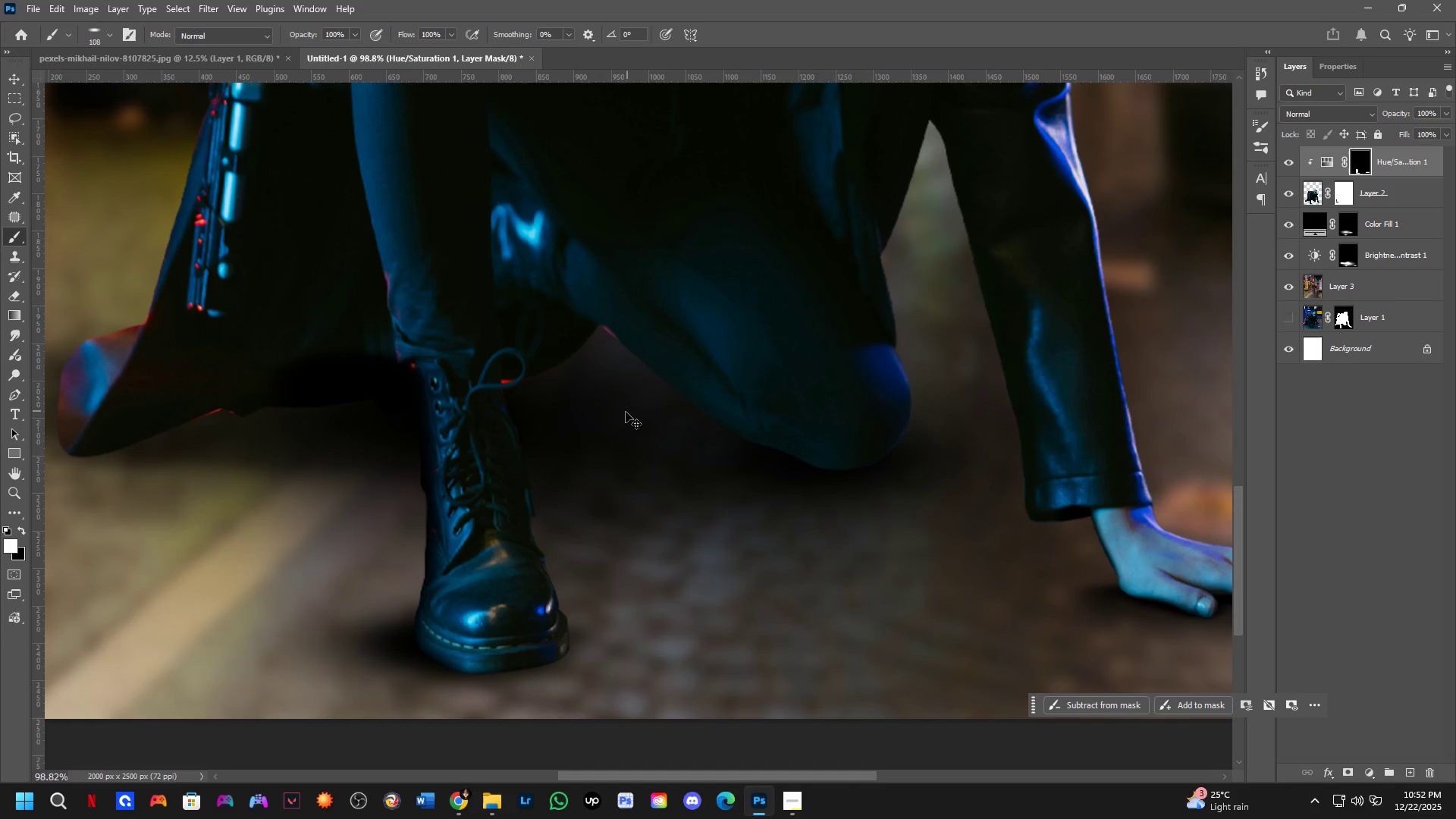 
key(Control+Z)
 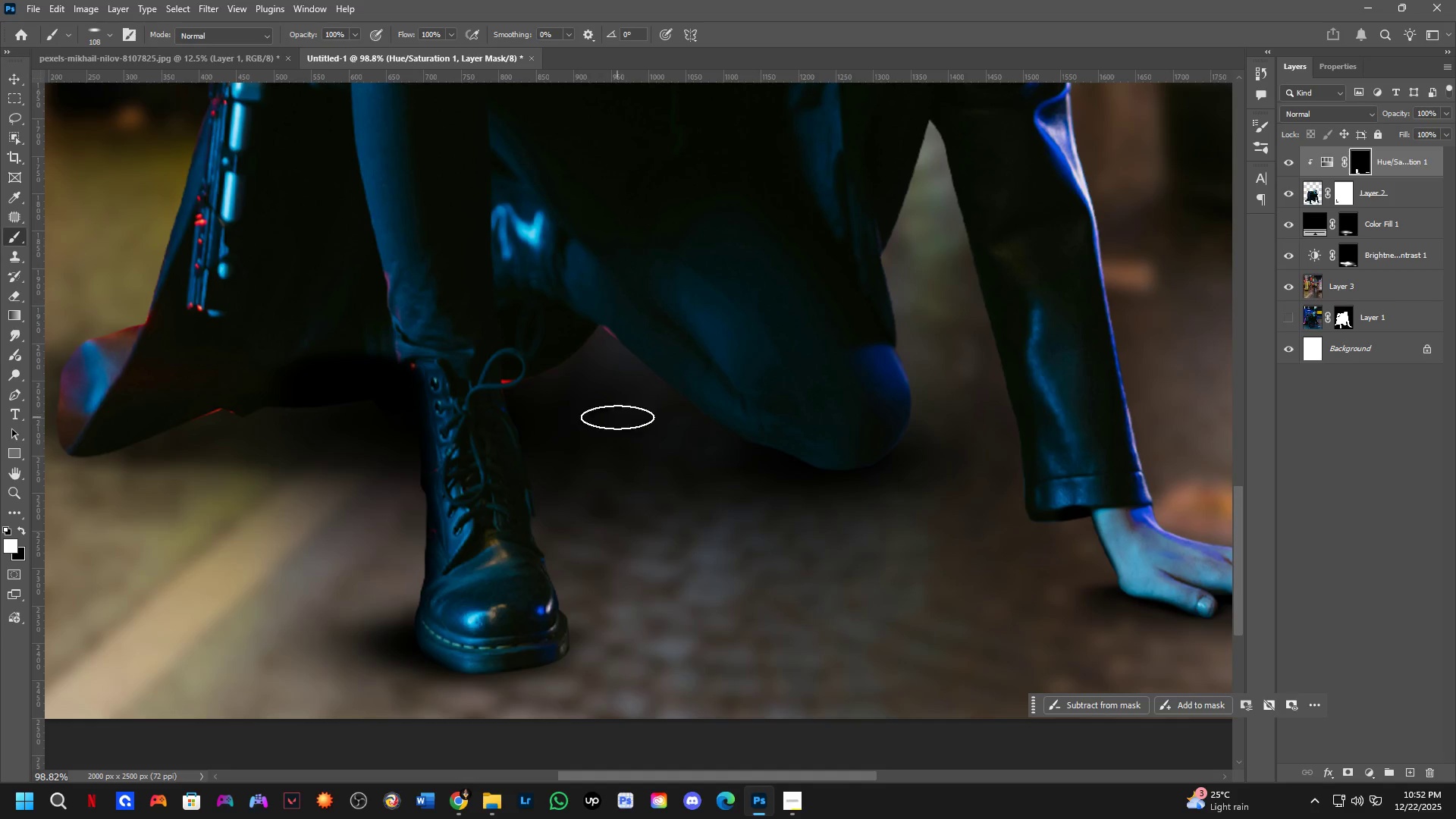 
key(Alt+AltLeft)
 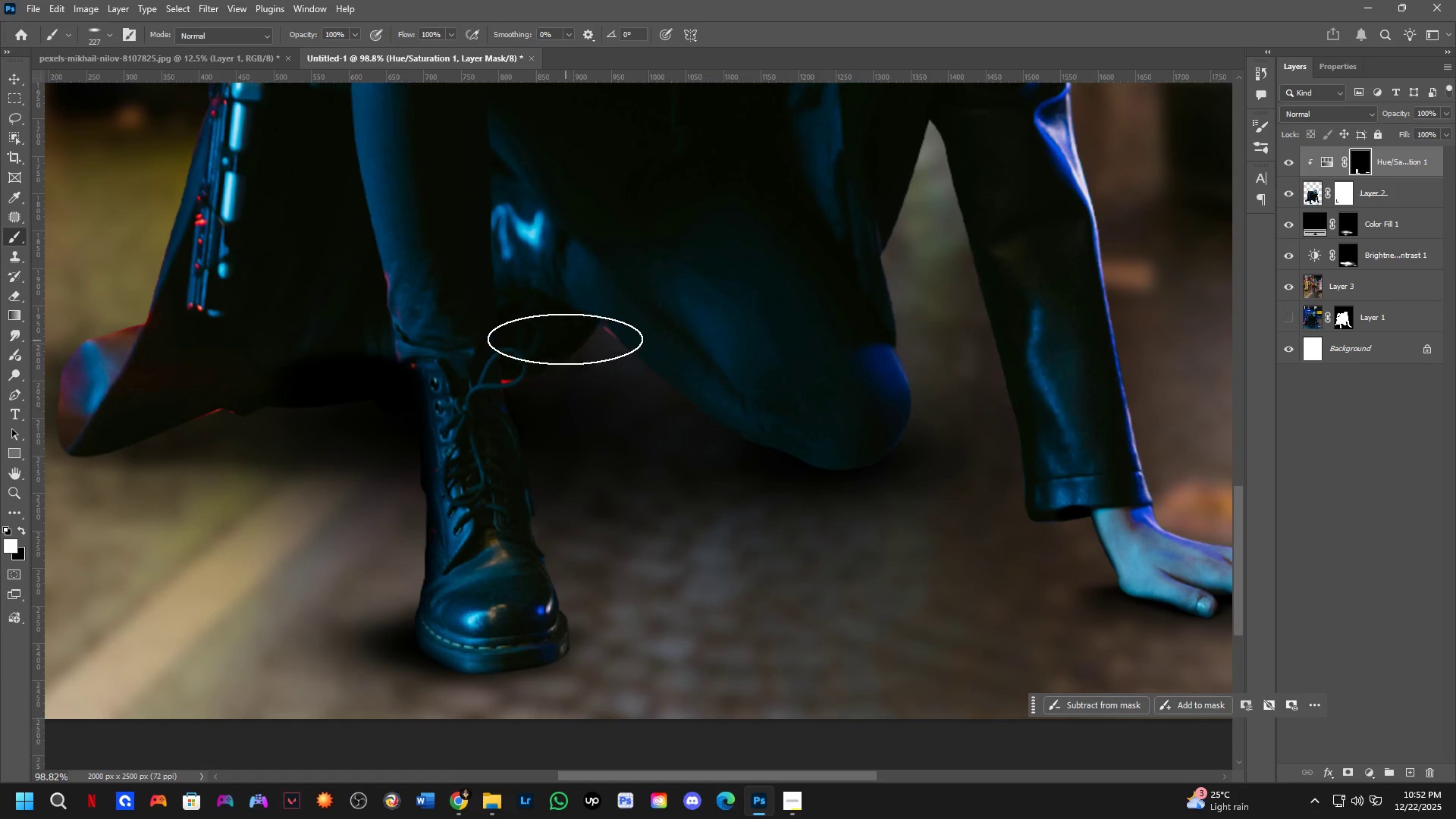 
left_click_drag(start_coordinate=[558, 333], to_coordinate=[944, 473])
 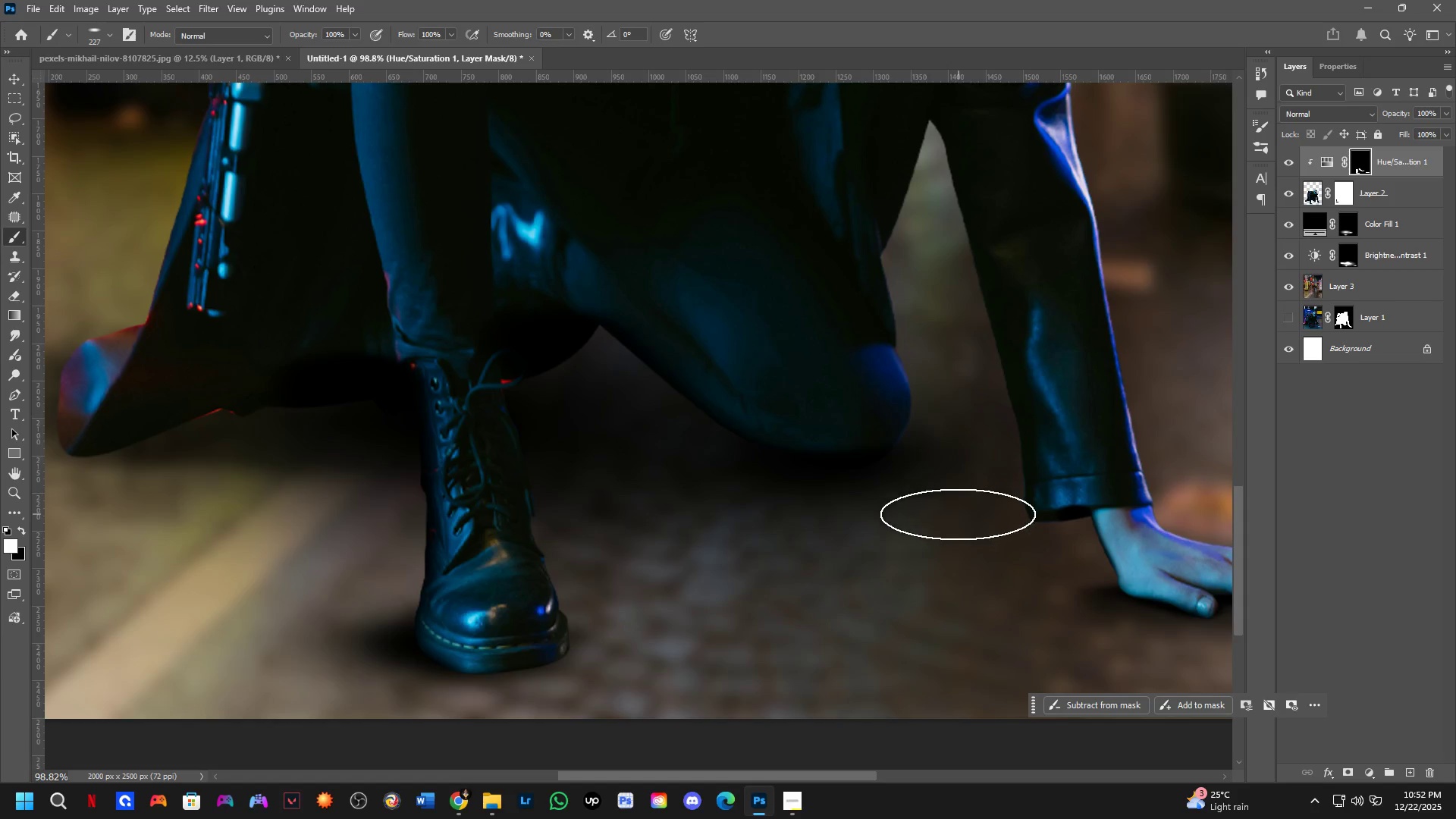 
scroll: coordinate [956, 509], scroll_direction: down, amount: 5.0
 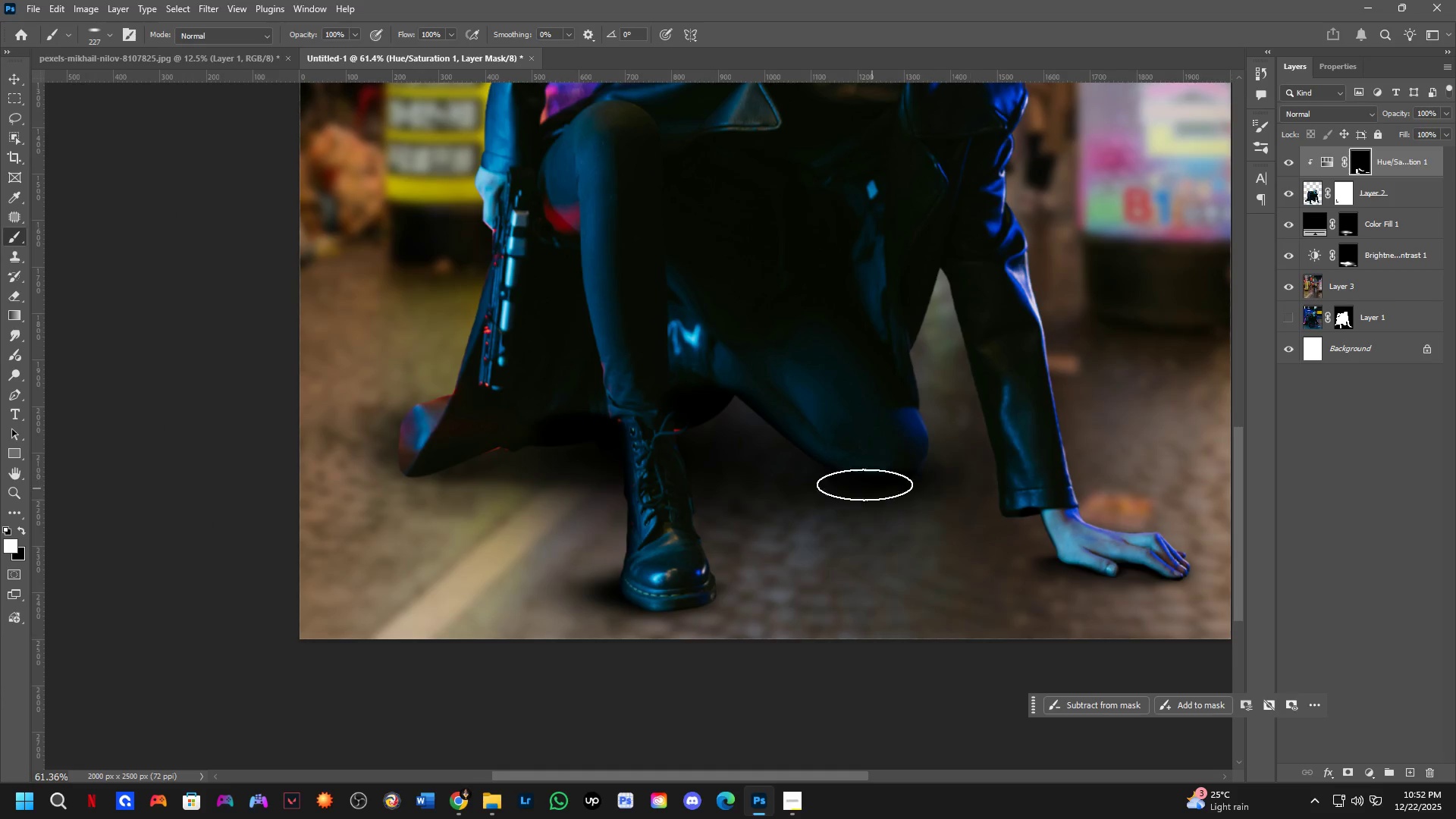 
key(X)
 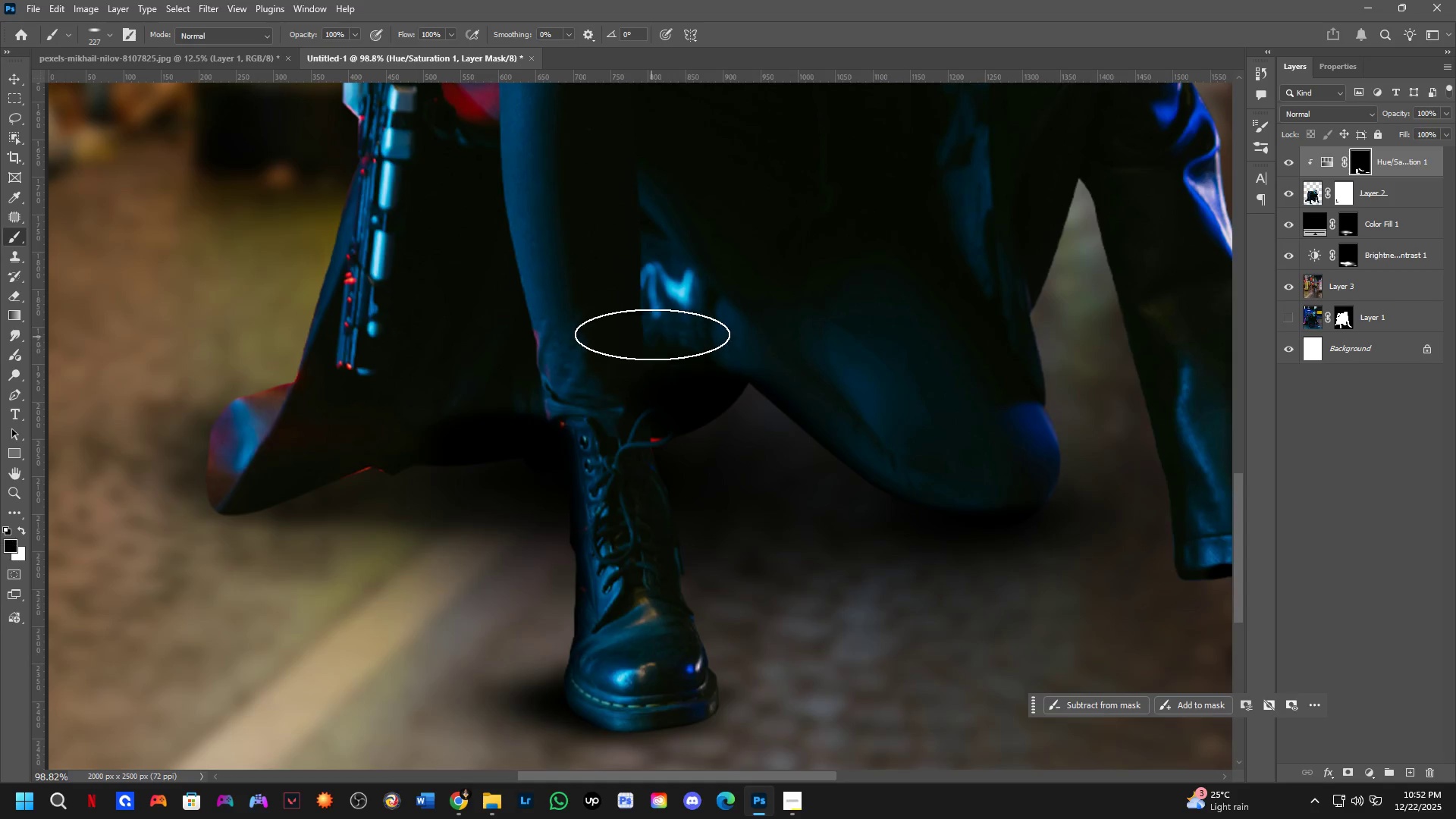 
left_click_drag(start_coordinate=[653, 333], to_coordinate=[657, 383])
 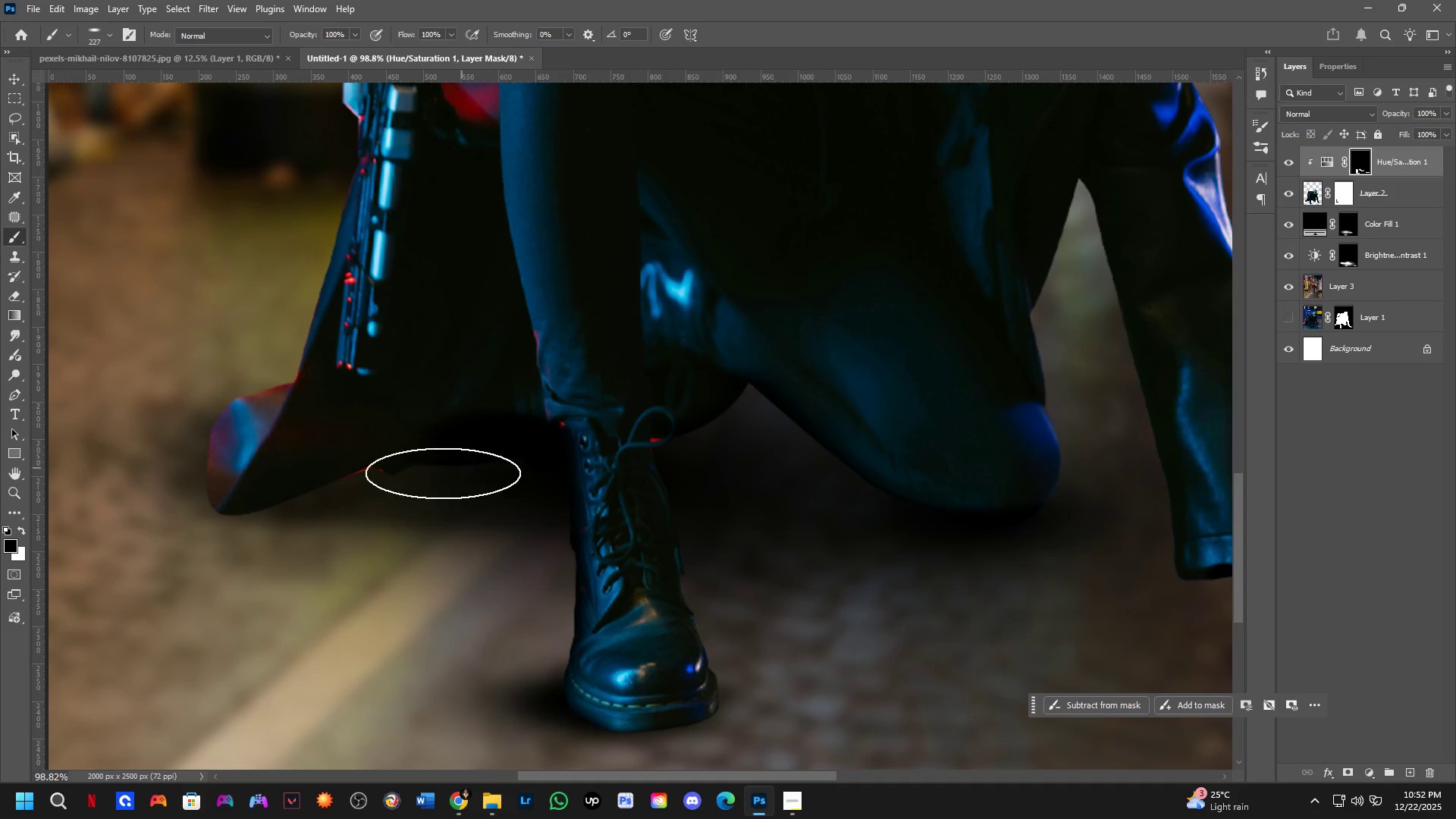 
scroll: coordinate [671, 397], scroll_direction: up, amount: 5.0
 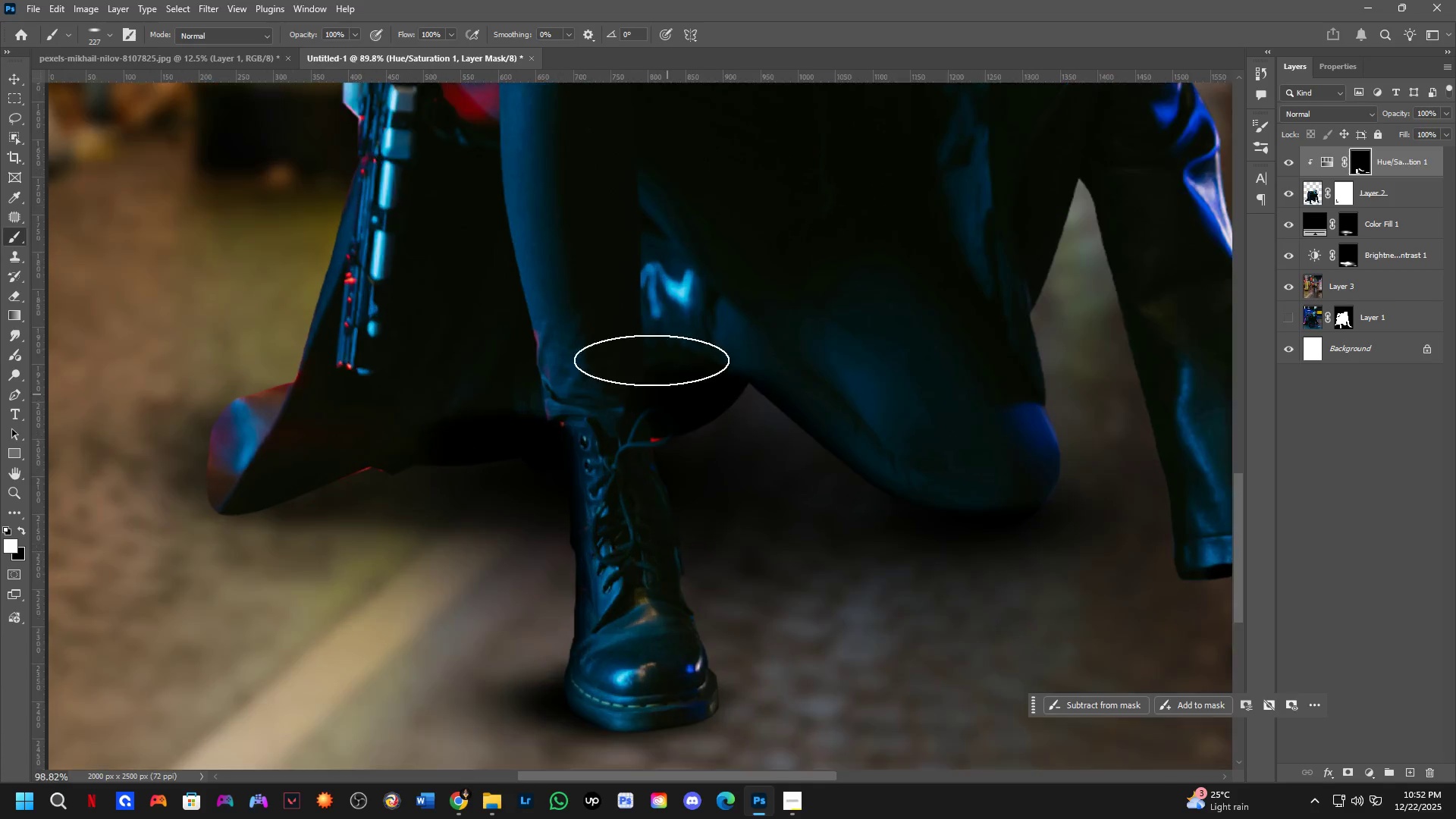 
key(X)
 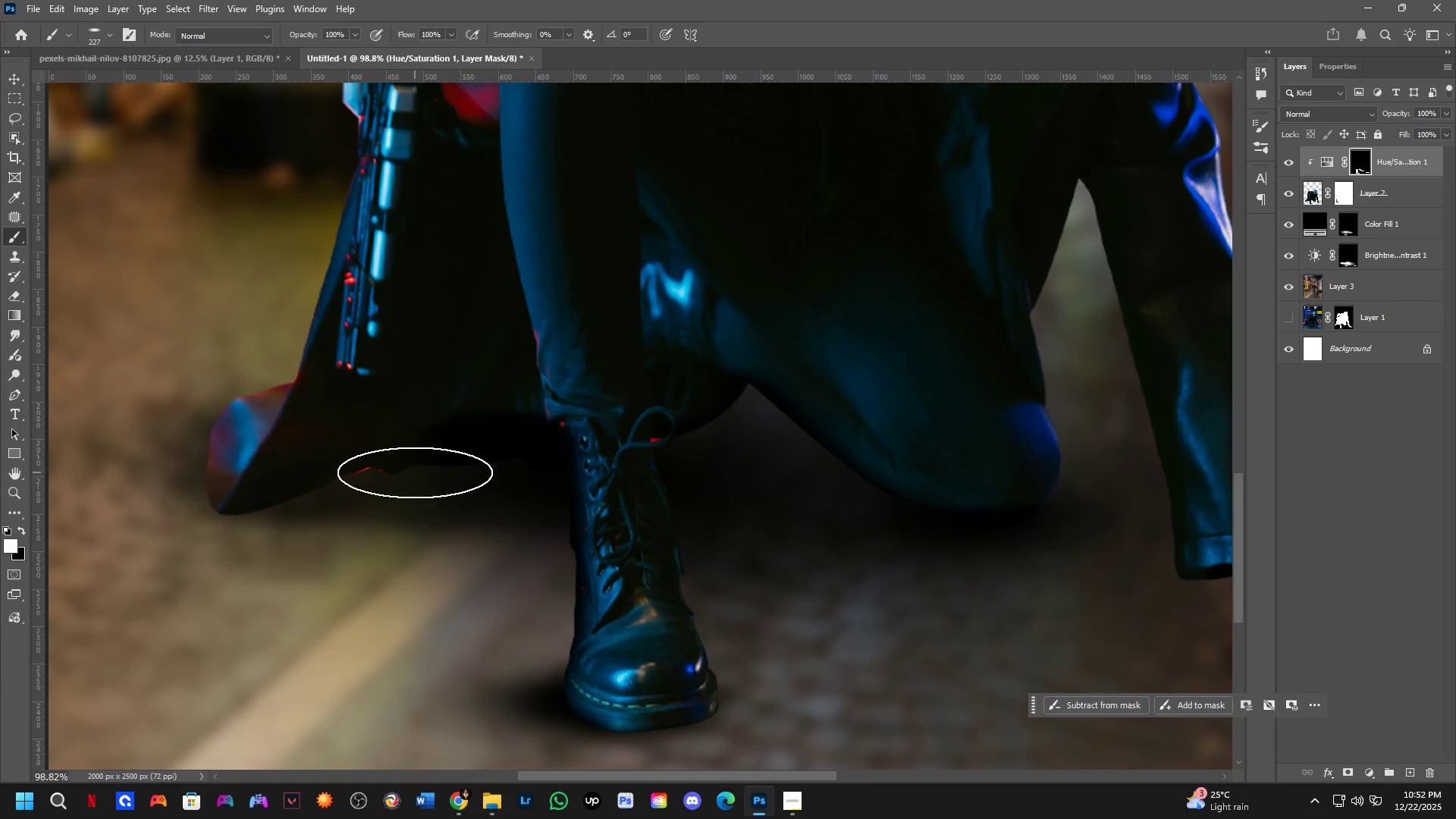 
left_click_drag(start_coordinate=[415, 474], to_coordinate=[209, 568])
 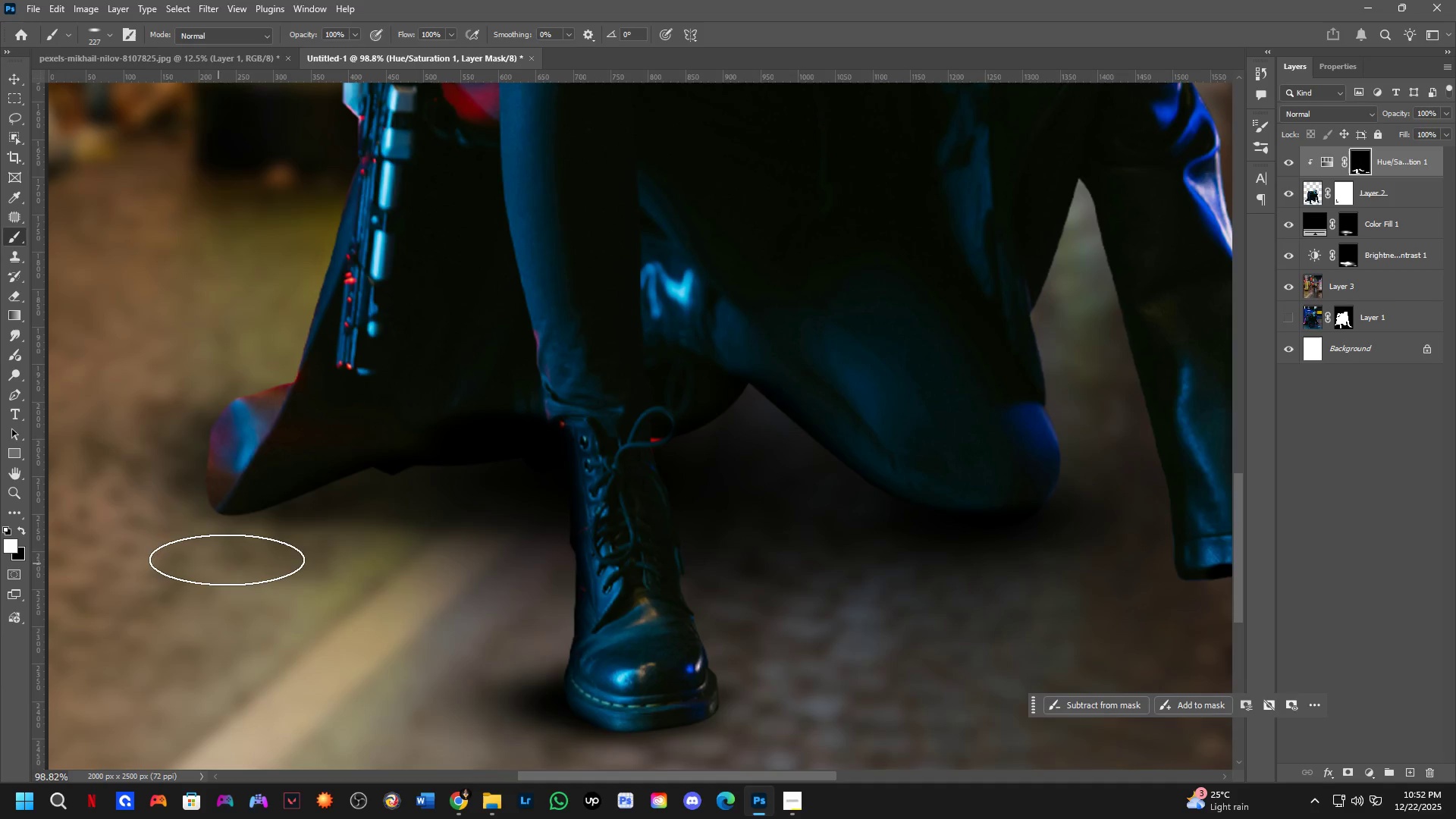 
key(Alt+AltLeft)
 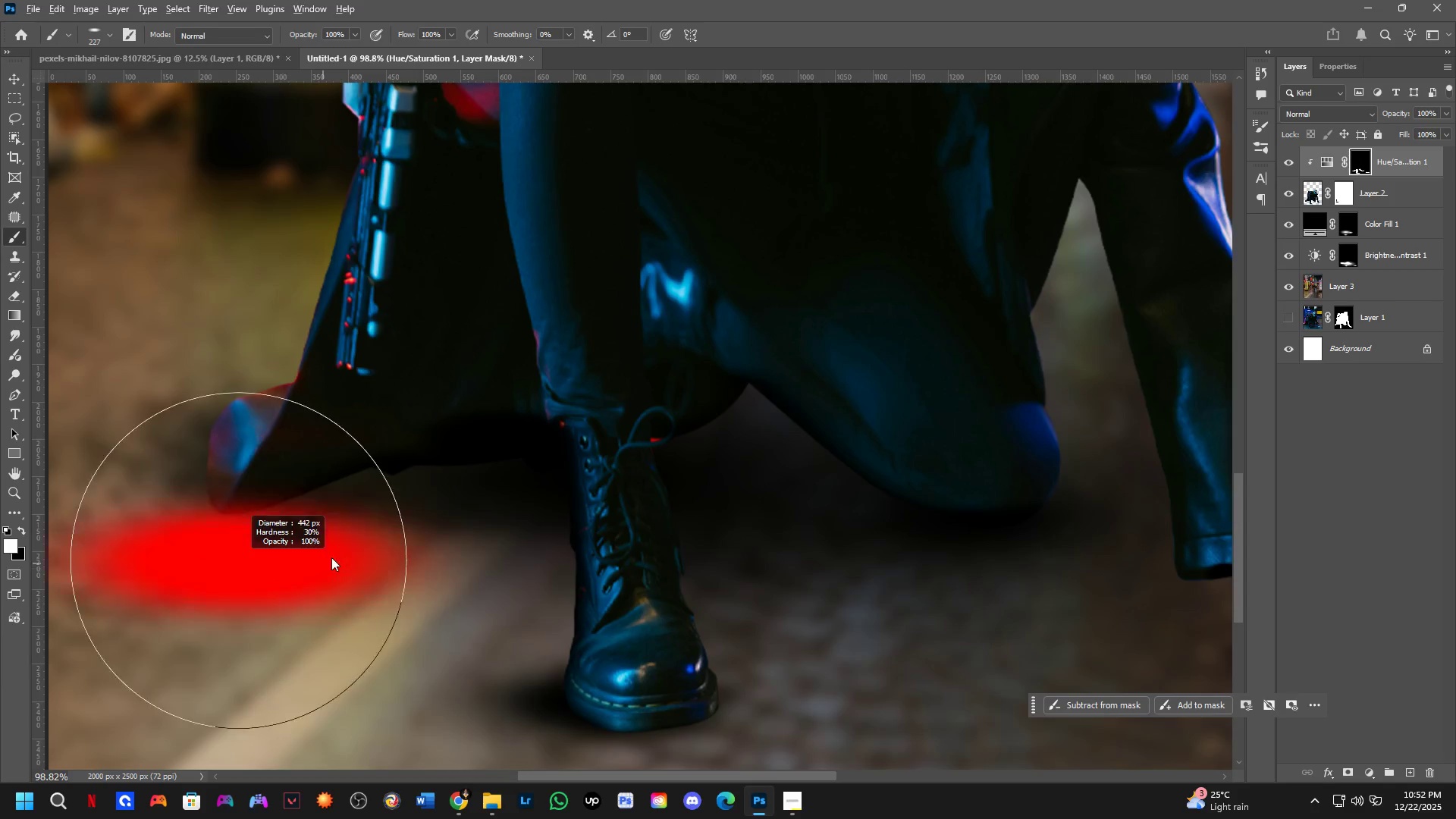 
left_click_drag(start_coordinate=[353, 536], to_coordinate=[350, 505])
 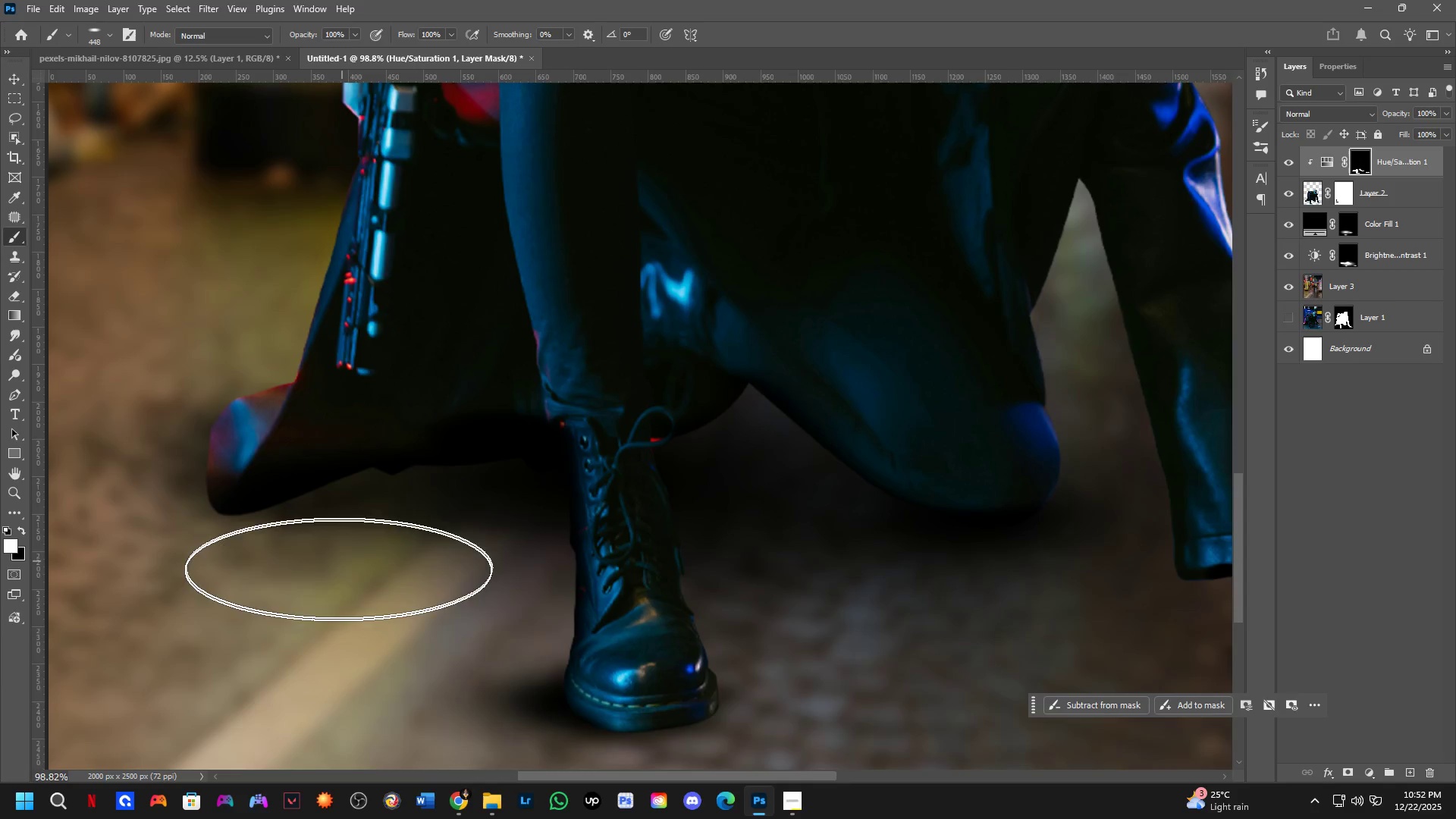 
hold_key(key=Space, duration=0.38)
 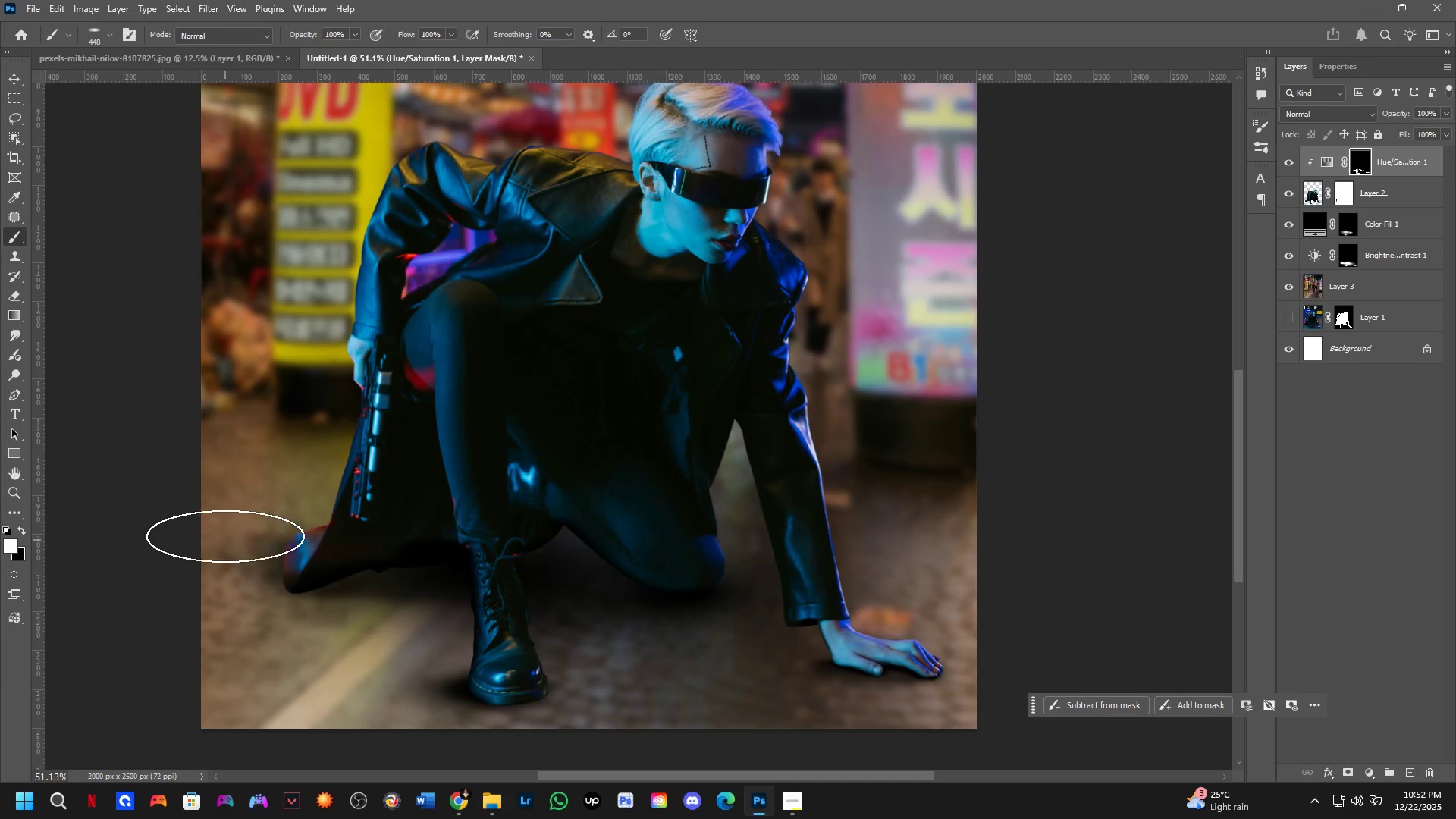 
left_click_drag(start_coordinate=[353, 588], to_coordinate=[362, 626])
 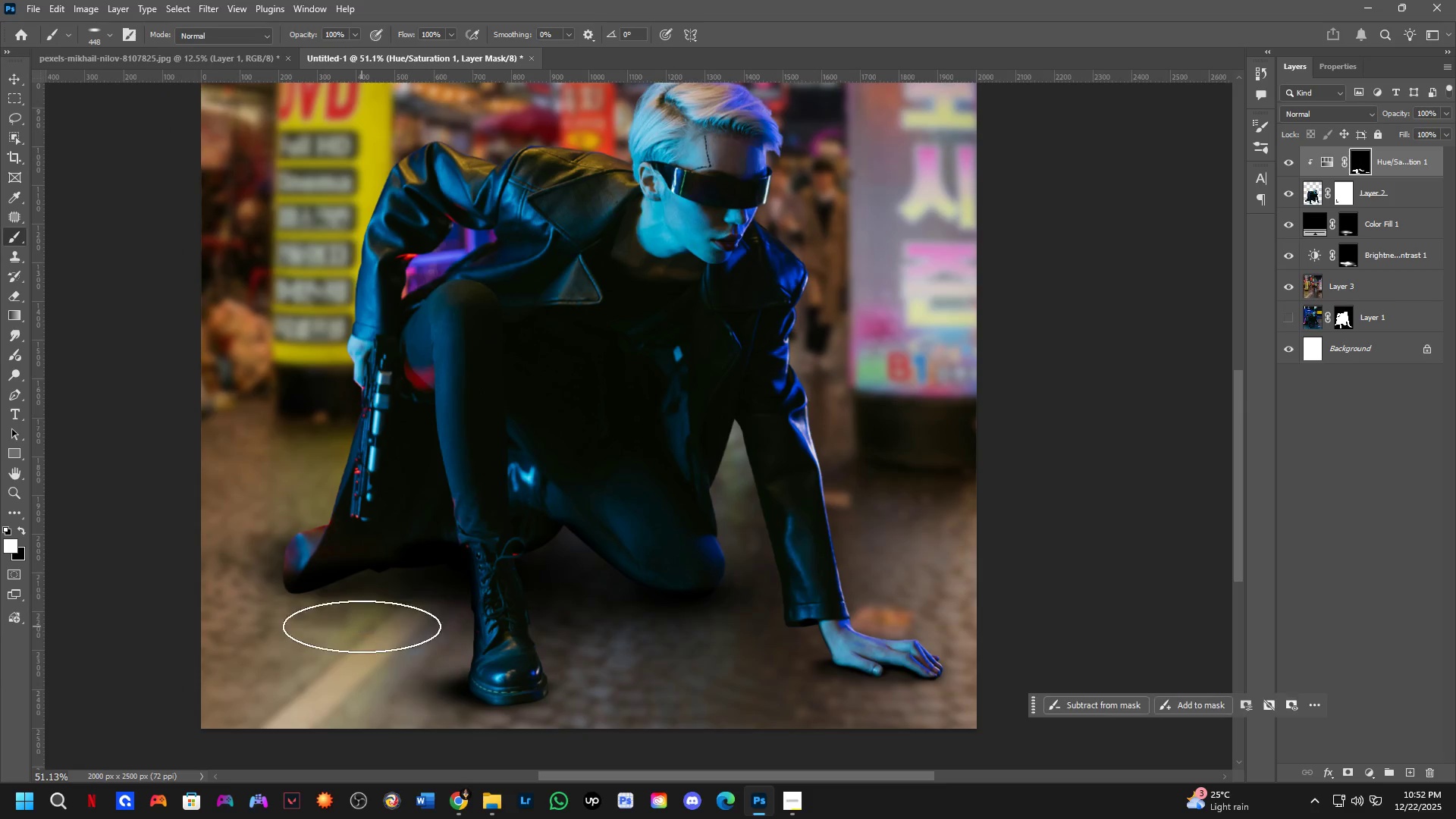 
scroll: coordinate [350, 606], scroll_direction: down, amount: 7.0
 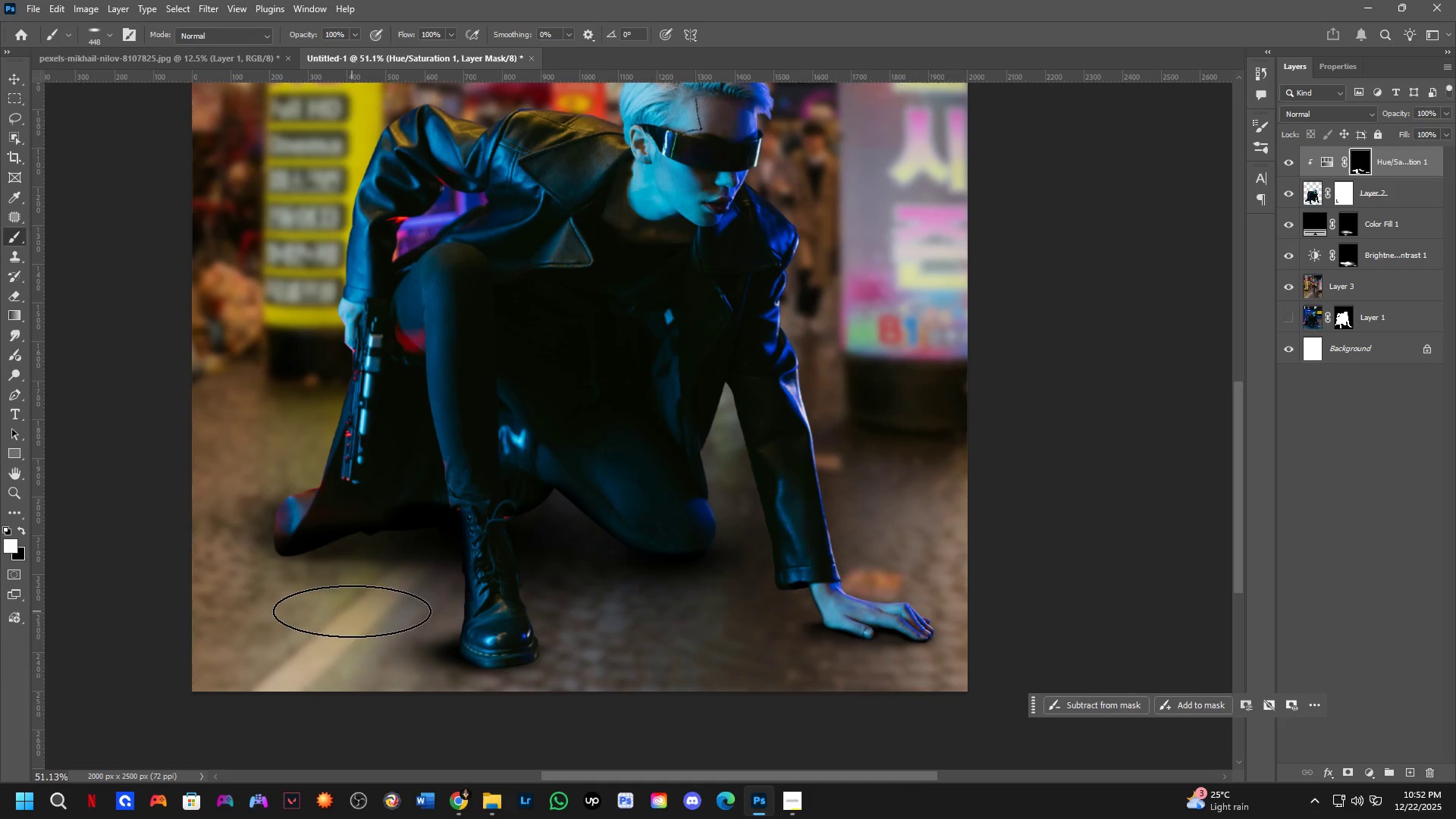 
key(Control+ControlLeft)
 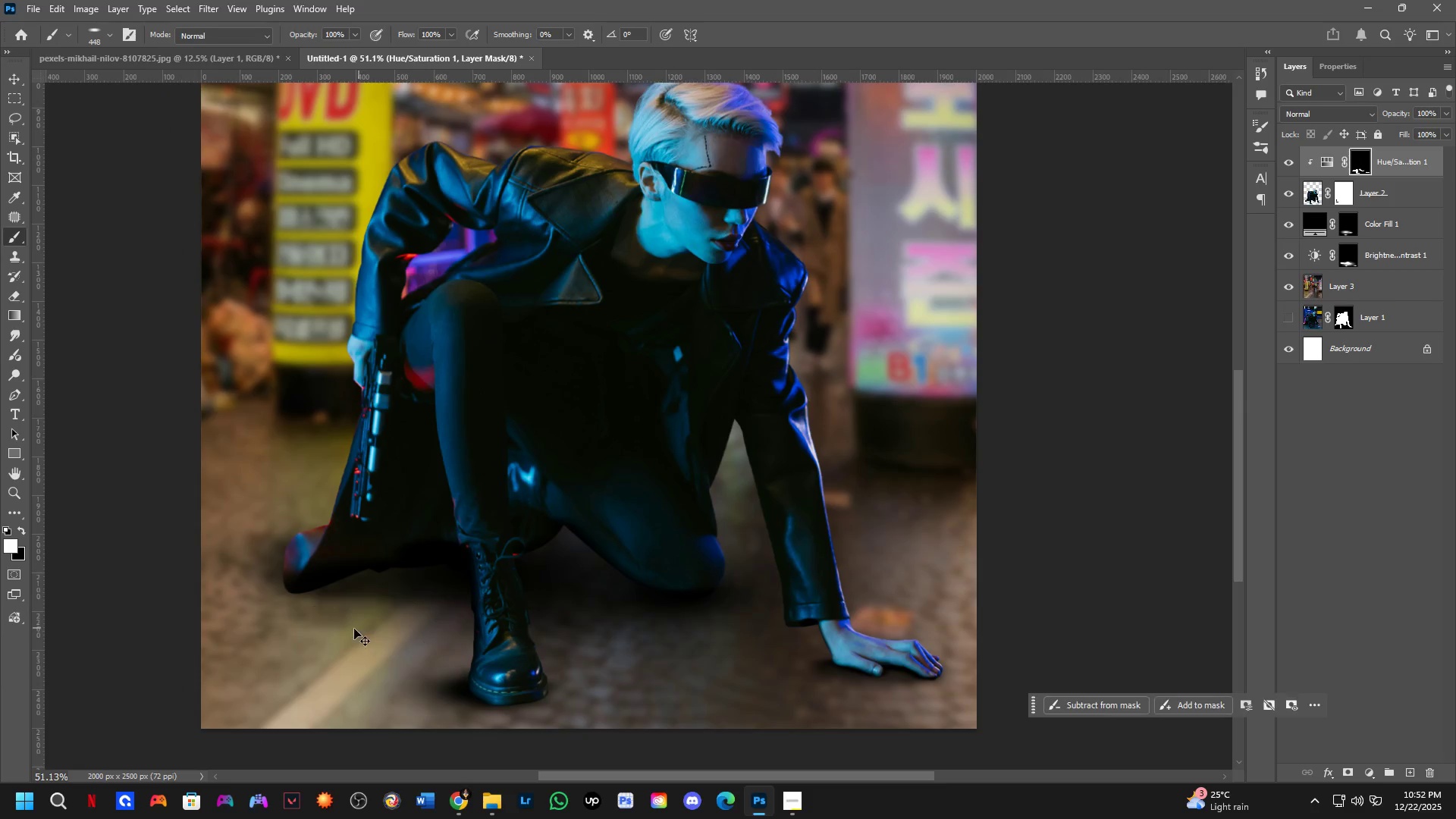 
key(Control+Z)
 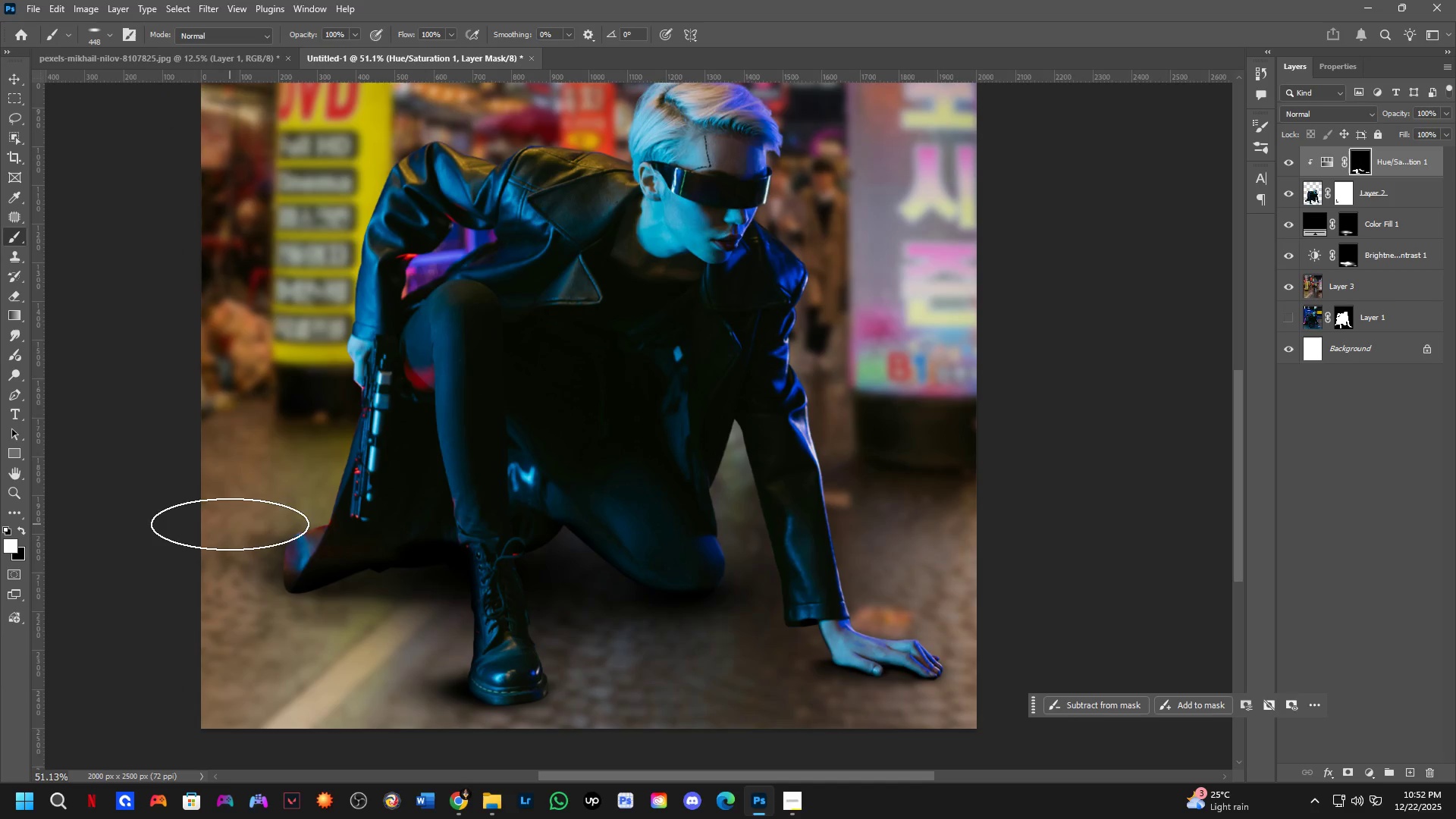 
key(Alt+AltLeft)
 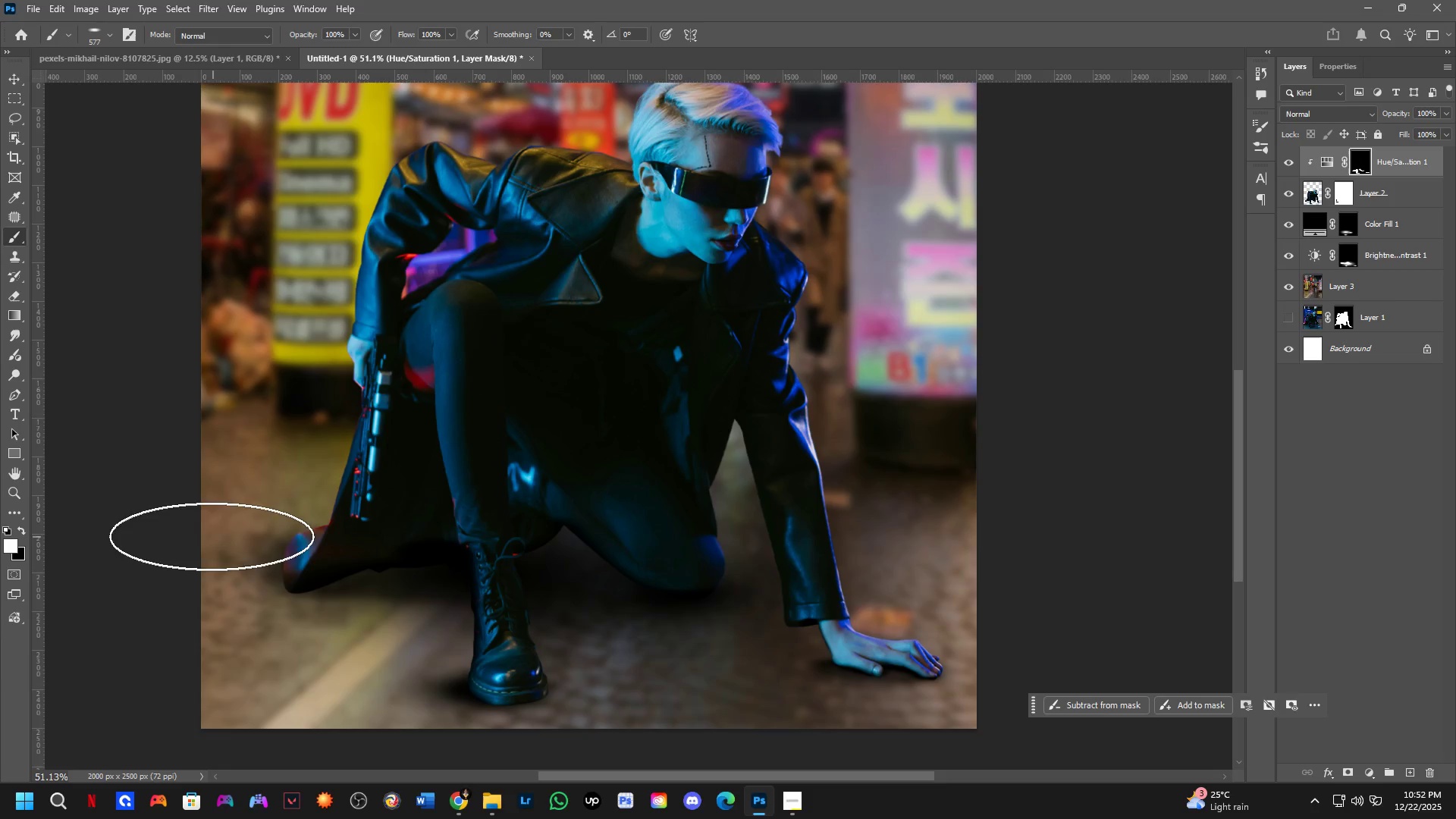 
left_click_drag(start_coordinate=[202, 526], to_coordinate=[168, 629])
 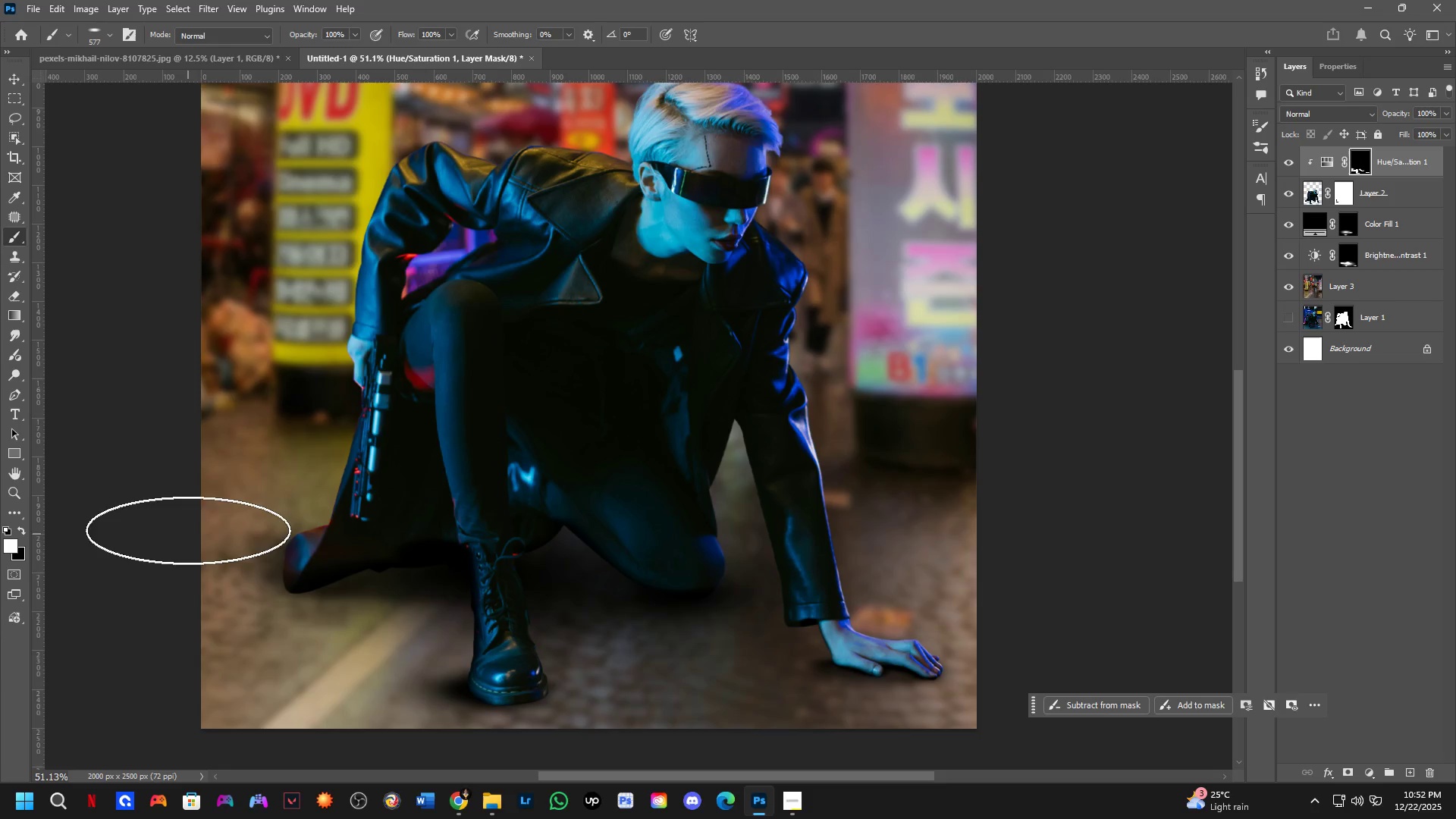 
left_click_drag(start_coordinate=[188, 526], to_coordinate=[181, 547])
 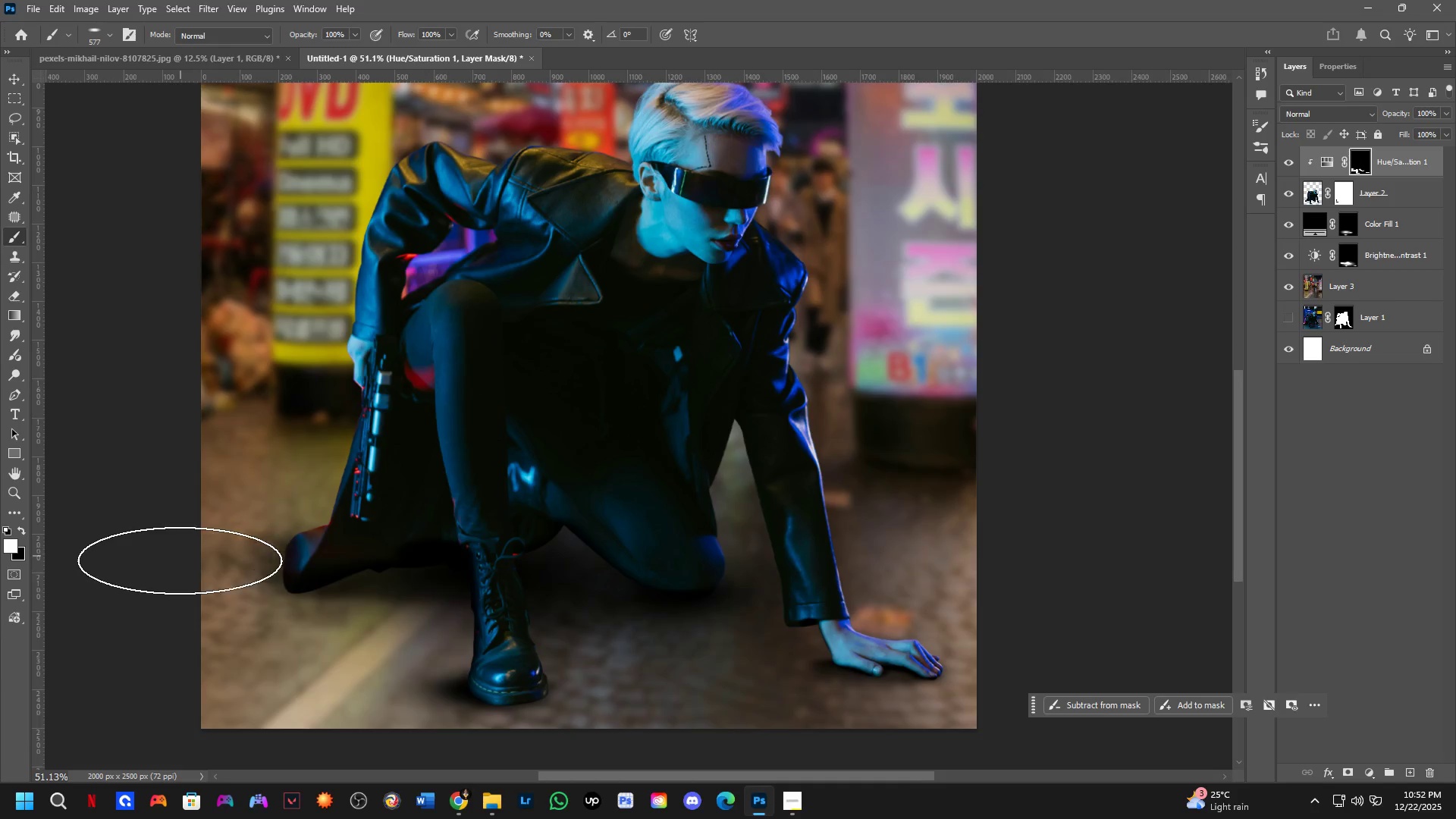 
scroll: coordinate [177, 604], scroll_direction: down, amount: 5.0
 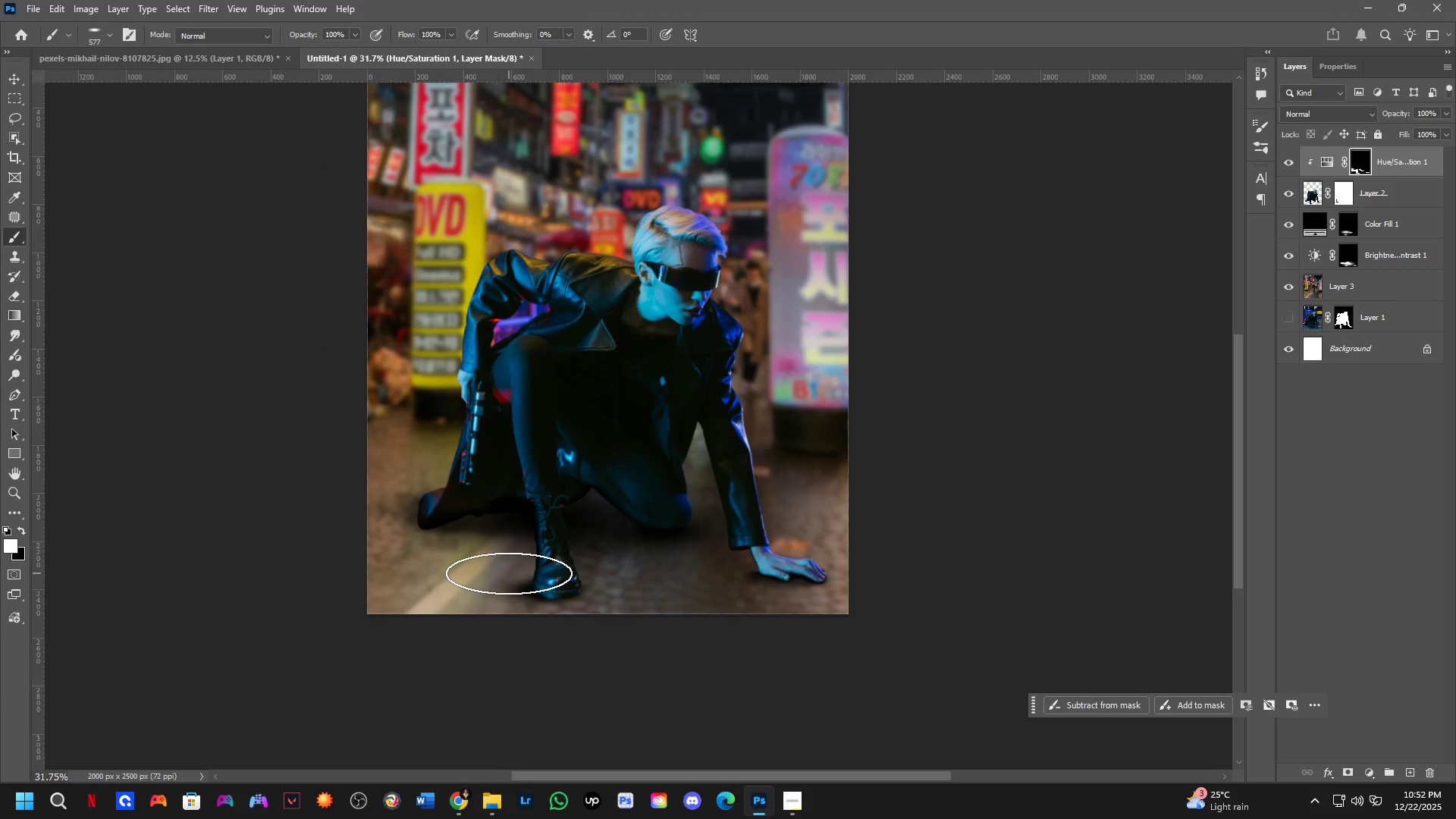 
hold_key(key=Space, duration=0.98)
 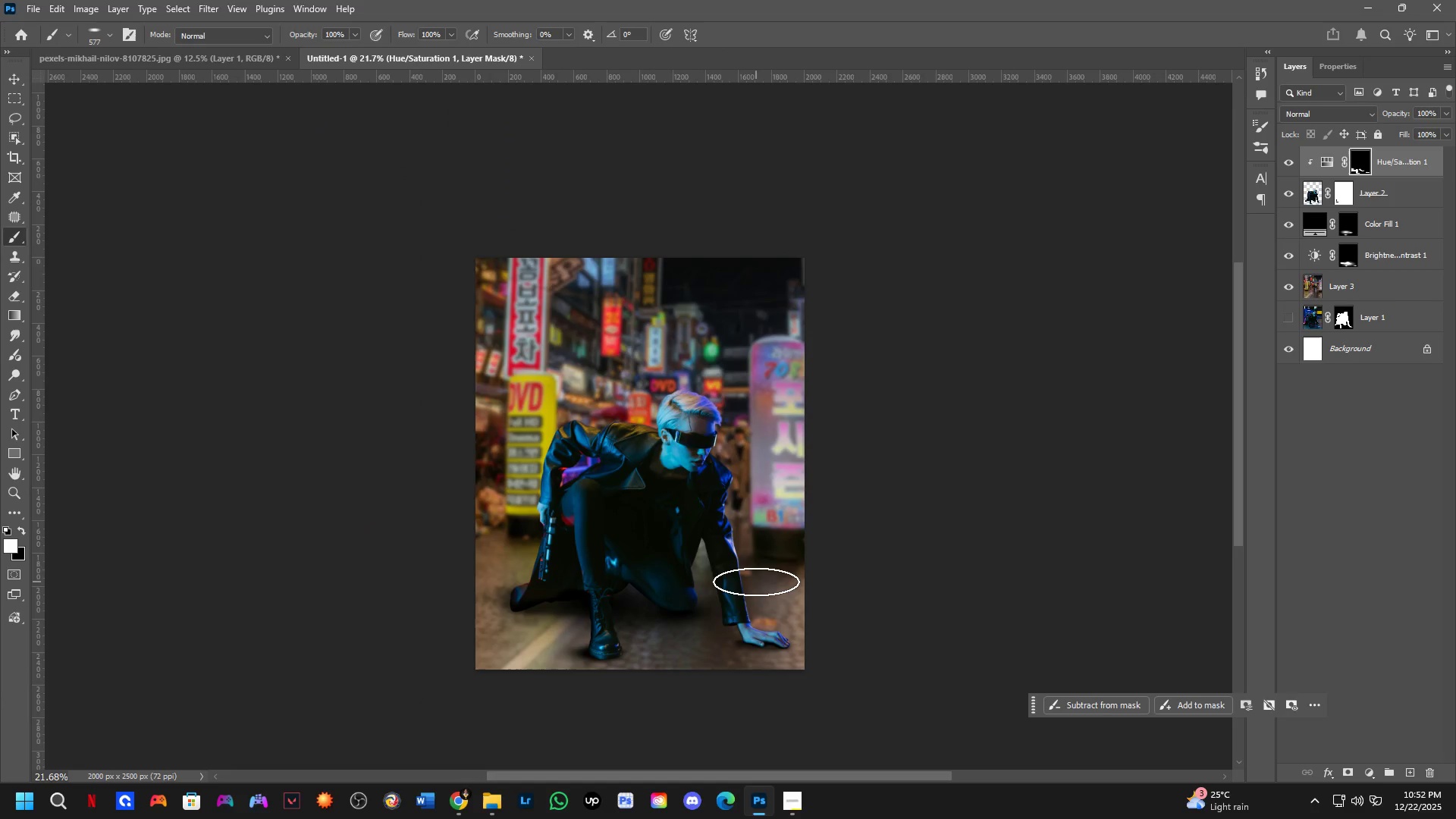 
left_click_drag(start_coordinate=[786, 489], to_coordinate=[764, 585])
 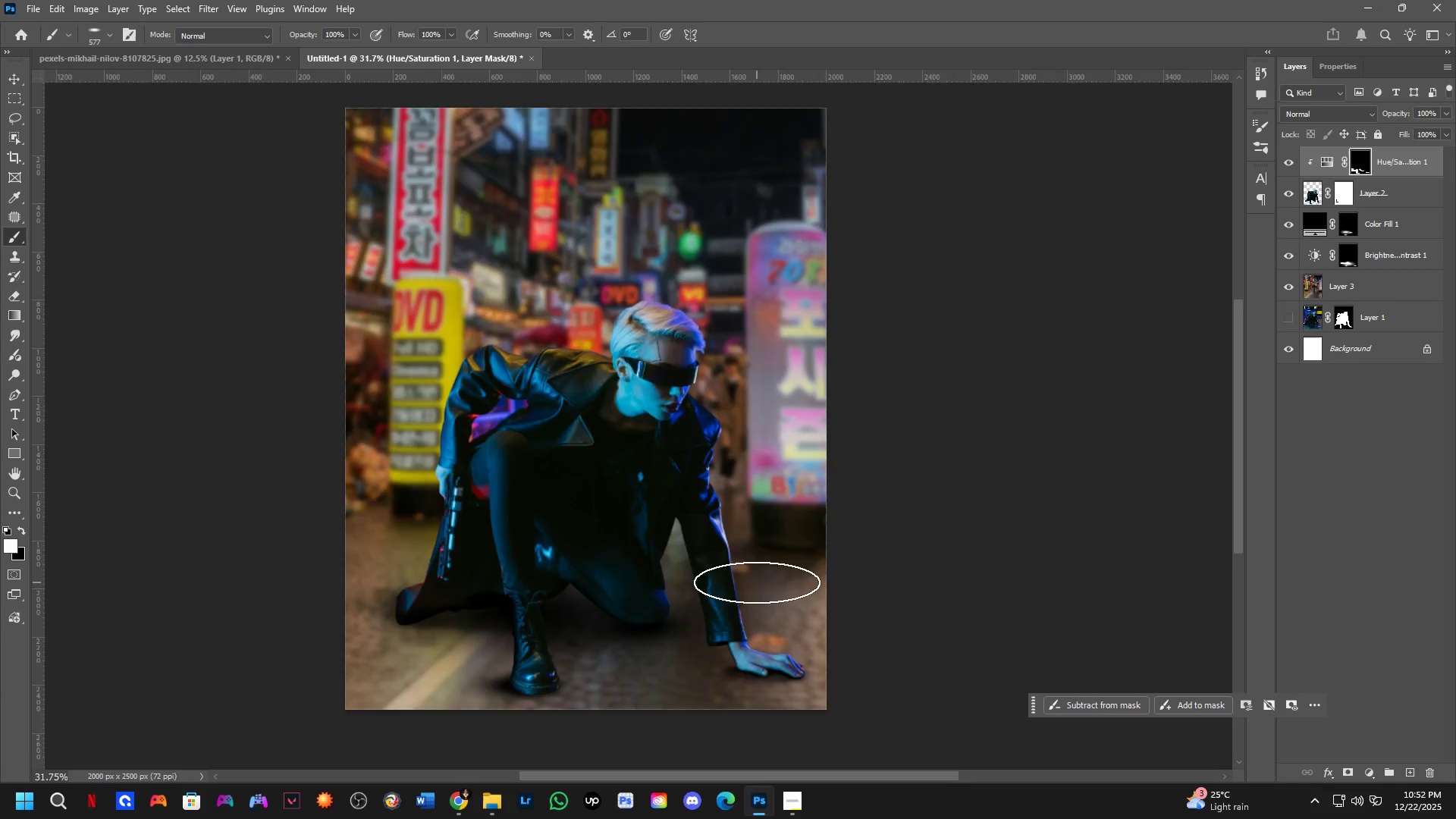 
scroll: coordinate [757, 582], scroll_direction: down, amount: 4.0
 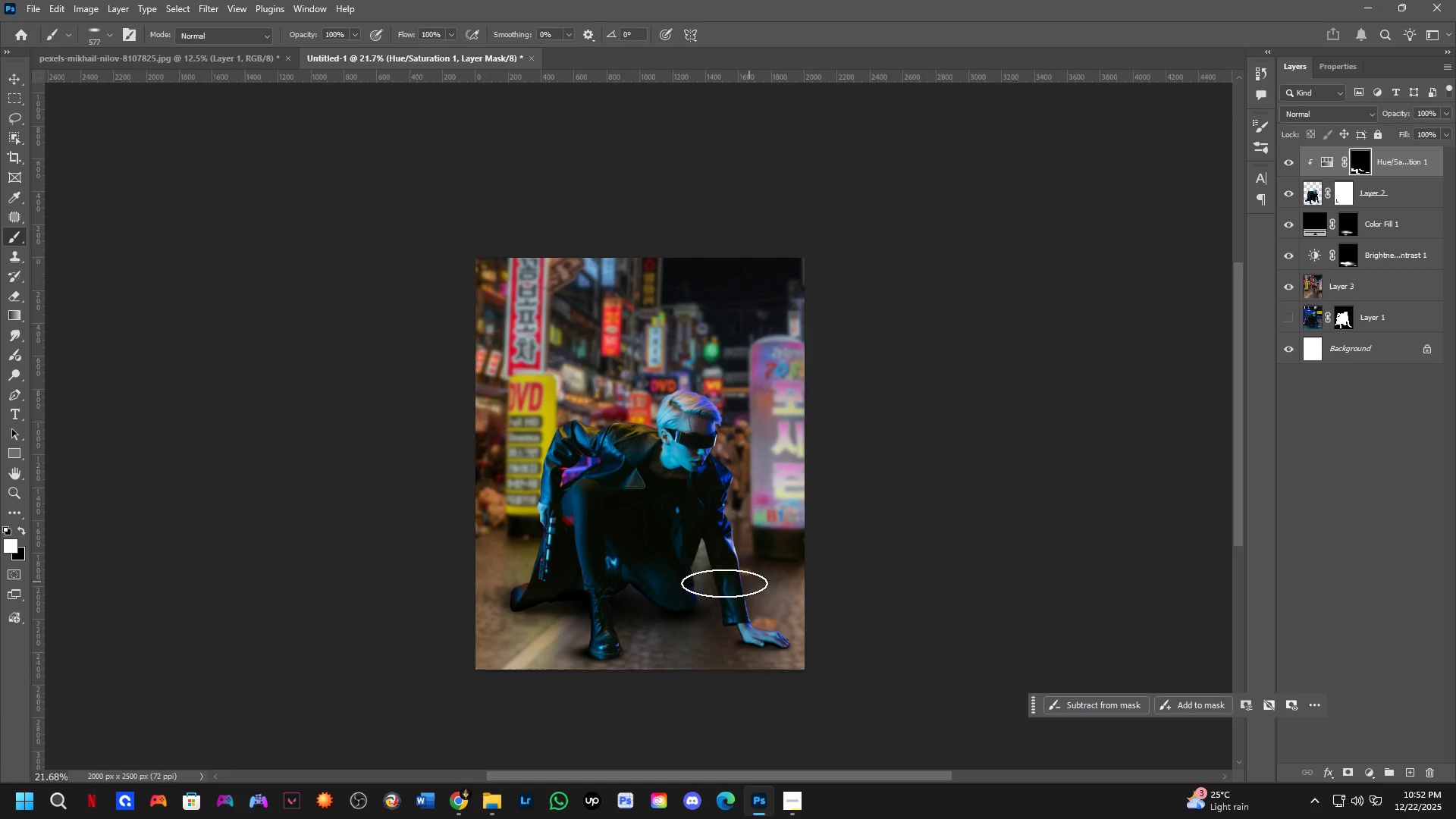 
hold_key(key=ShiftLeft, duration=0.41)
 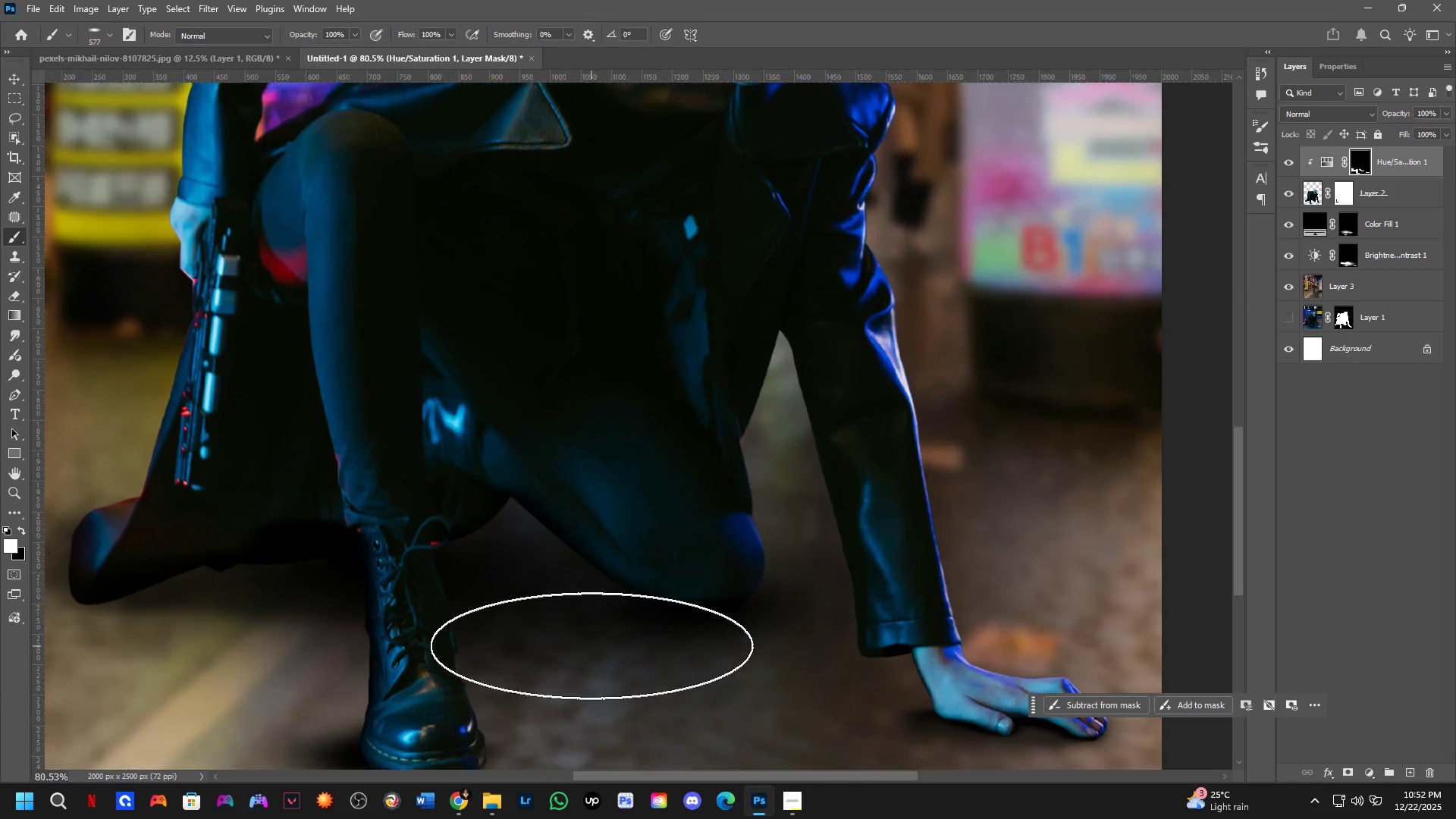 
key(Shift+ShiftLeft)
 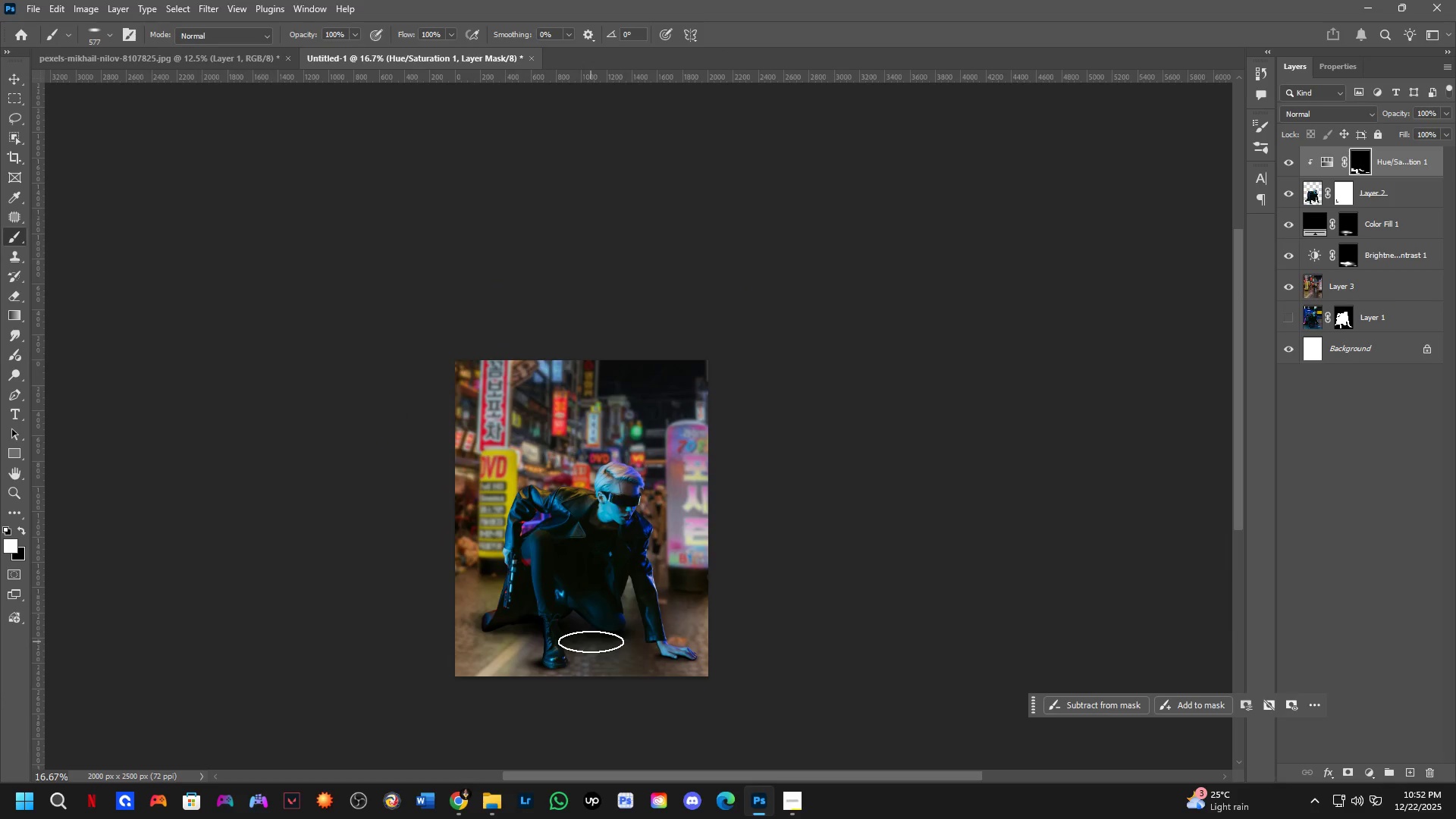 
hold_key(key=AltLeft, duration=0.34)
 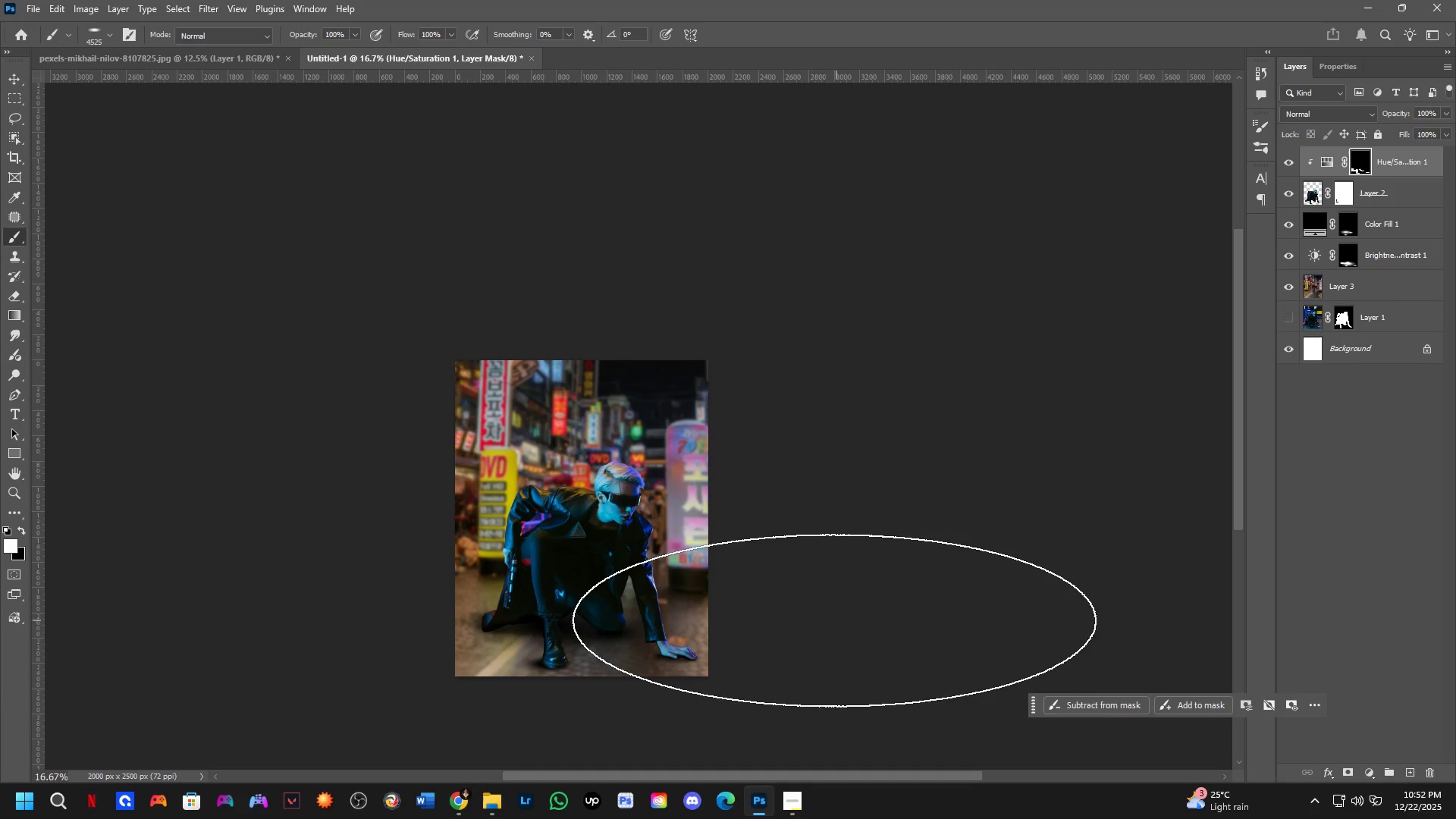 
scroll: coordinate [590, 639], scroll_direction: up, amount: 2.0
 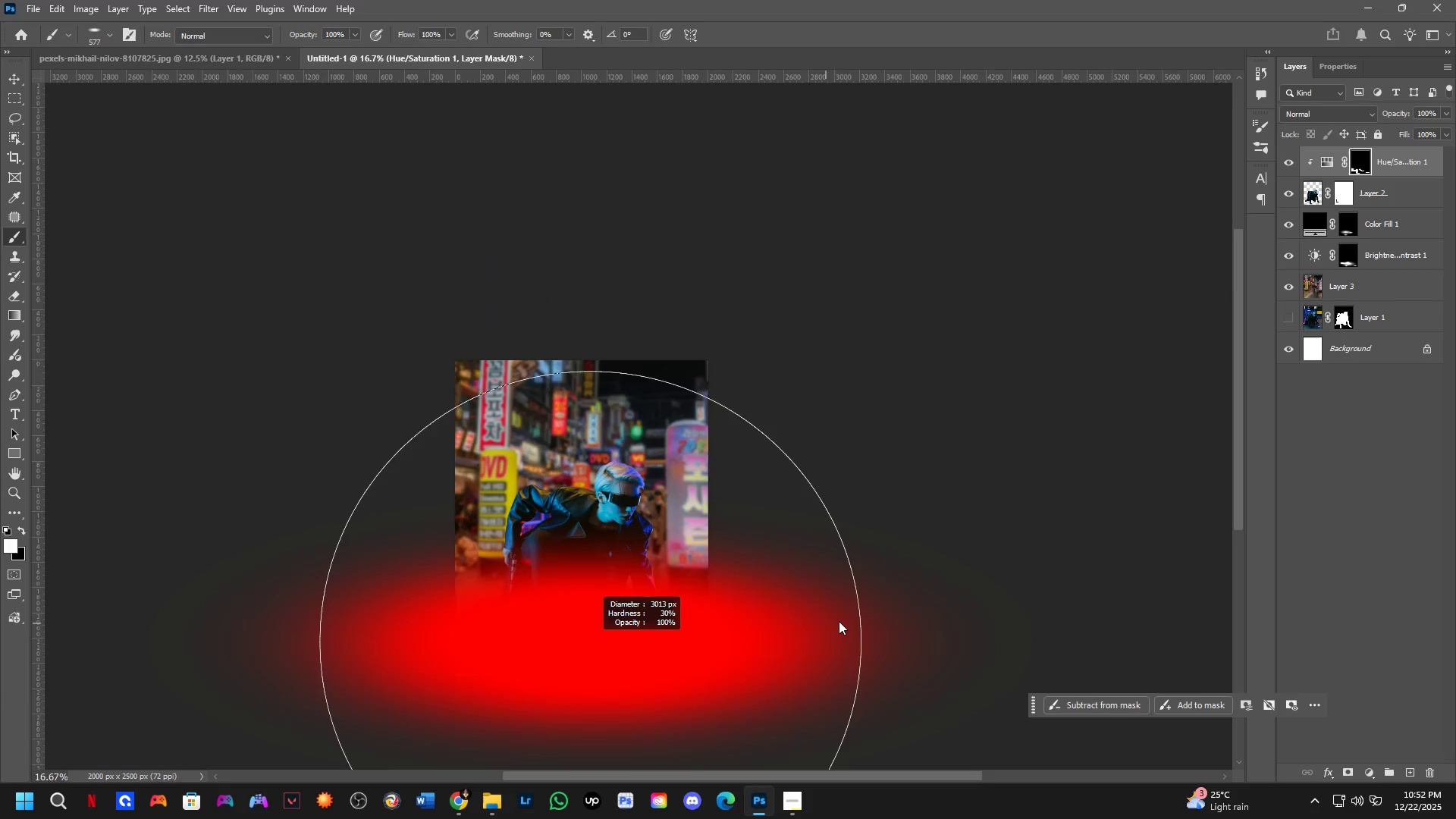 
left_click_drag(start_coordinate=[824, 622], to_coordinate=[817, 623])
 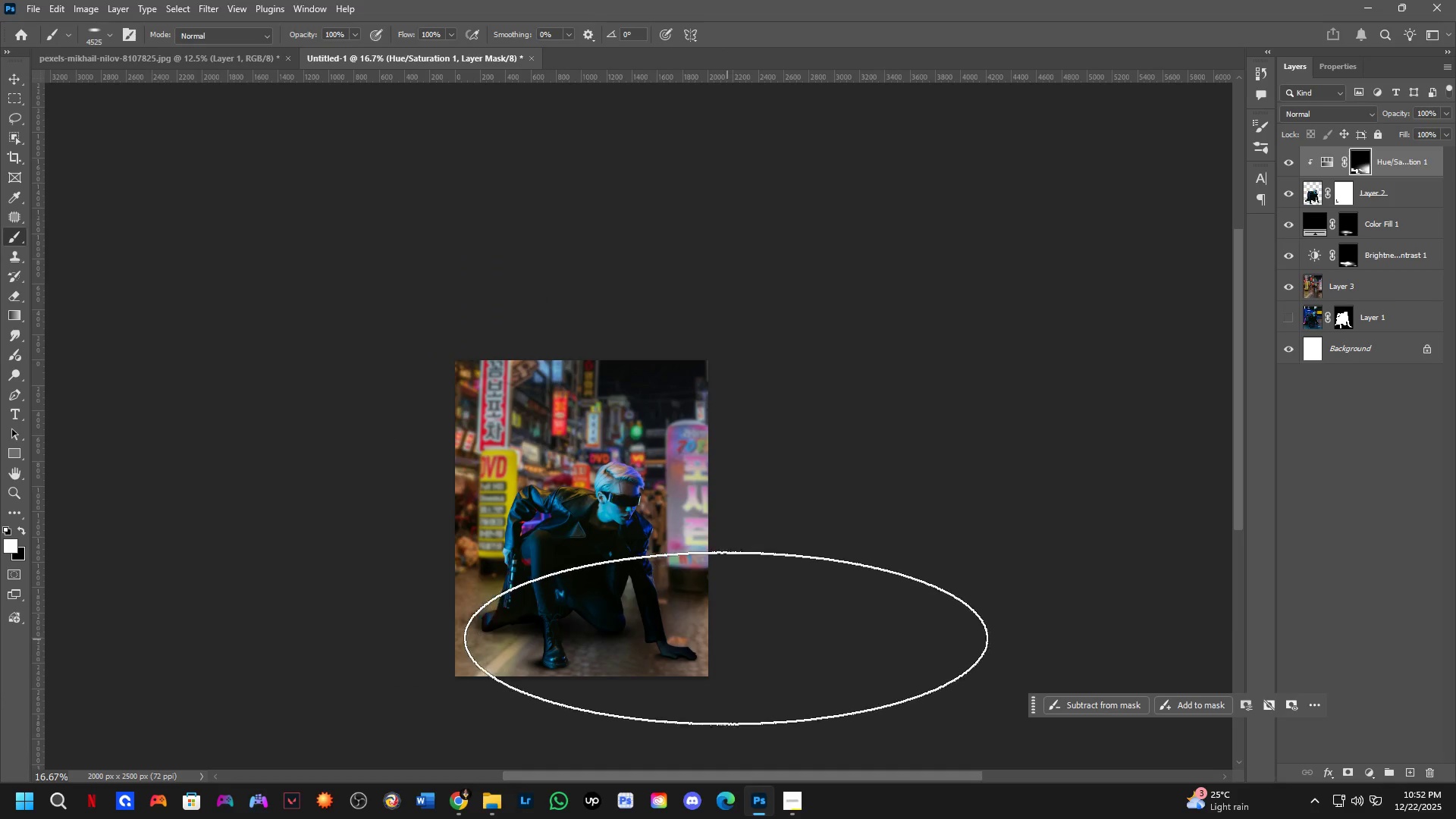 
key(Control+ControlLeft)
 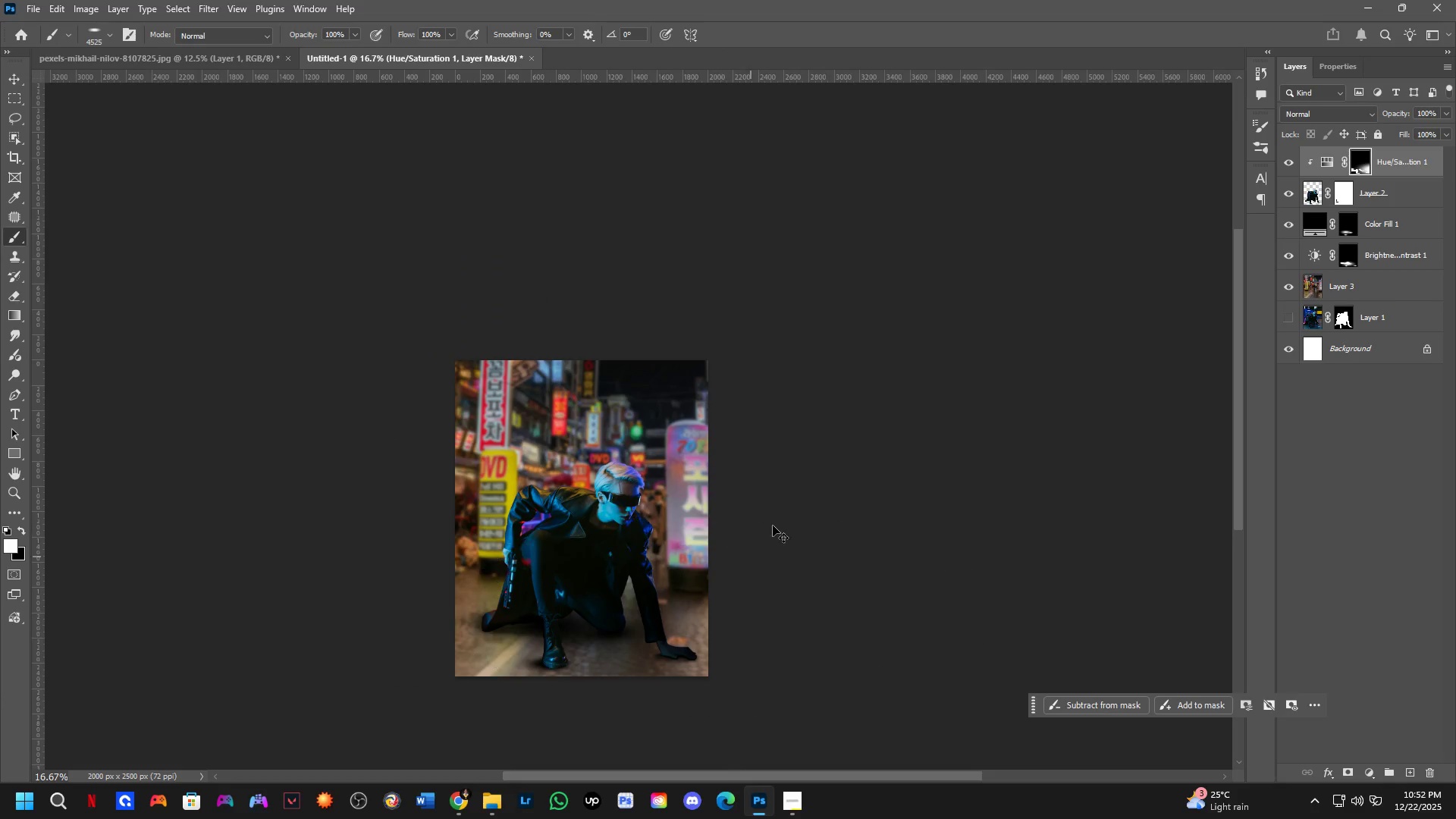 
key(Control+Z)
 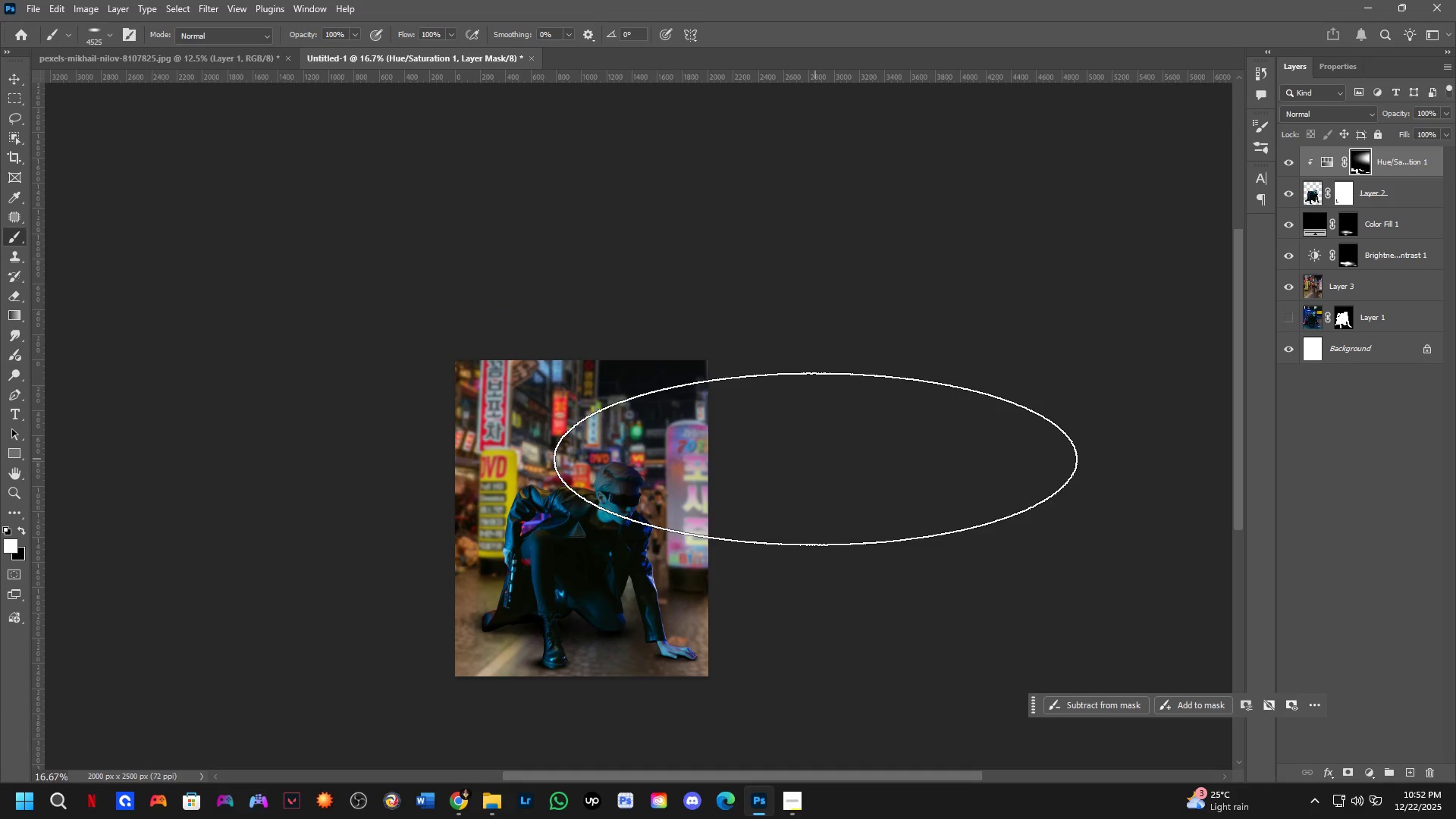 
key(Control+Z)
 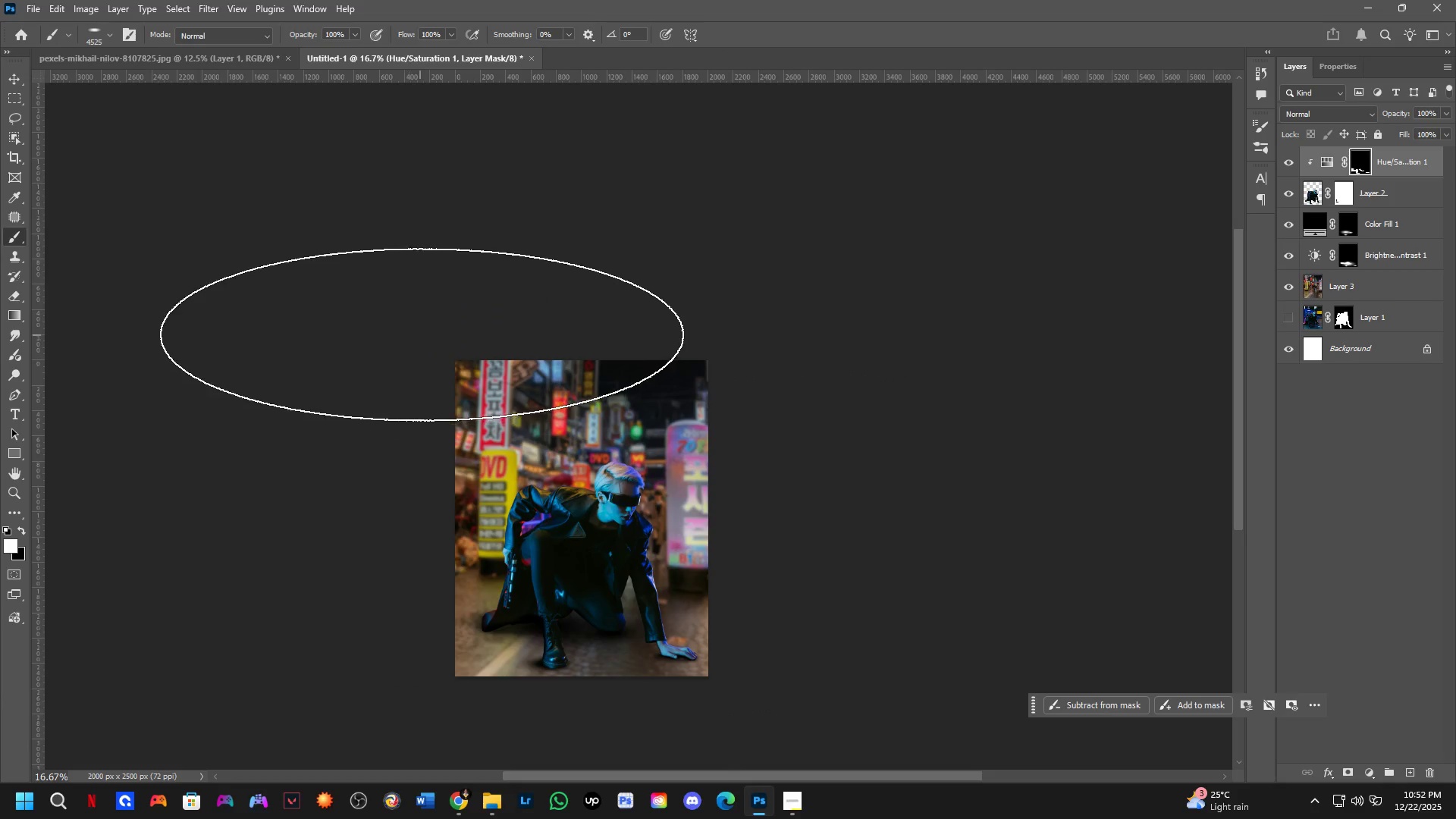 
left_click([427, 333])
 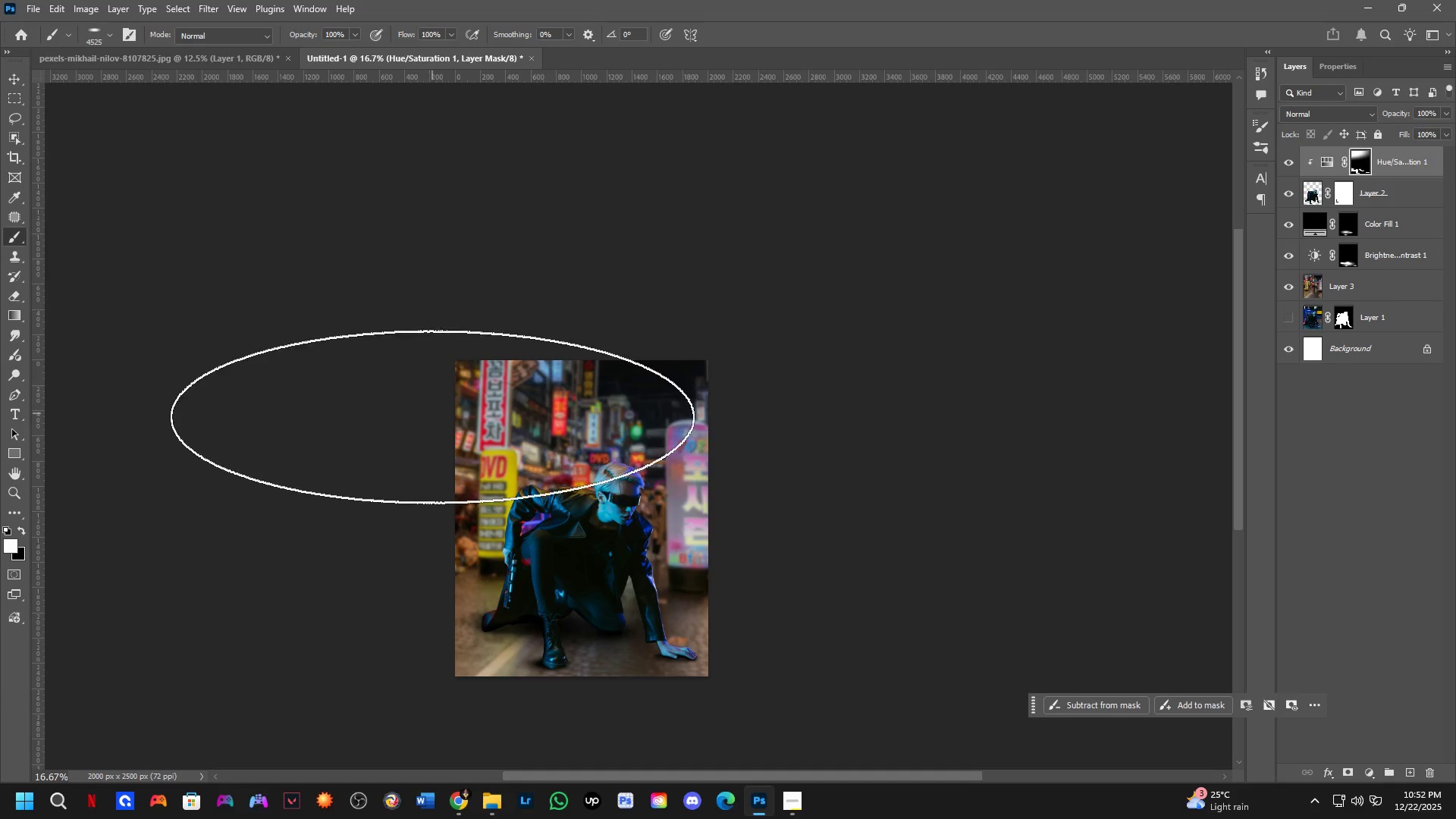 
key(Control+Z)
 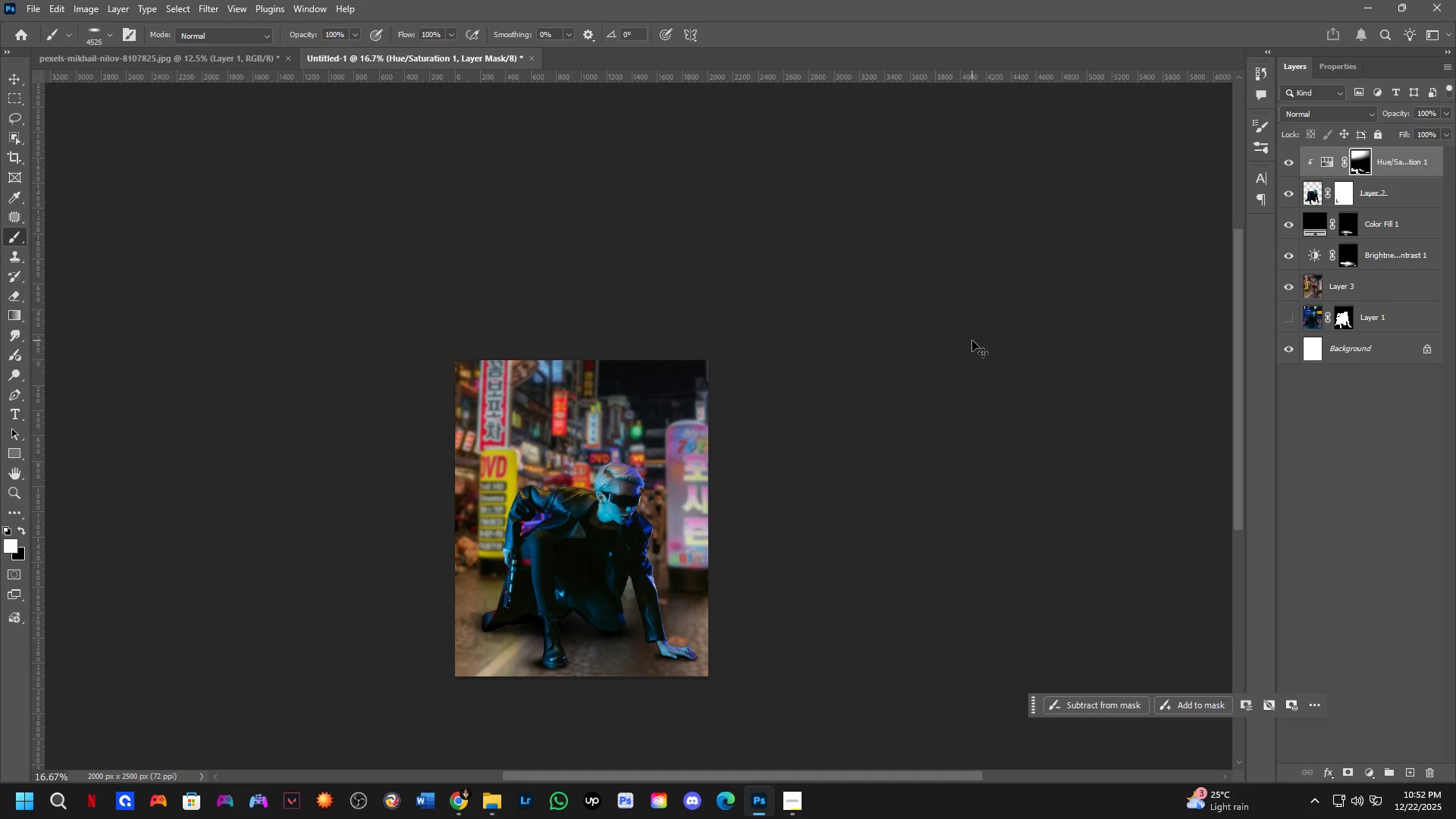 
key(Control+Z)
 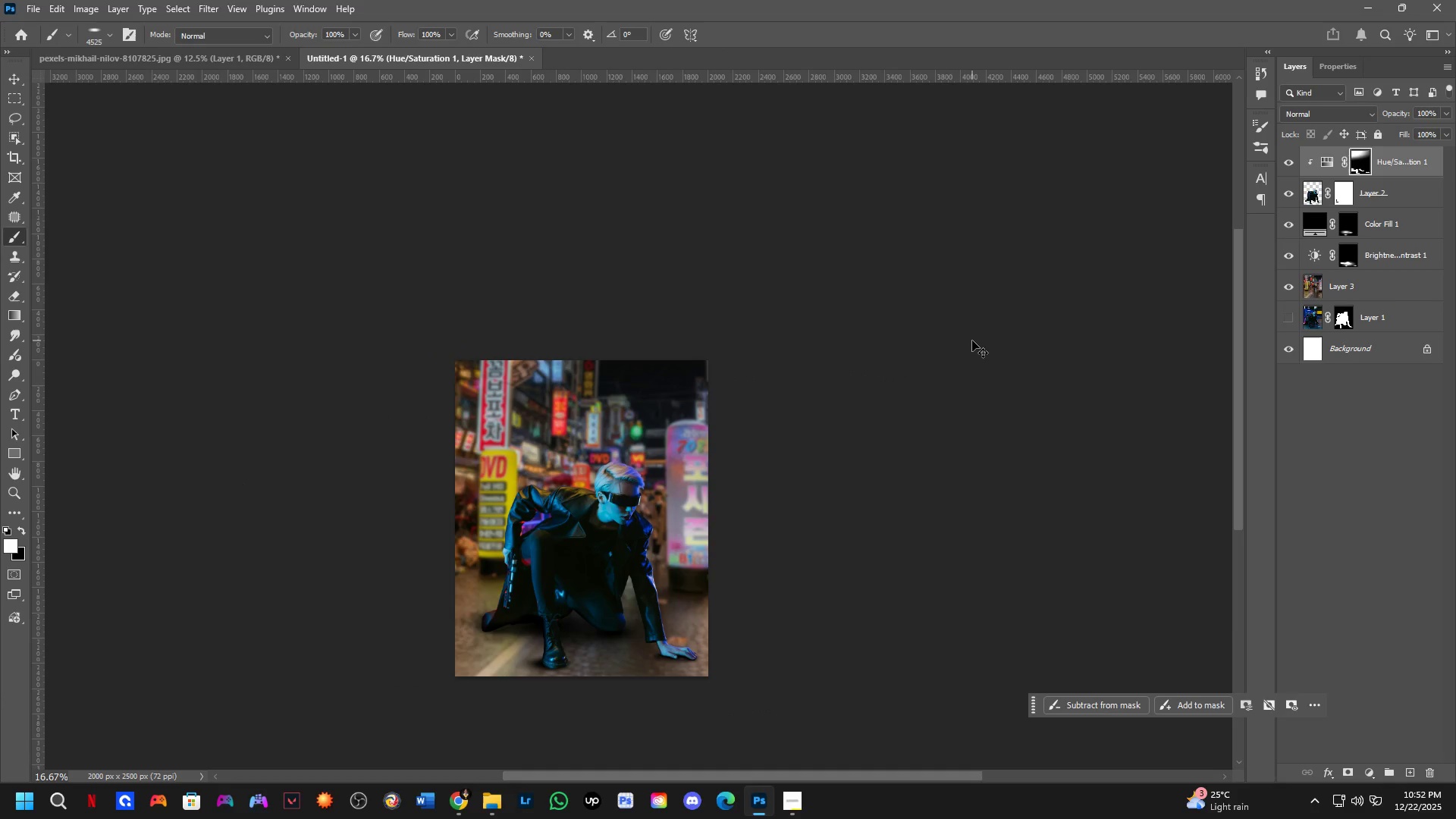 
key(Control+Z)
 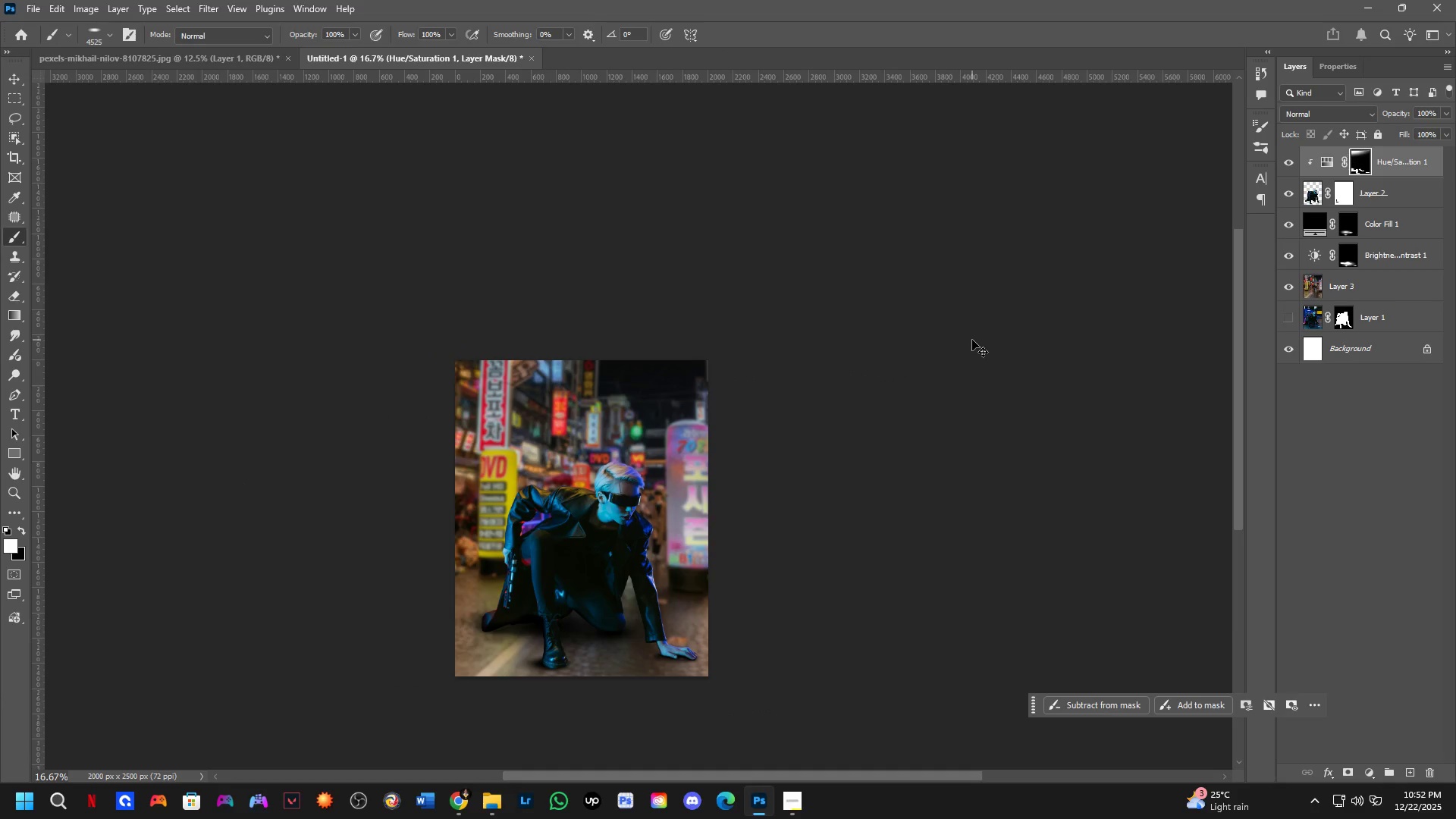 
key(Control+Z)
 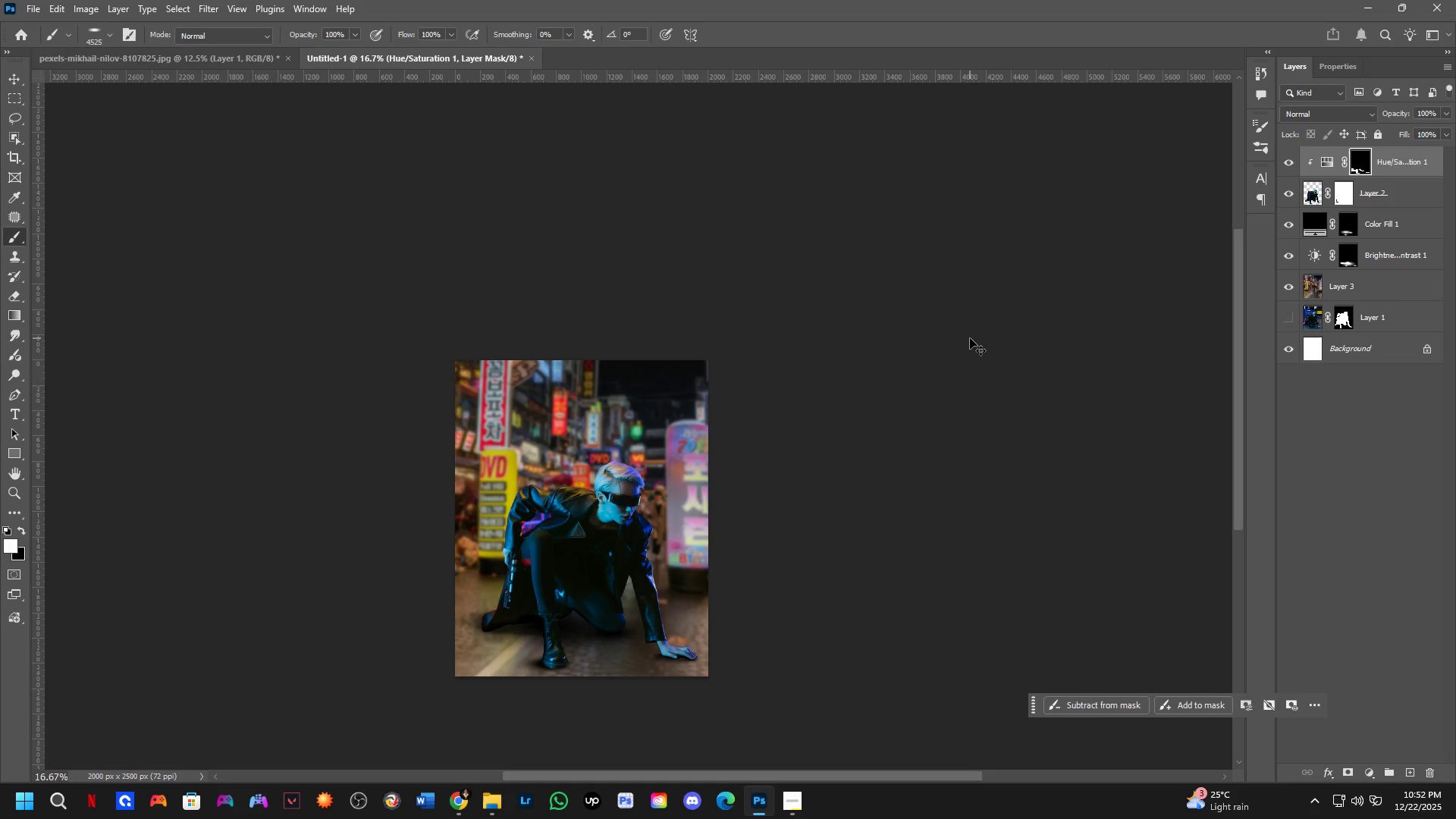 
key(Control+Z)
 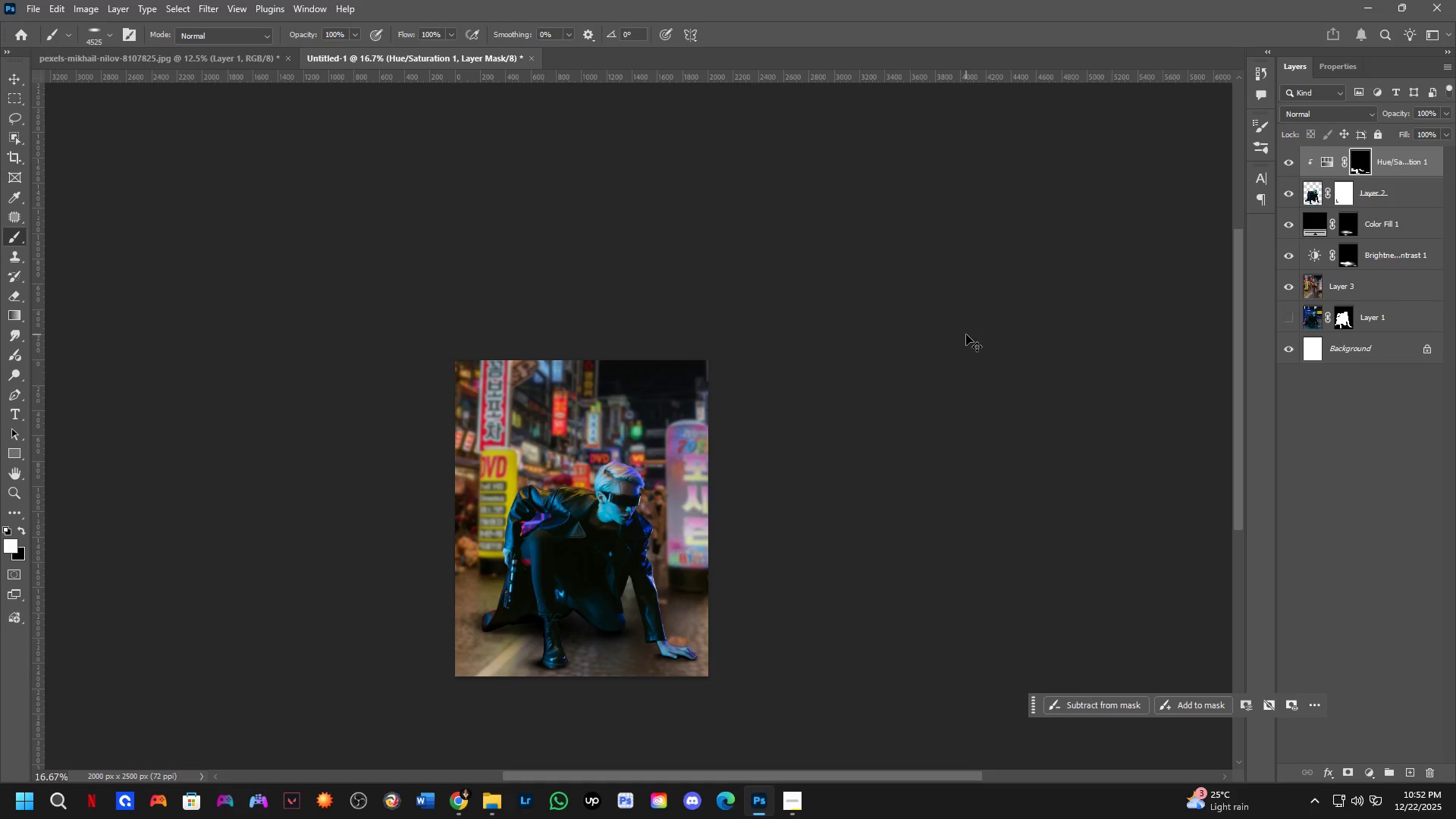 
key(Control+Z)
 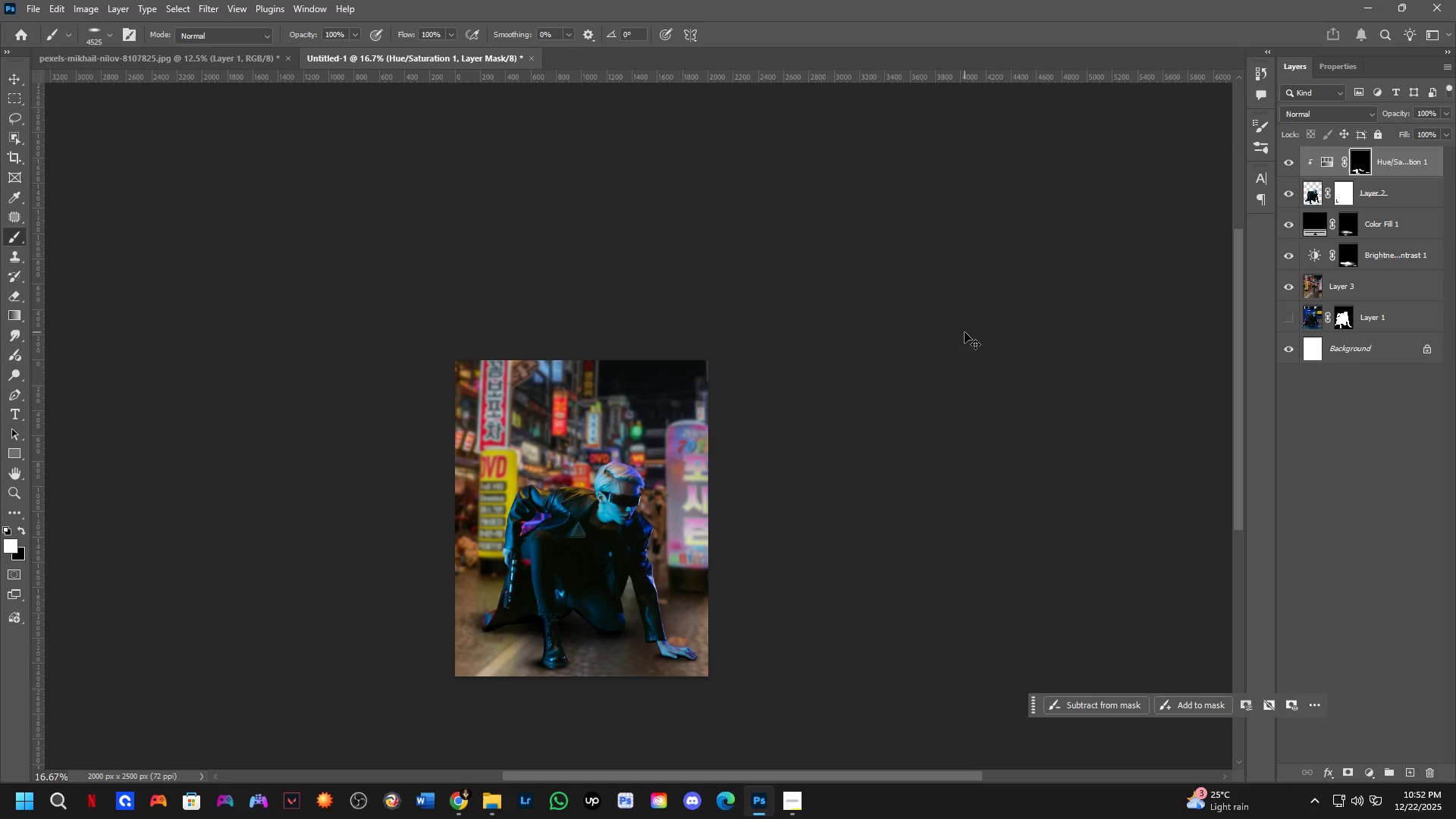 
key(Control+Shift+Z)
 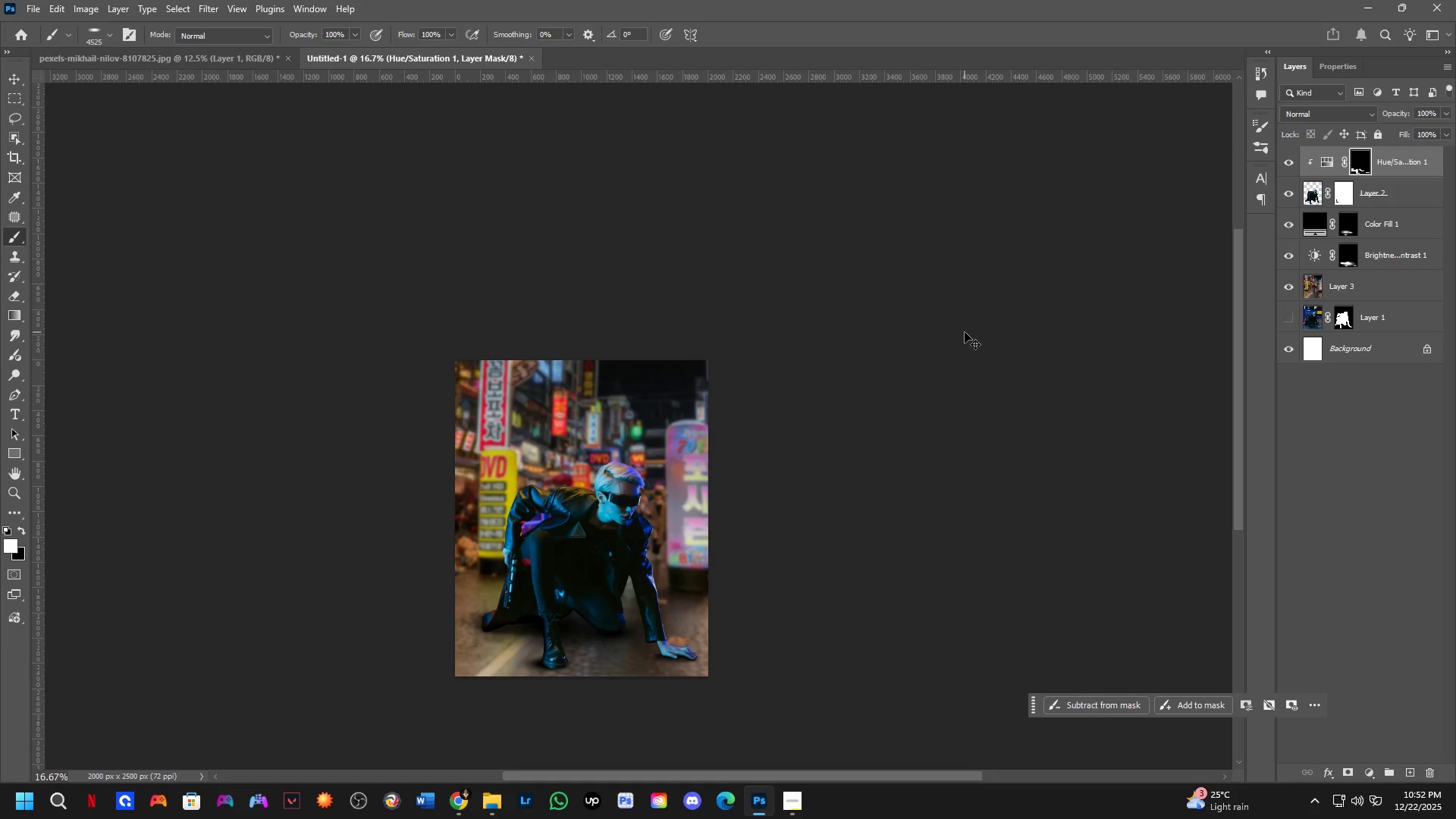 
key(Control+Shift+Z)
 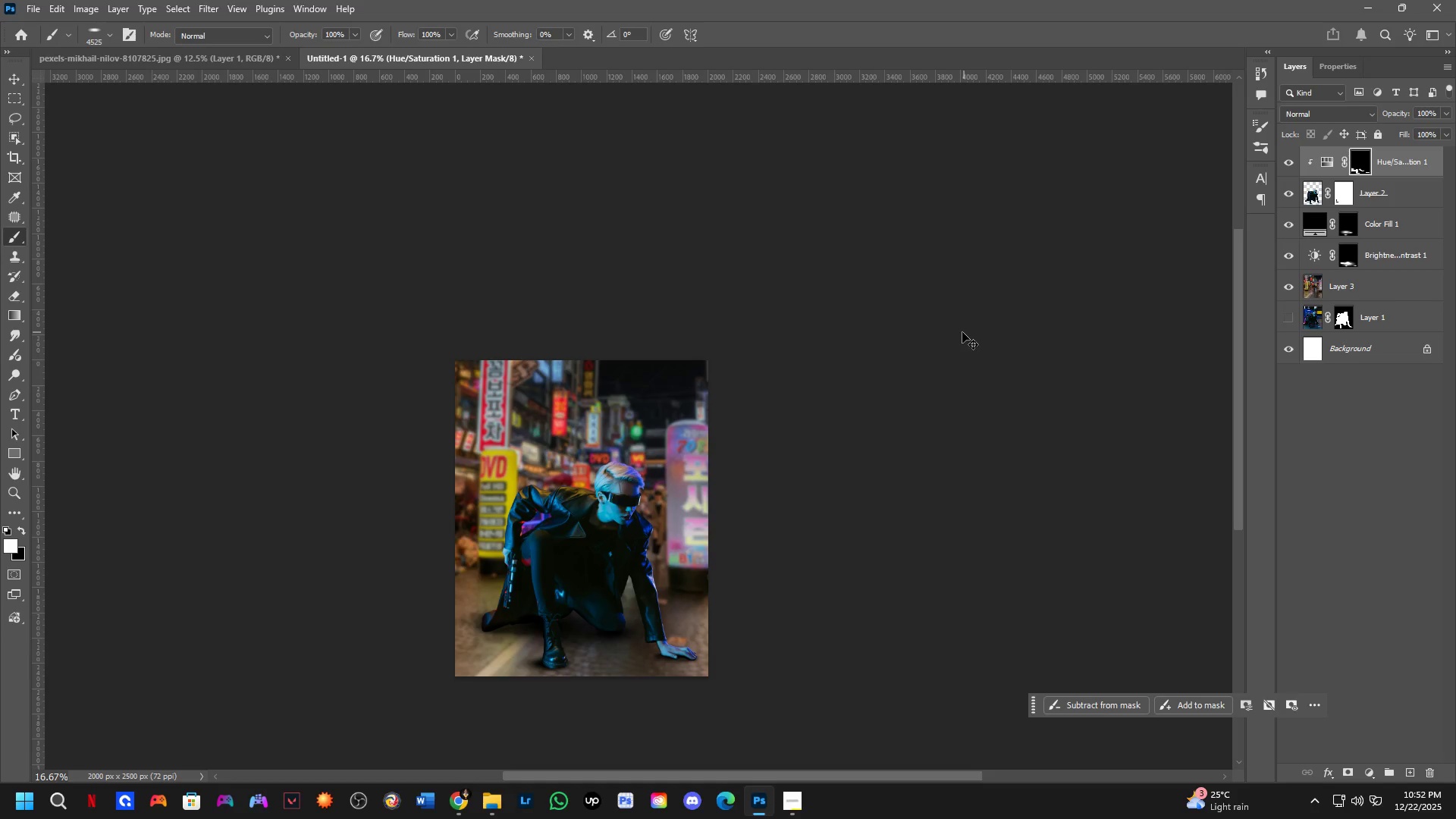 
key(Control+Shift+Z)
 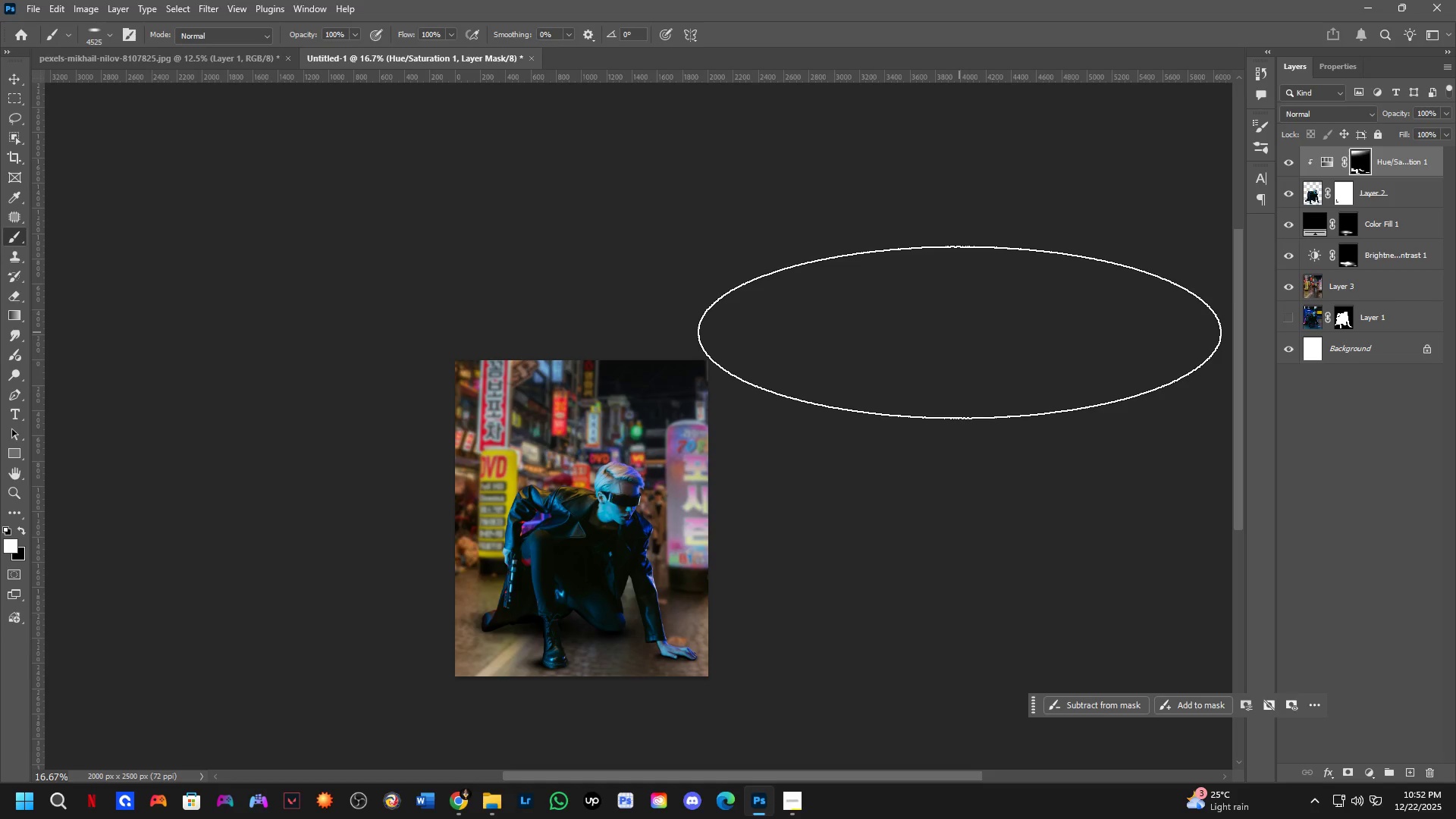 
wait(19.69)
 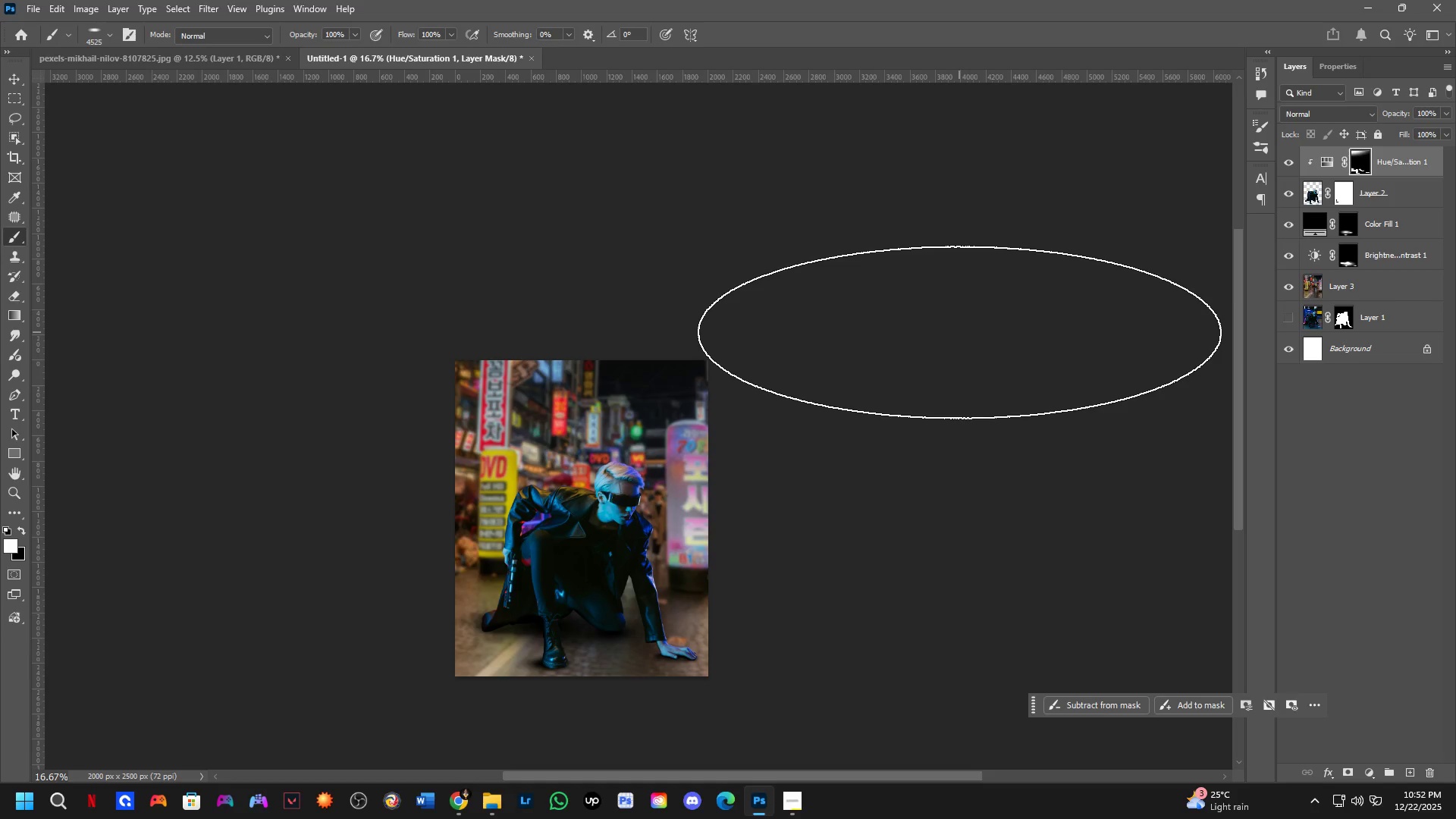 
hold_key(key=AltLeft, duration=1.51)
 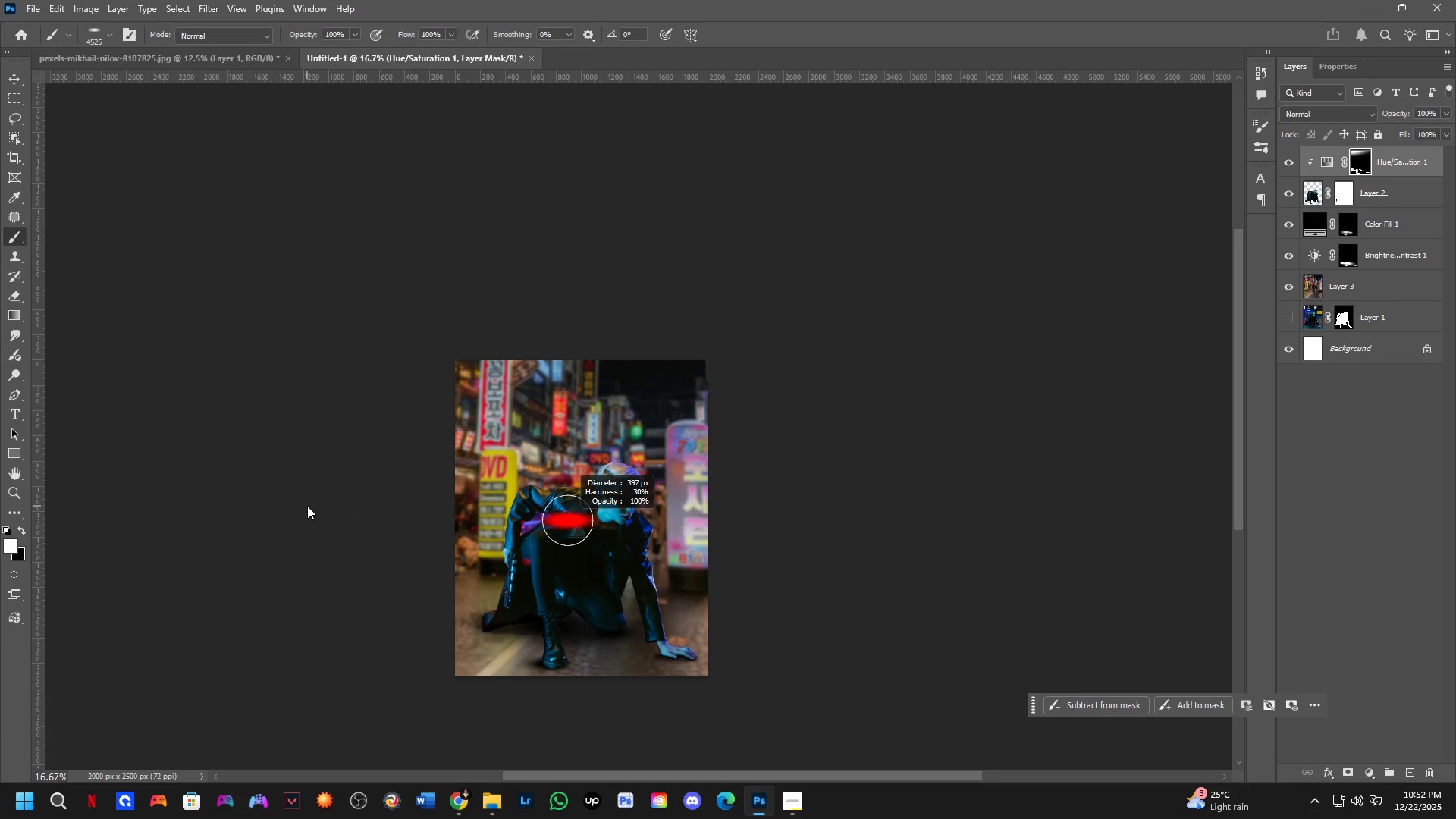 
key(Alt+AltLeft)
 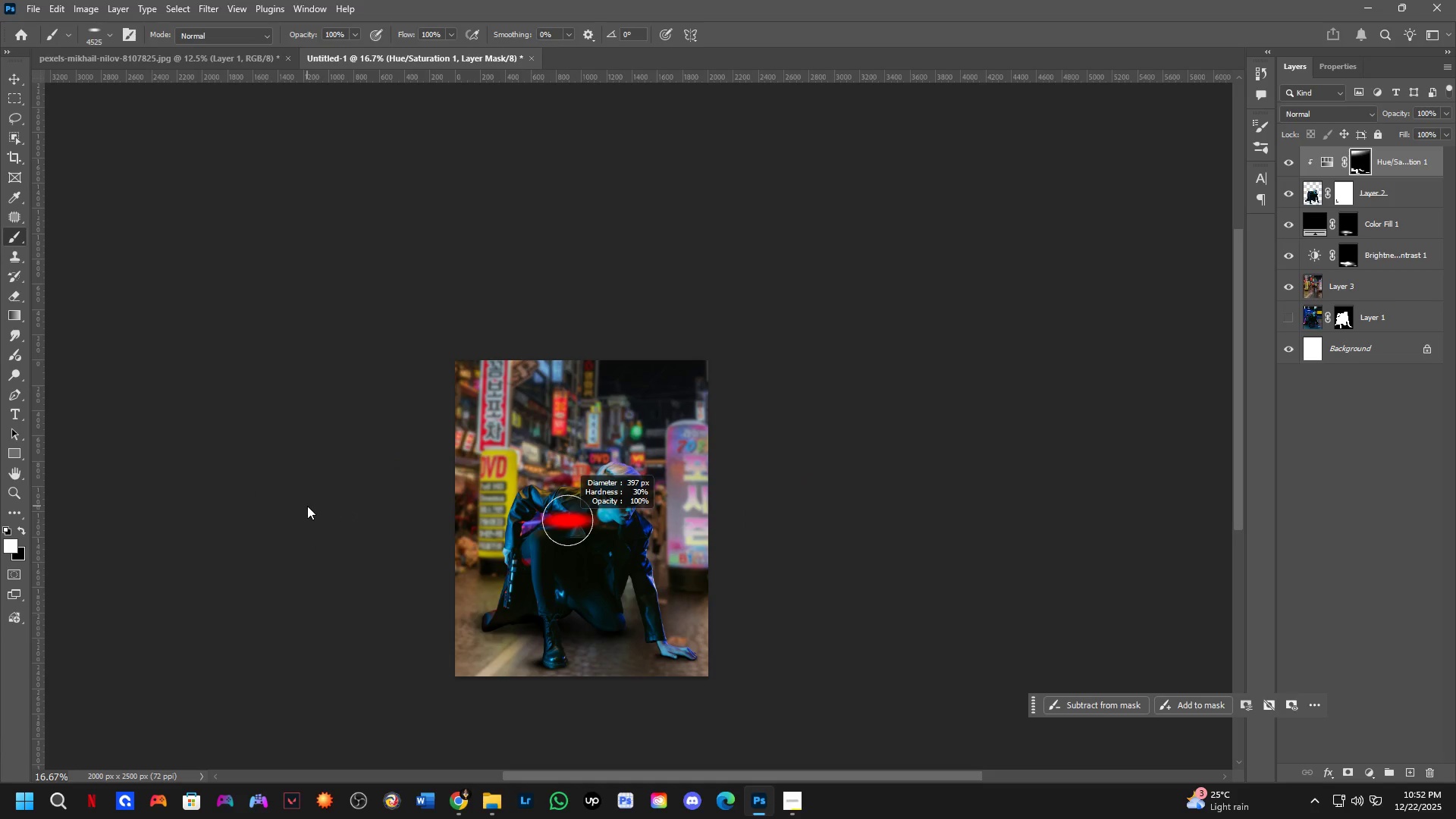 
key(Alt+AltLeft)
 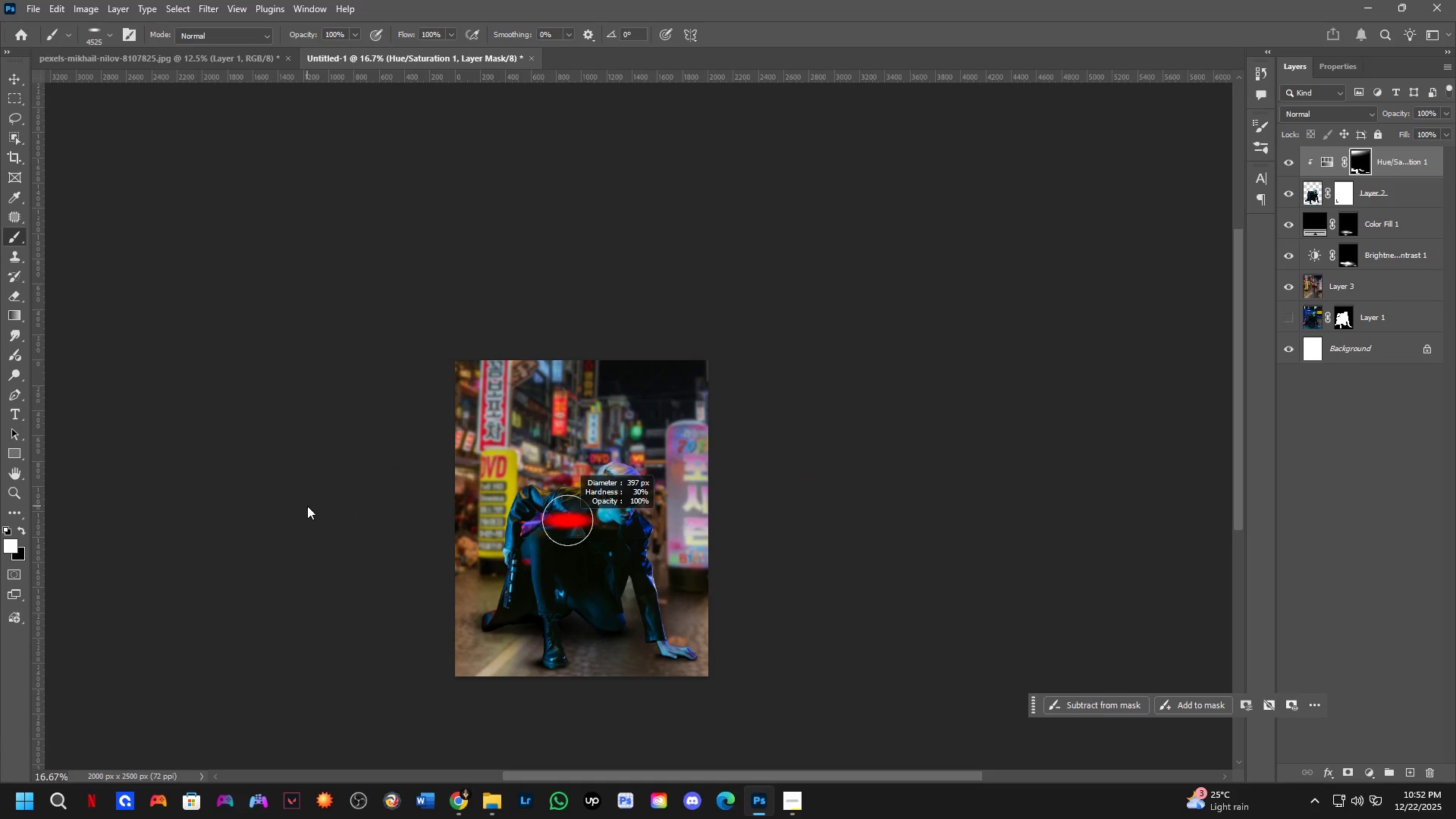 
key(Alt+AltLeft)
 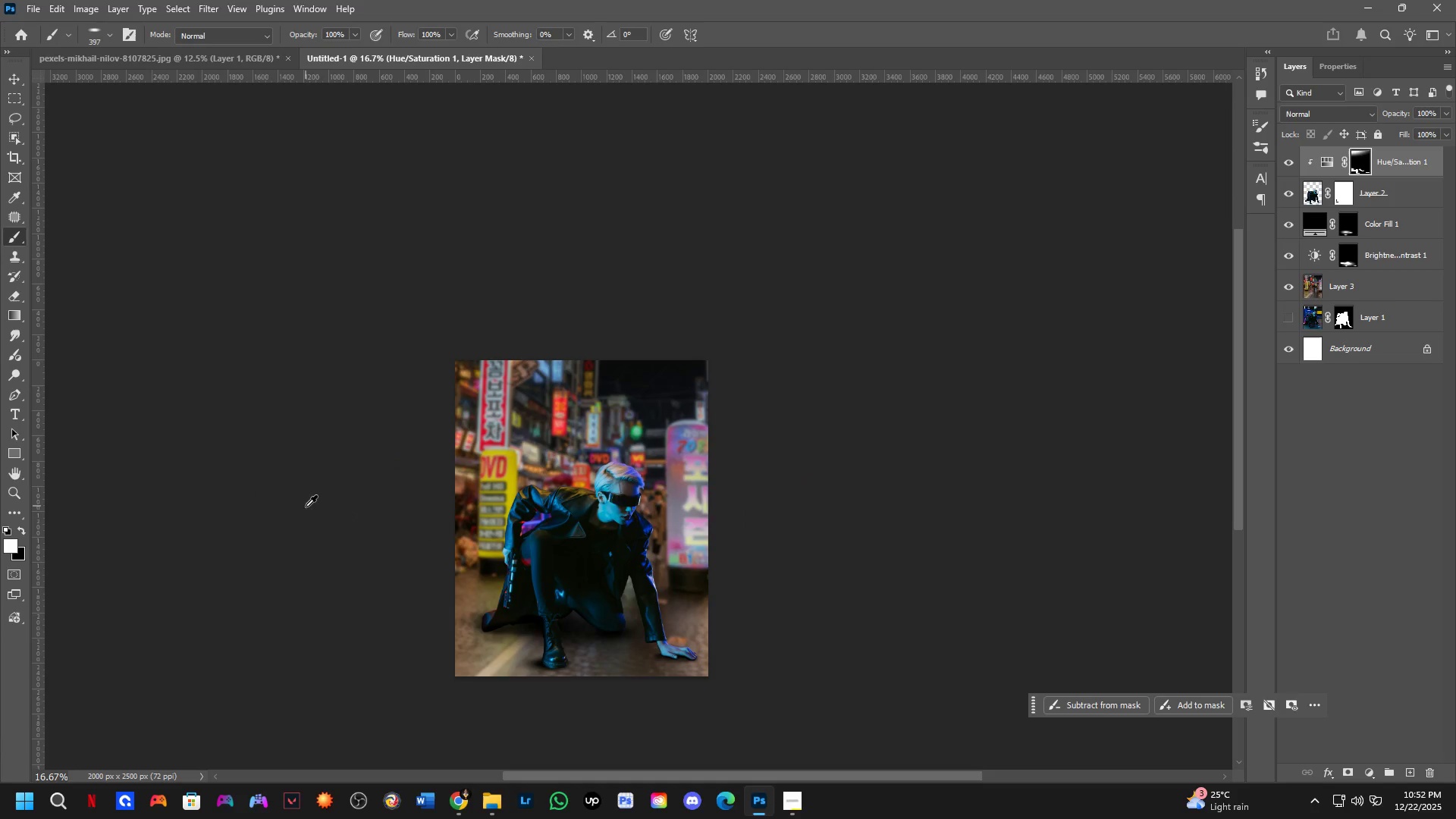 
key(Alt+AltLeft)
 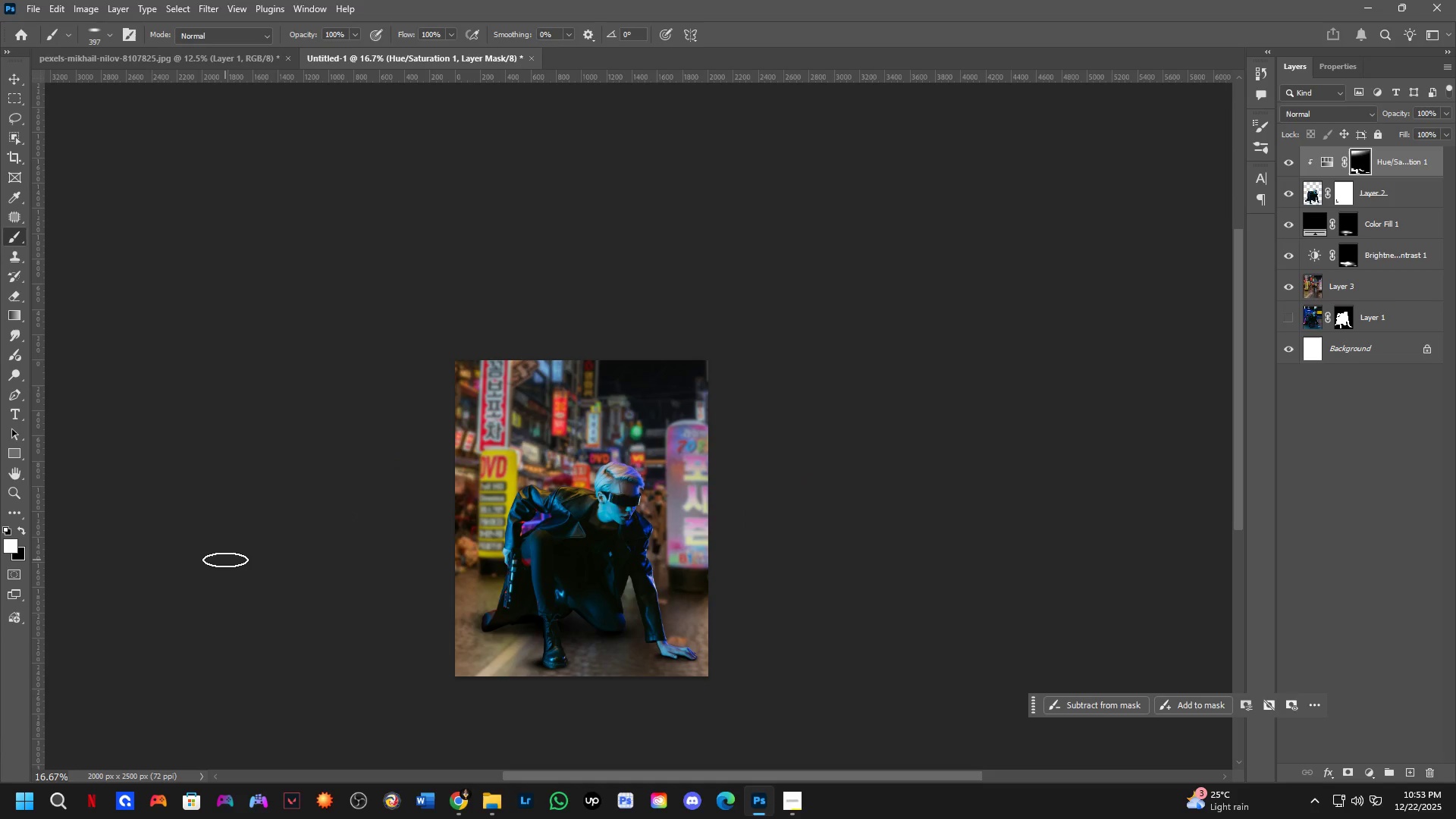 
wait(32.33)
 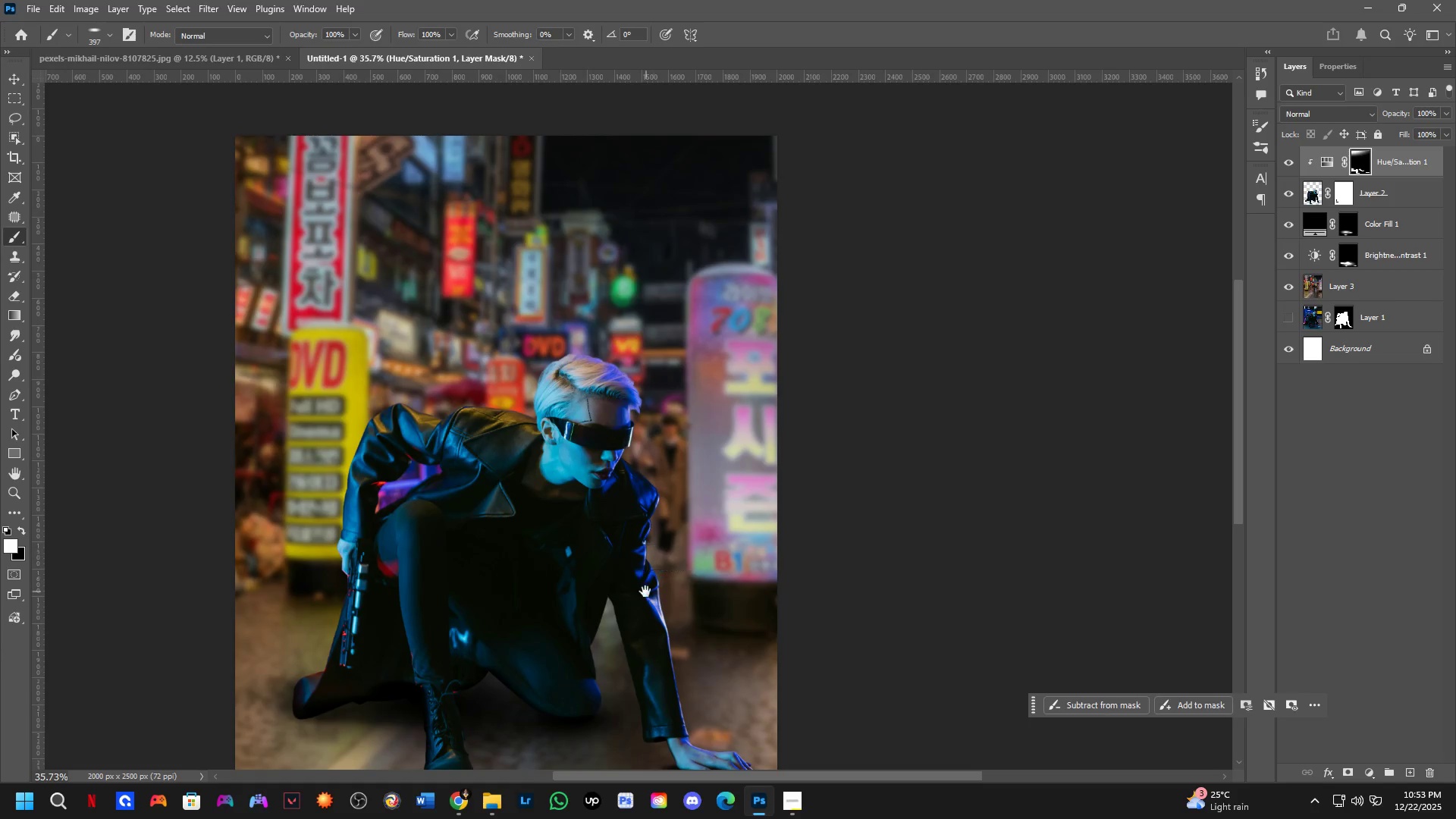 
hold_key(key=Space, duration=0.47)
 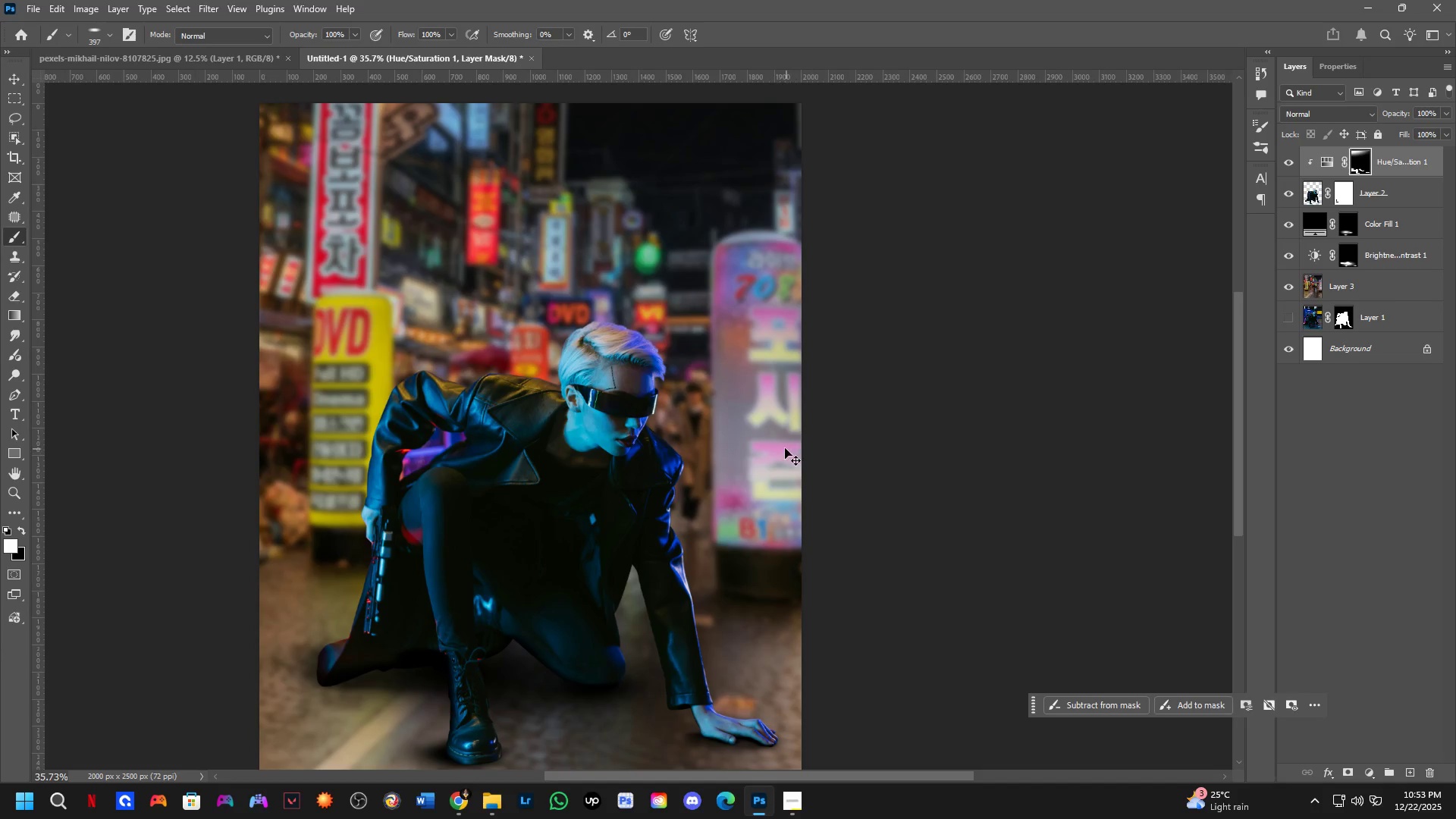 
left_click_drag(start_coordinate=[645, 592], to_coordinate=[670, 559])
 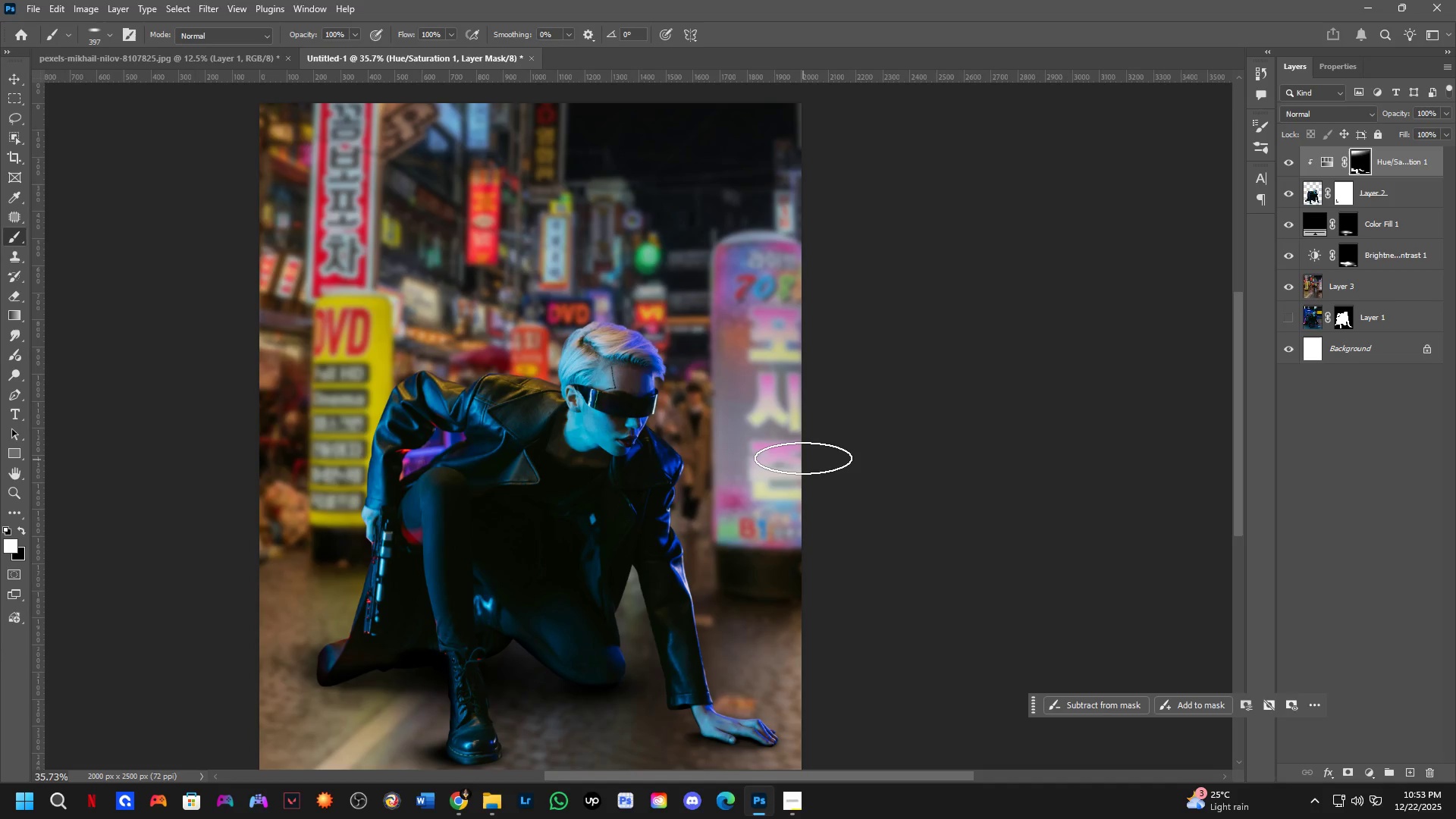 
scroll: coordinate [654, 551], scroll_direction: up, amount: 8.0
 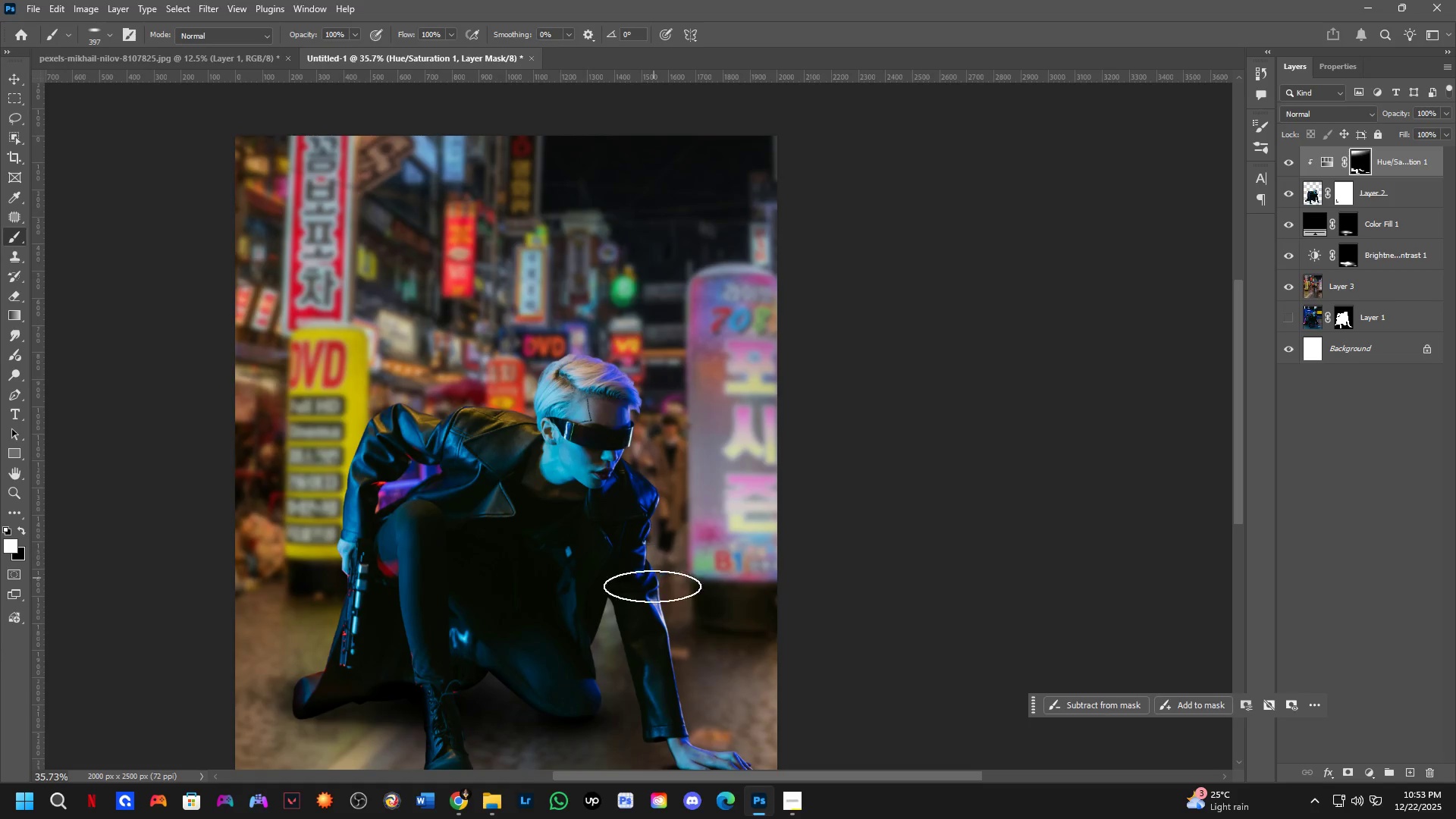 
hold_key(key=ControlLeft, duration=0.38)
left_click([783, 446])
 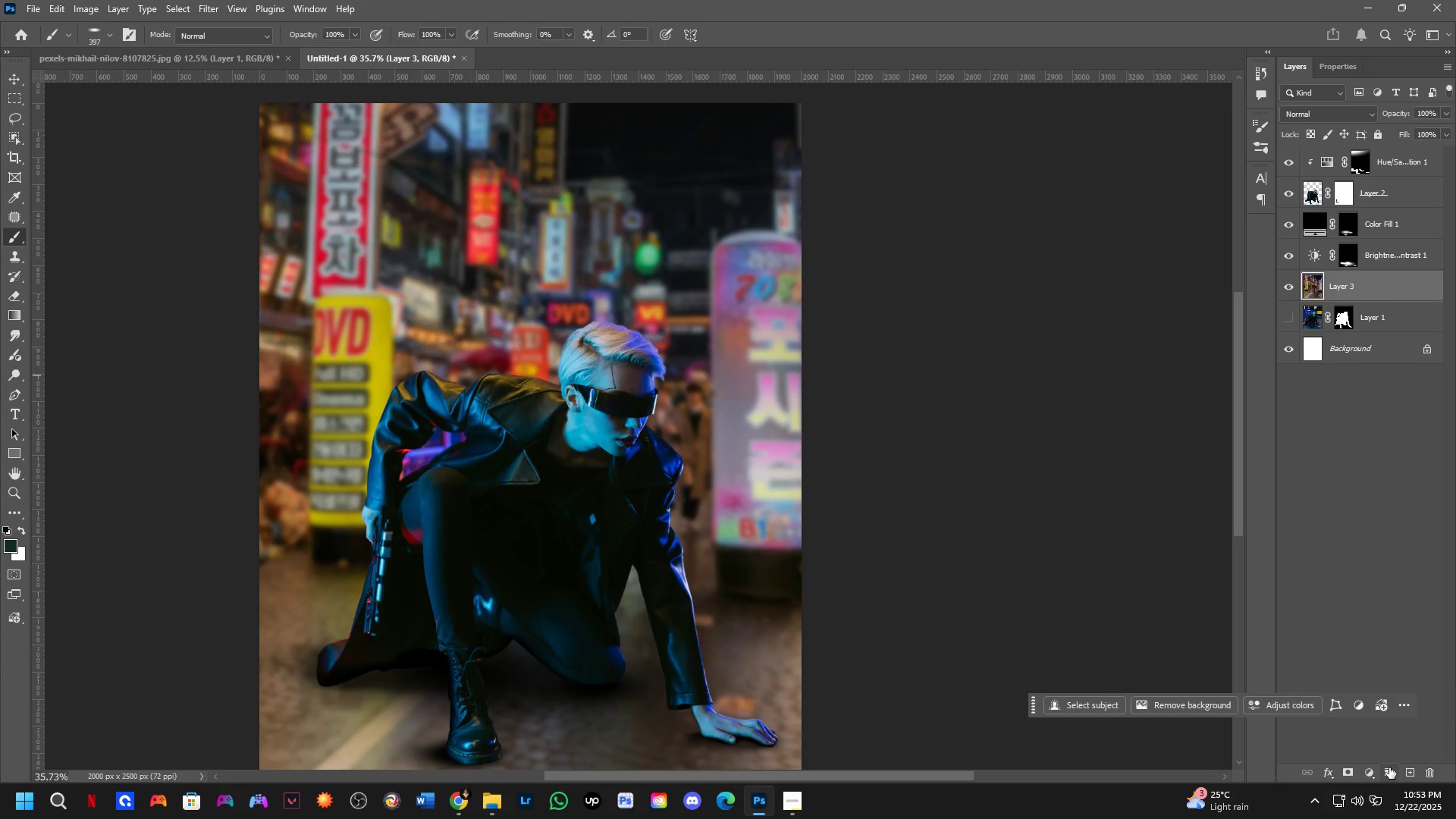 
left_click([1370, 770])
 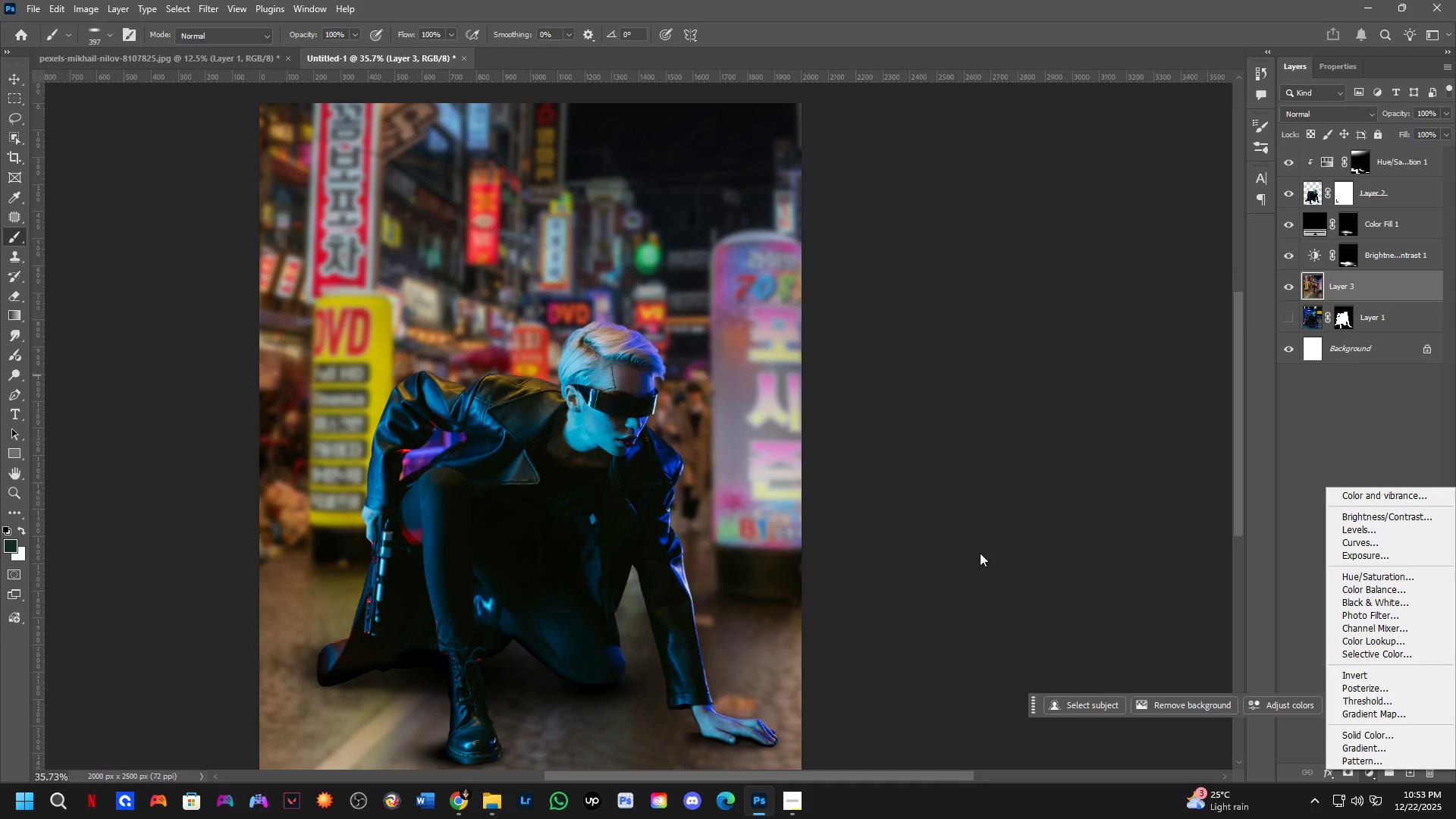 
left_click([745, 573])
 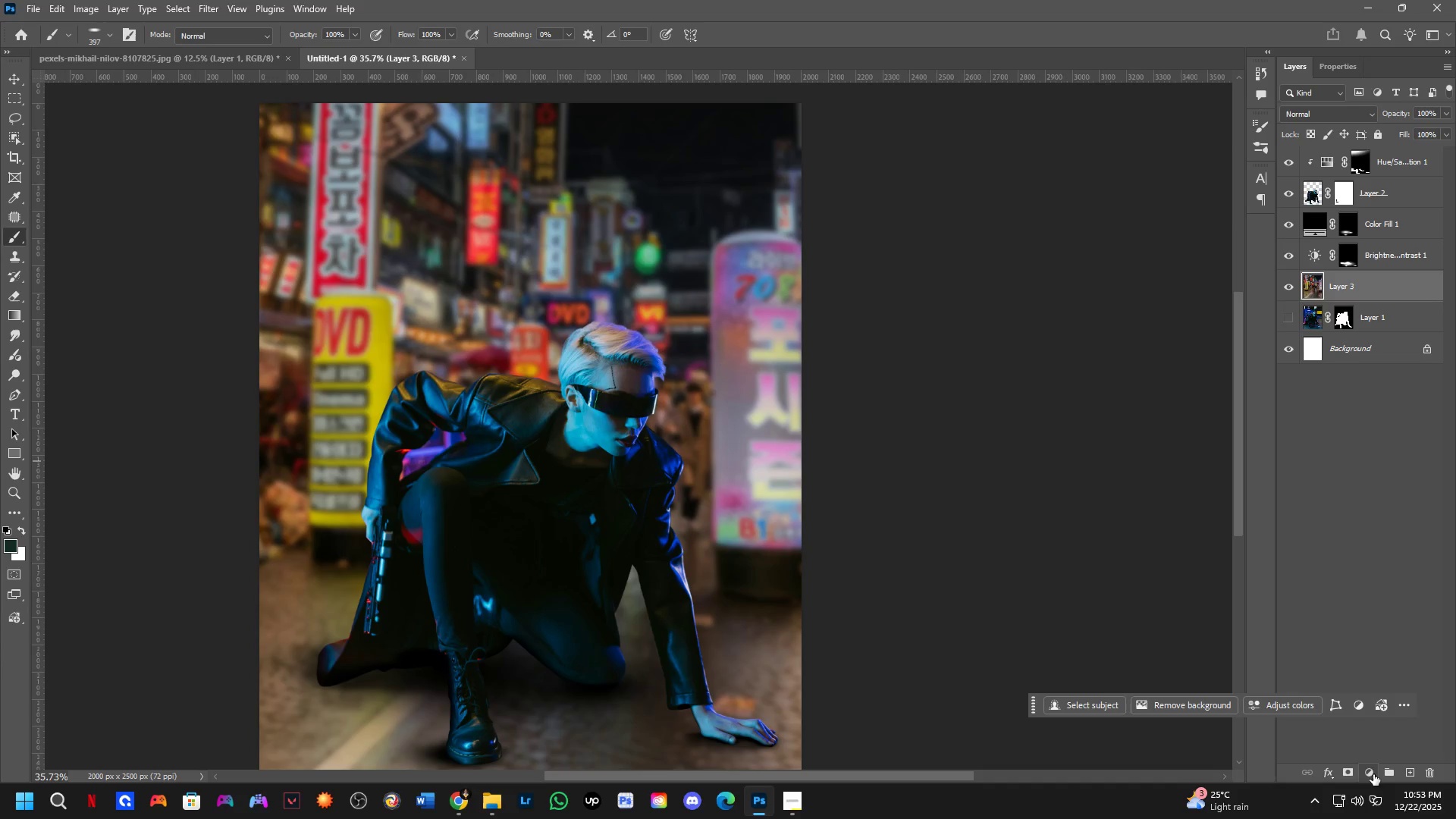 
key(F2)
 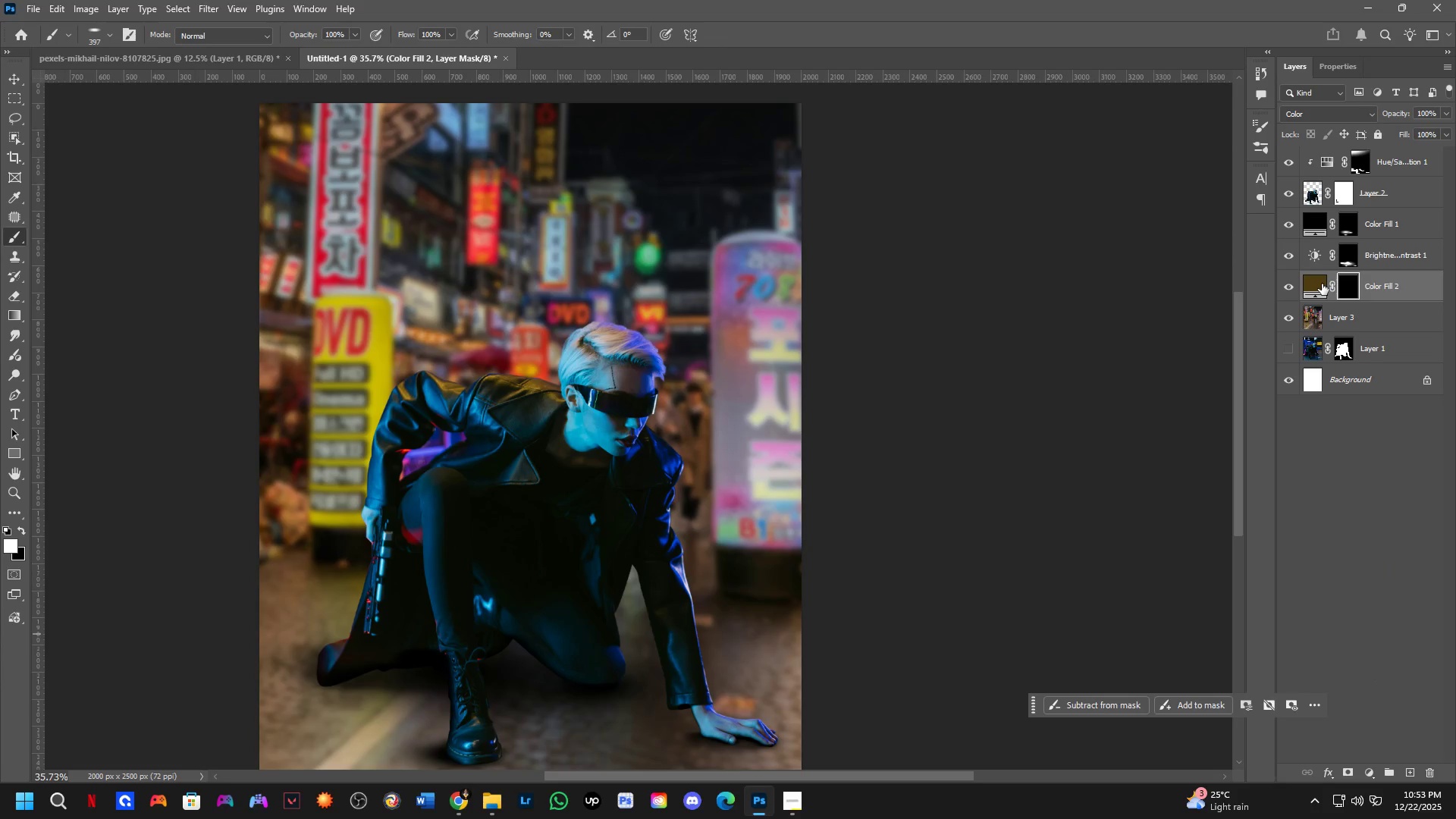 
double_click([1322, 284])
 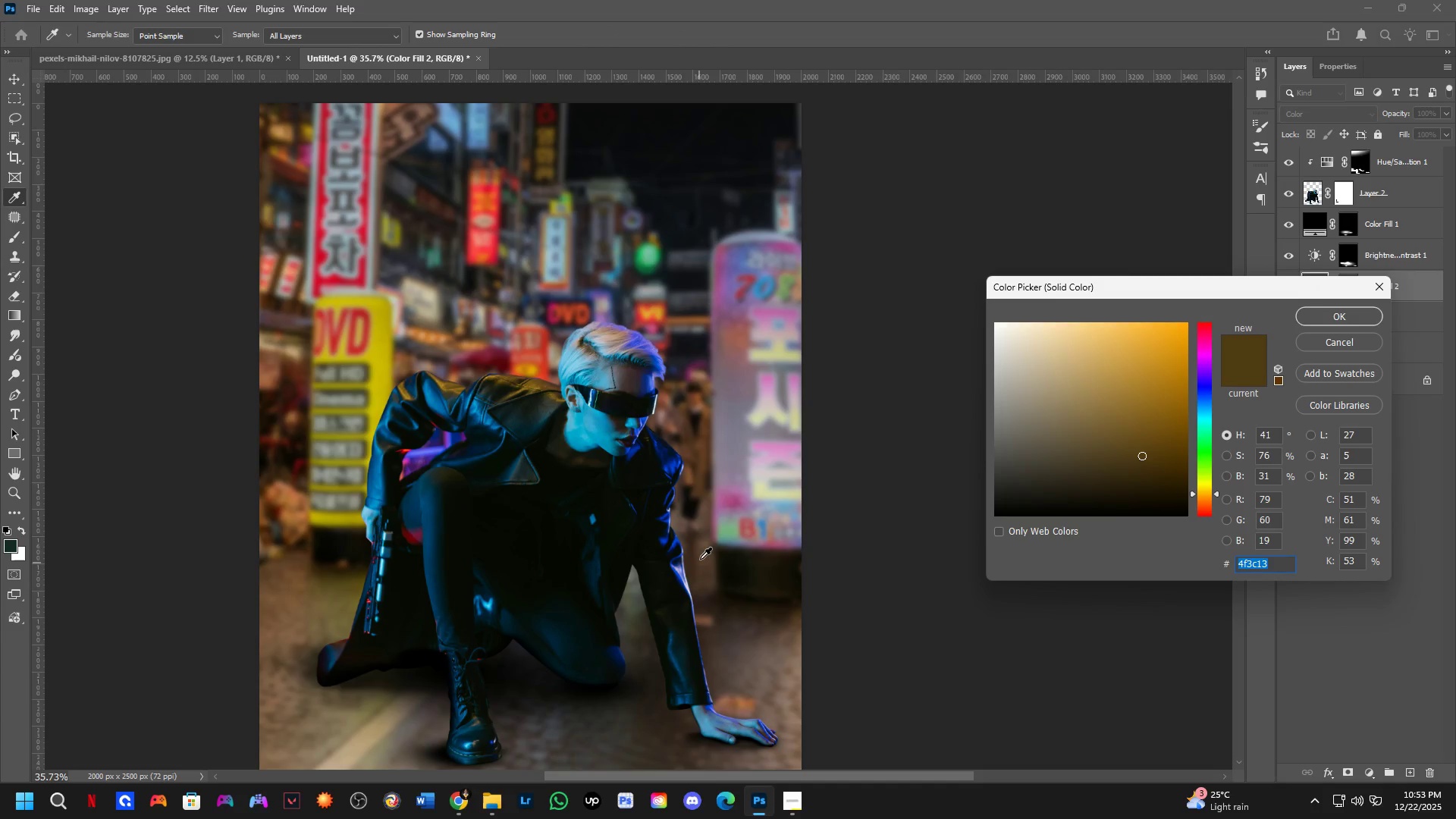 
left_click_drag(start_coordinate=[680, 494], to_coordinate=[673, 469])
 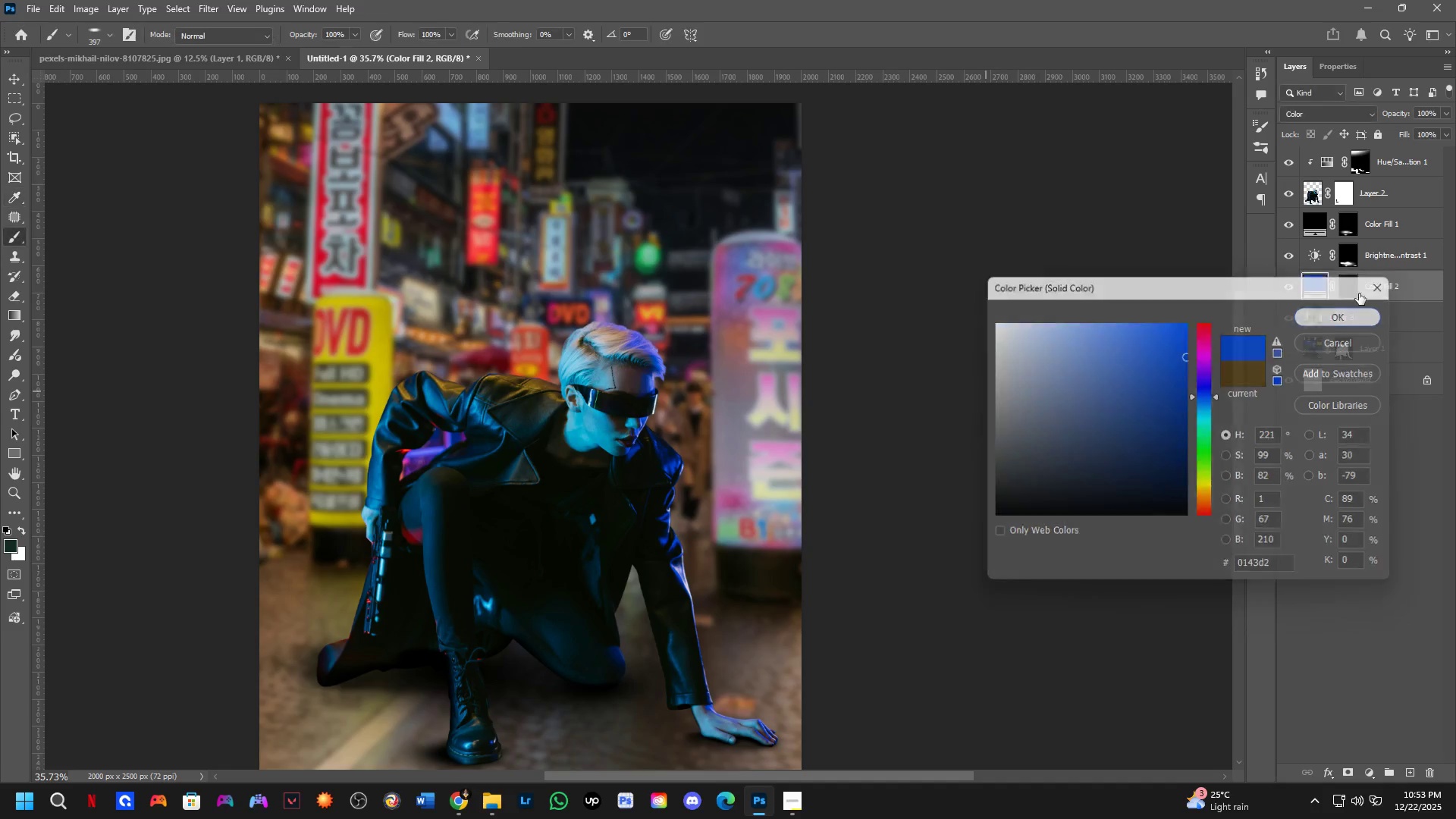 
left_click([1347, 287])
 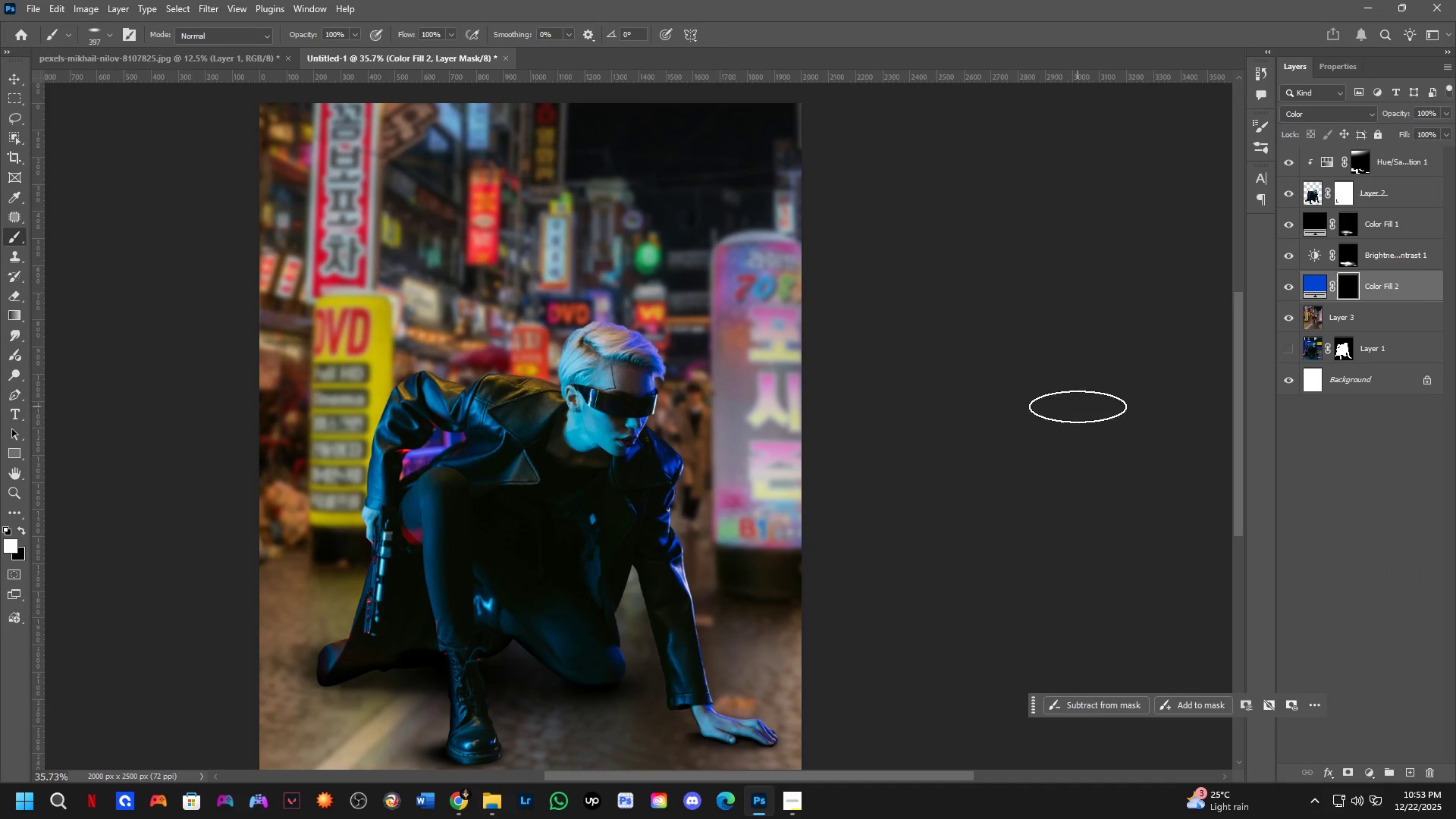 
hold_key(key=ControlLeft, duration=0.59)
 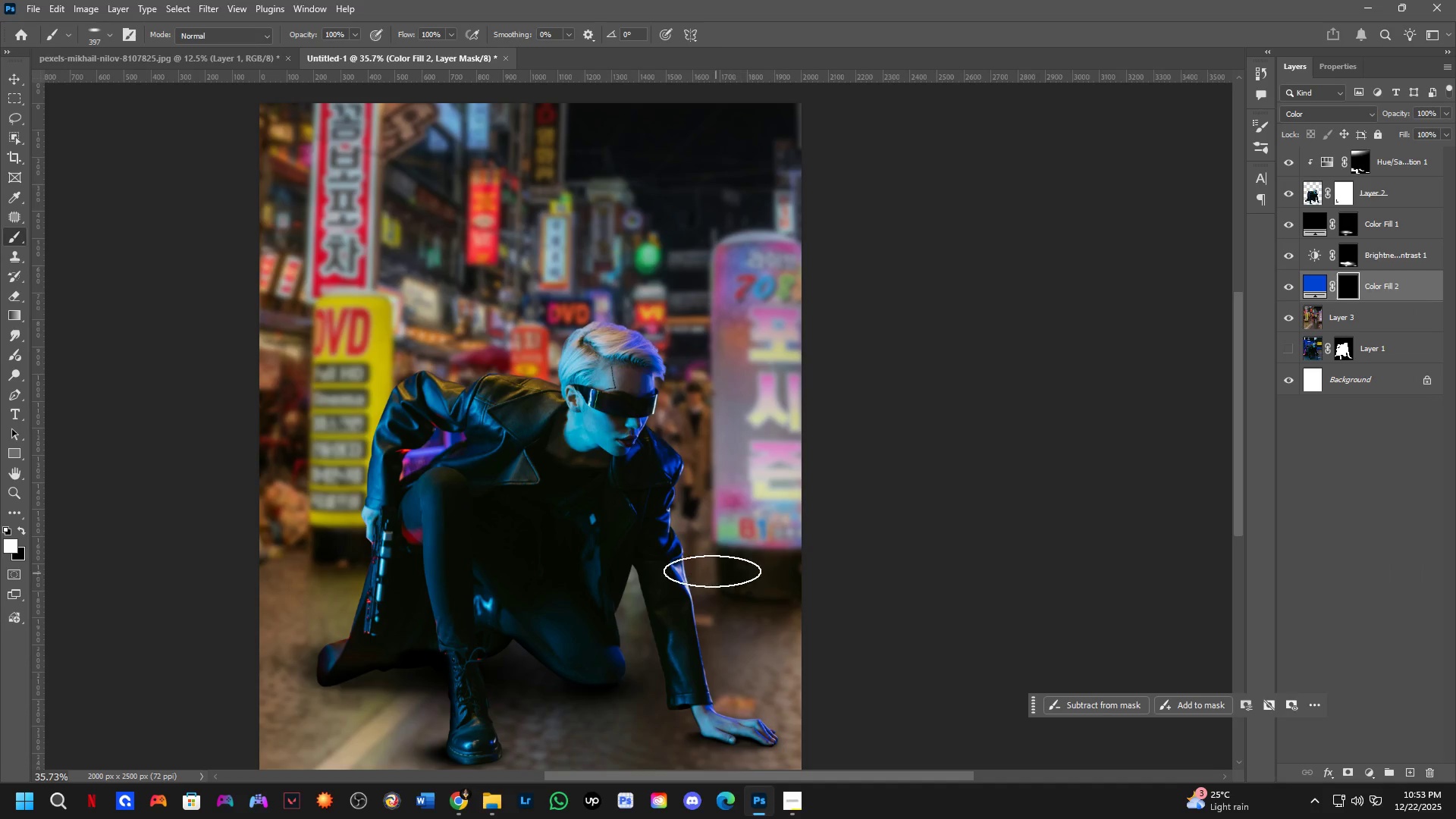 
key(Alt+AltLeft)
 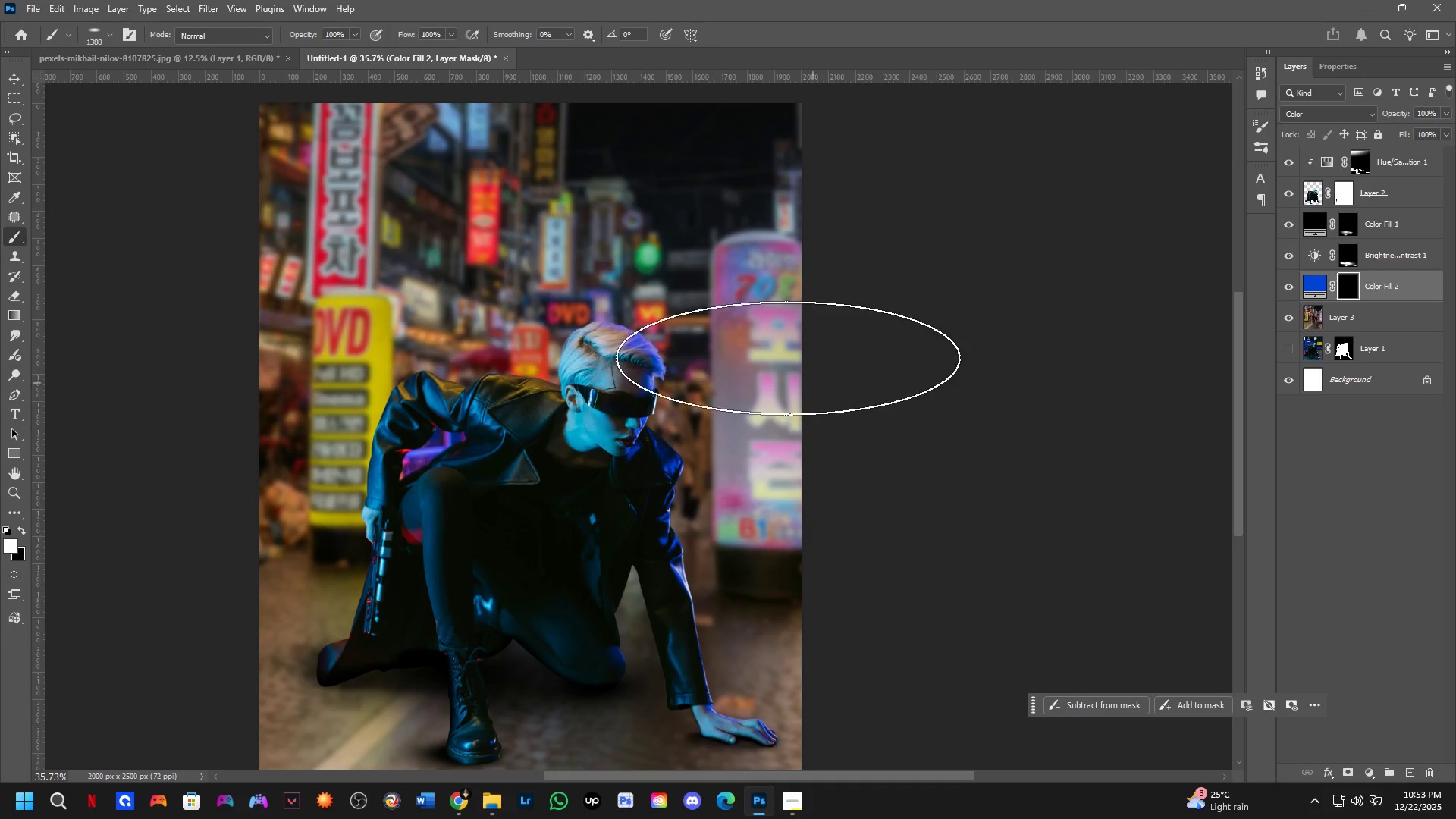 
left_click_drag(start_coordinate=[767, 314], to_coordinate=[826, 485])
 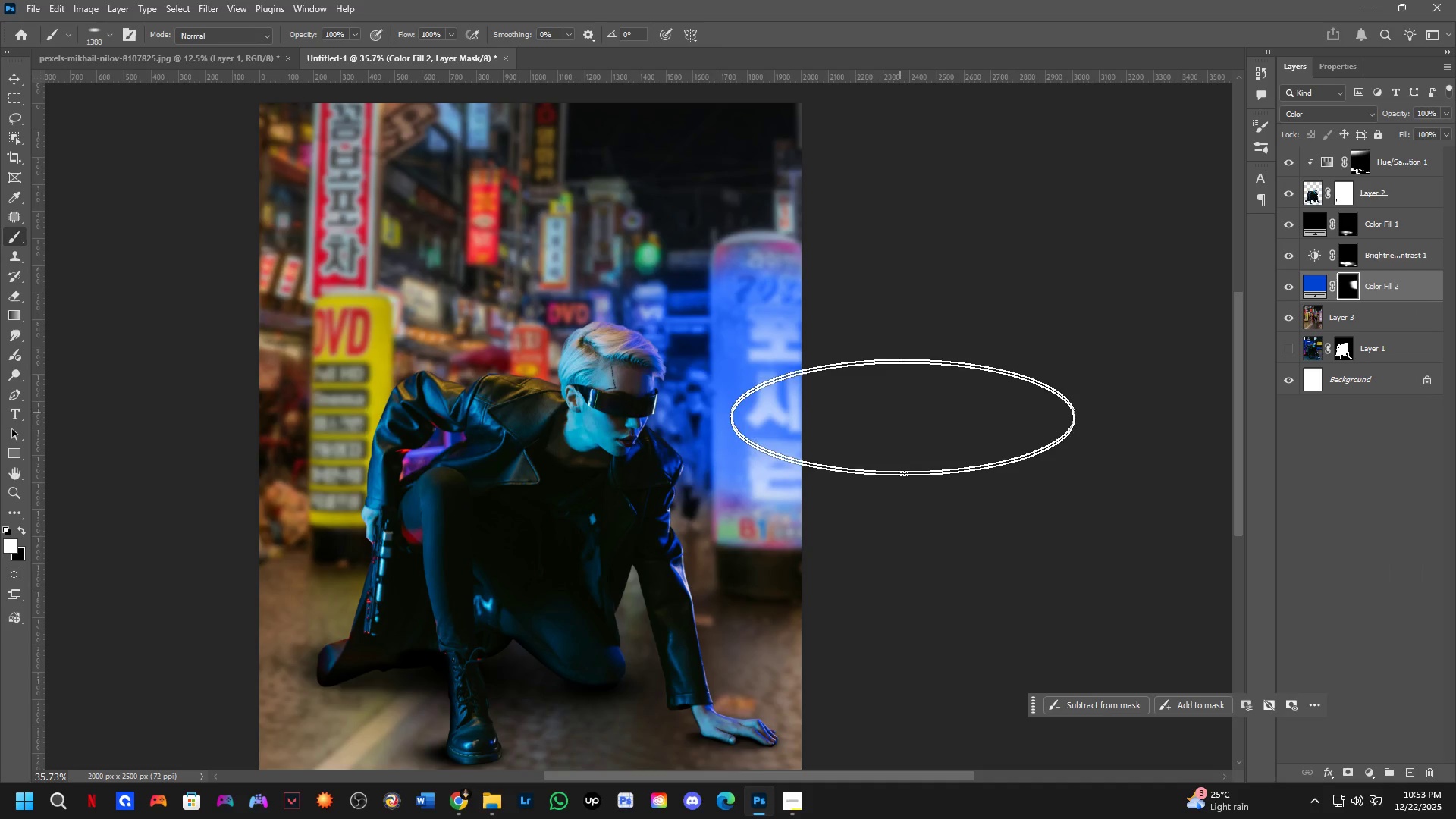 
key(Control+ControlLeft)
 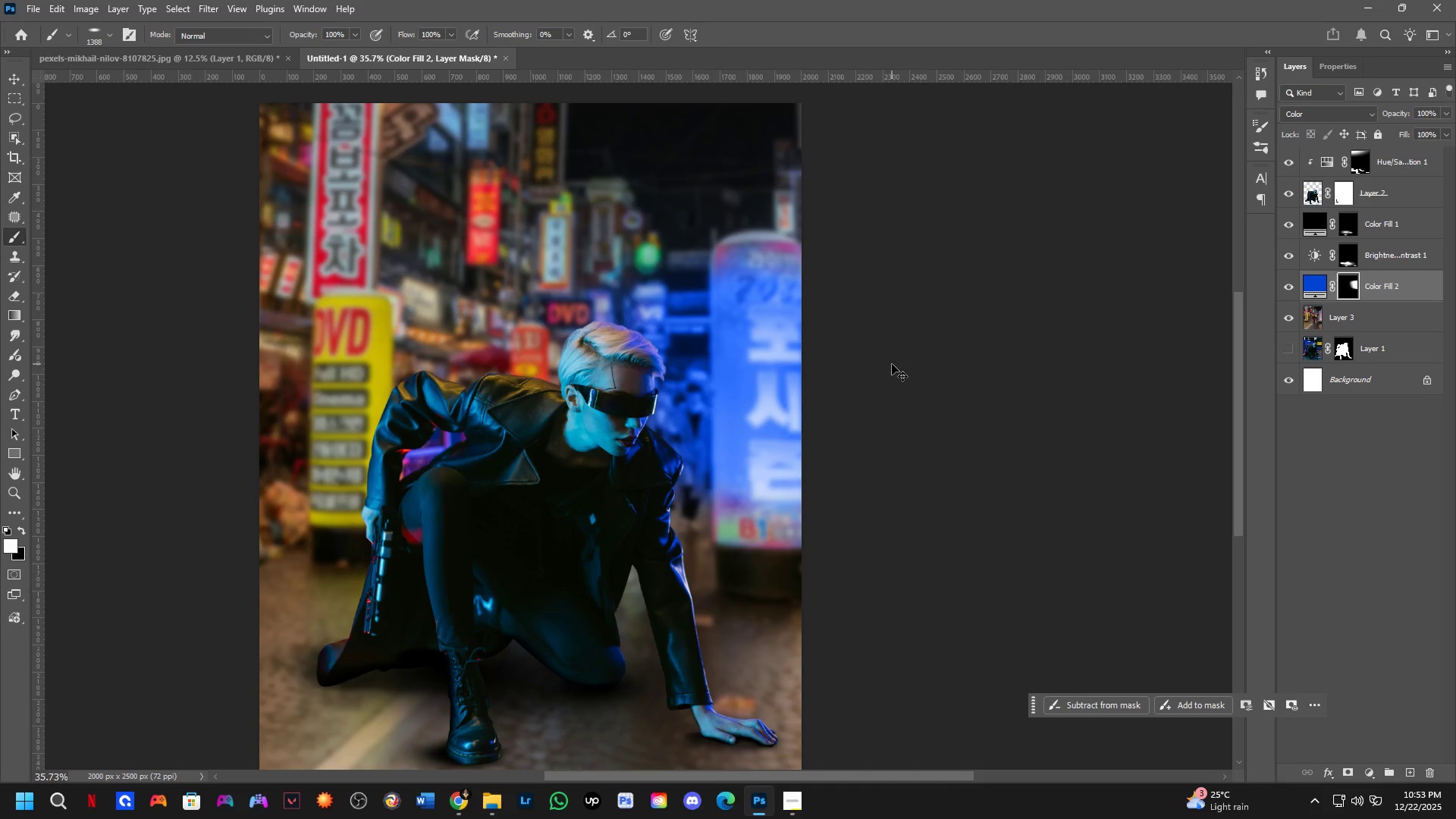 
key(Control+Z)
 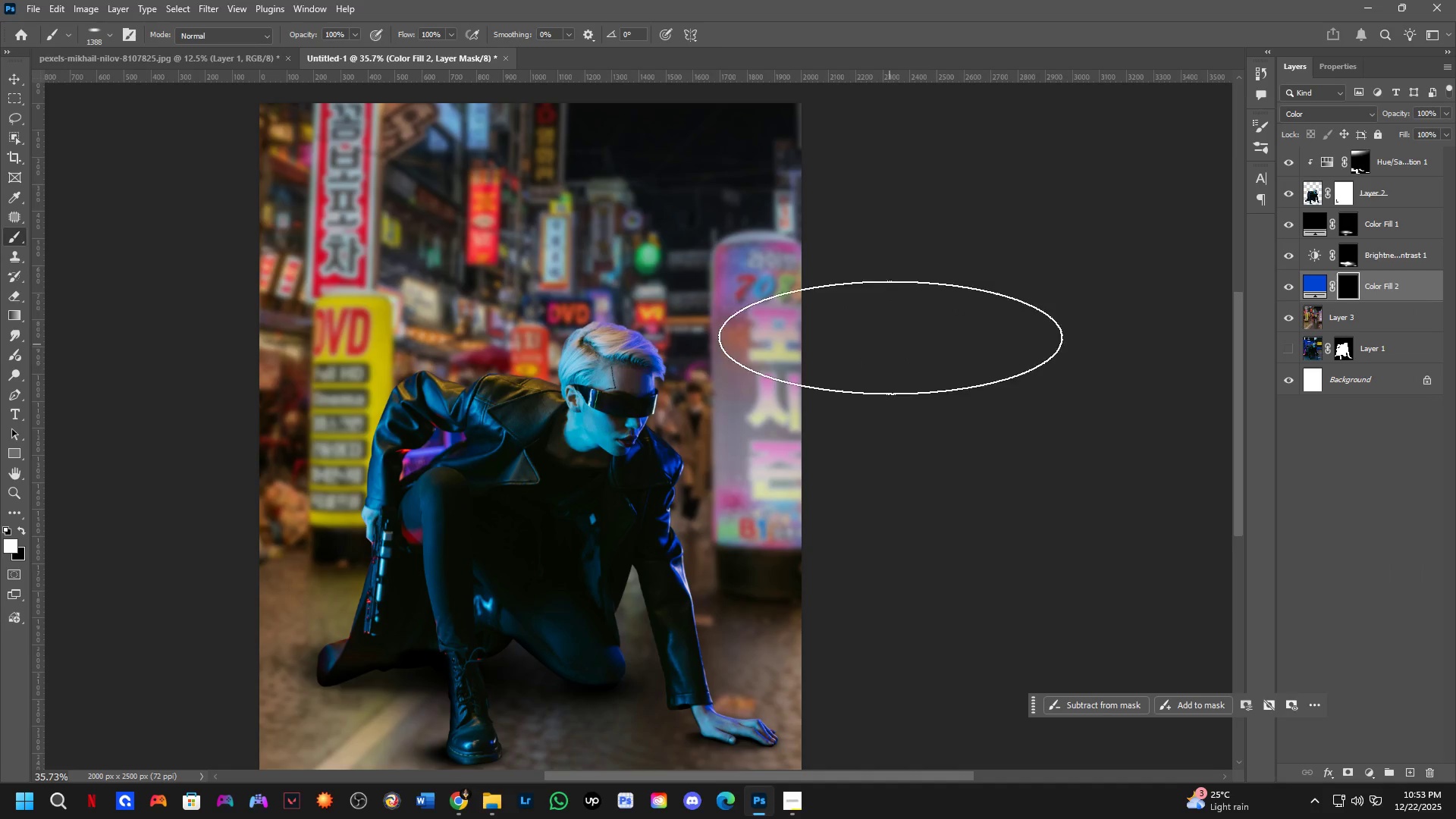 
key(Alt+AltLeft)
 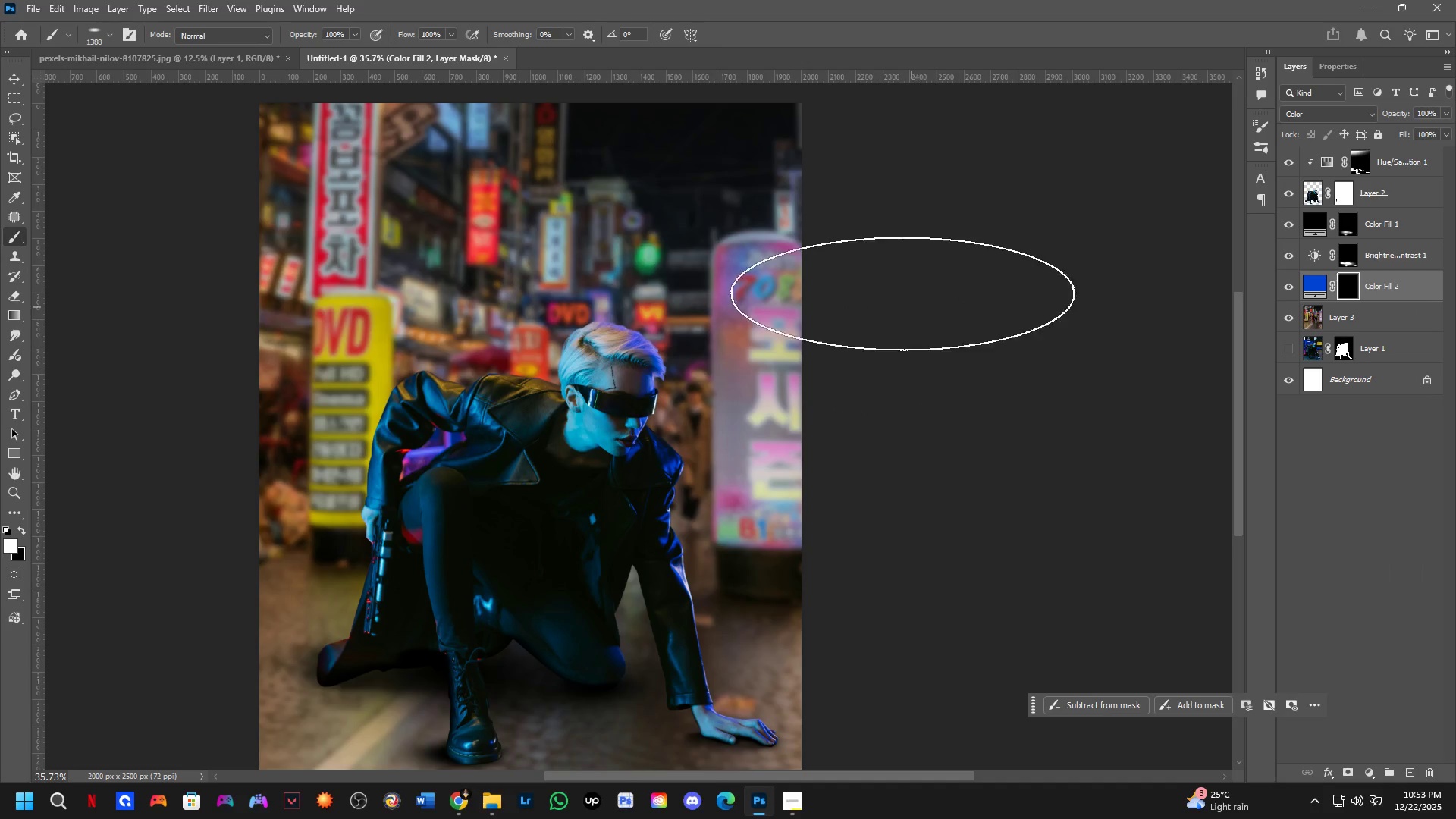 
key(Alt+AltLeft)
 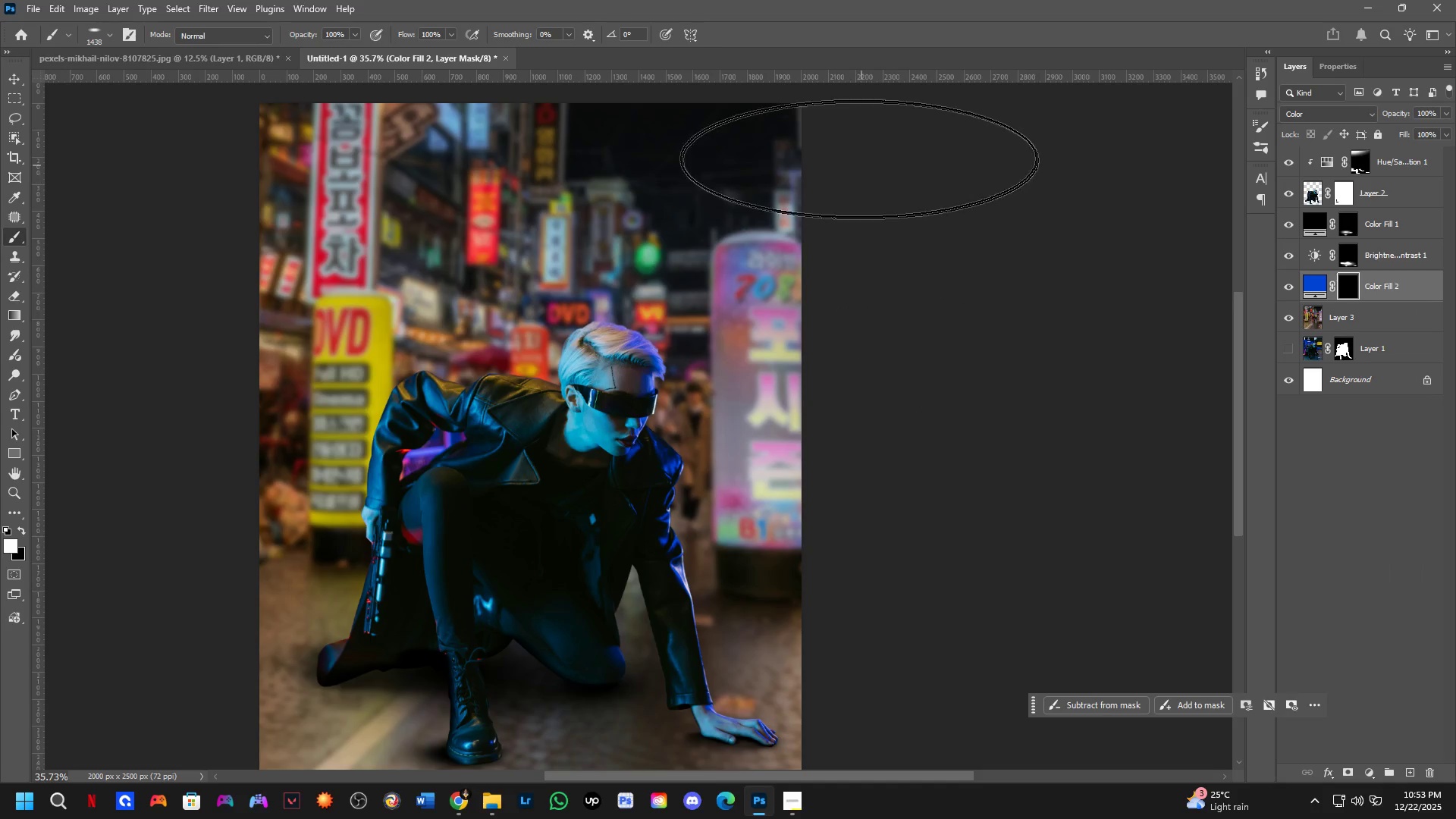 
left_click_drag(start_coordinate=[855, 131], to_coordinate=[973, 814])
 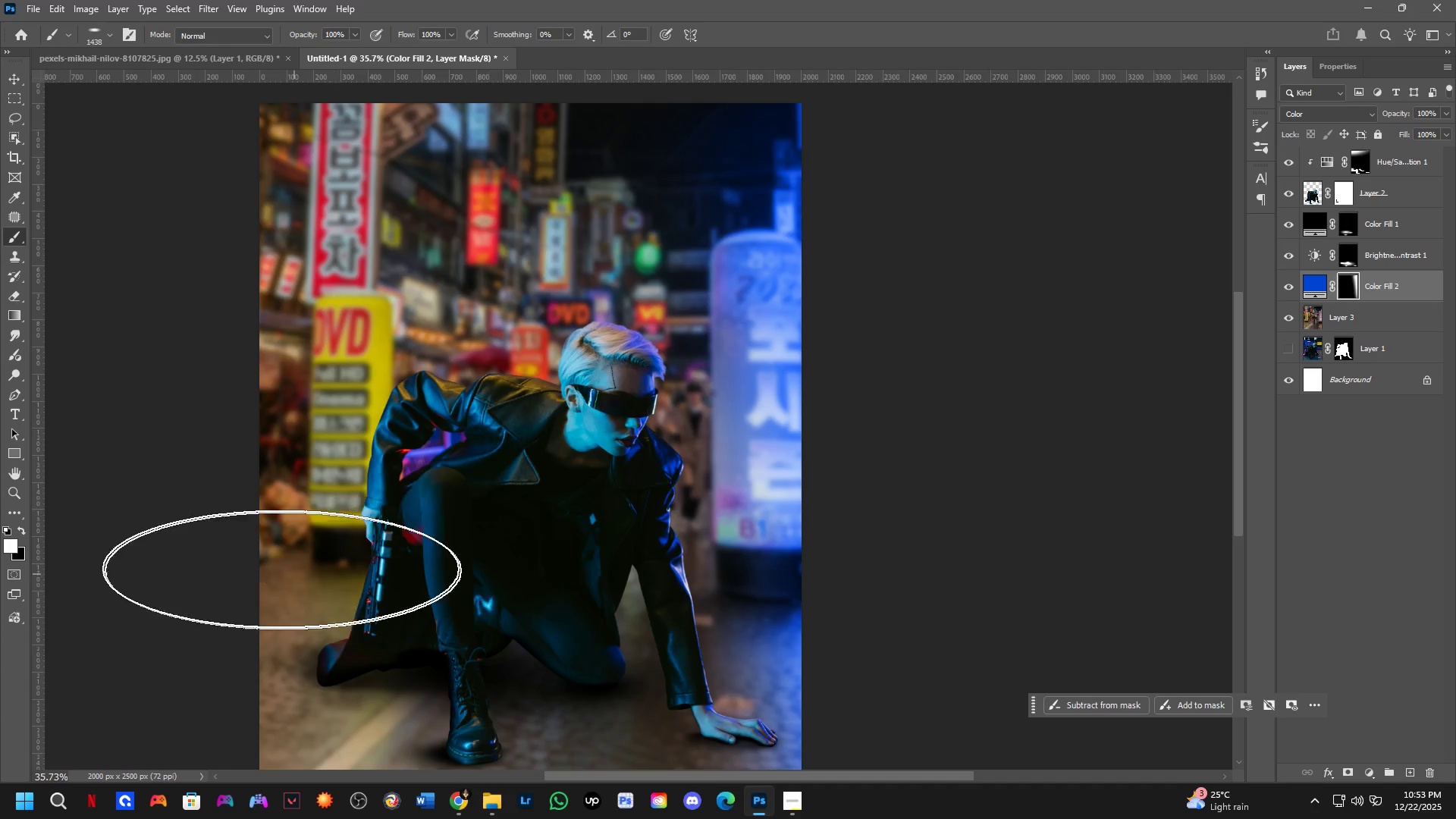 
left_click_drag(start_coordinate=[204, 99], to_coordinate=[178, 808])
 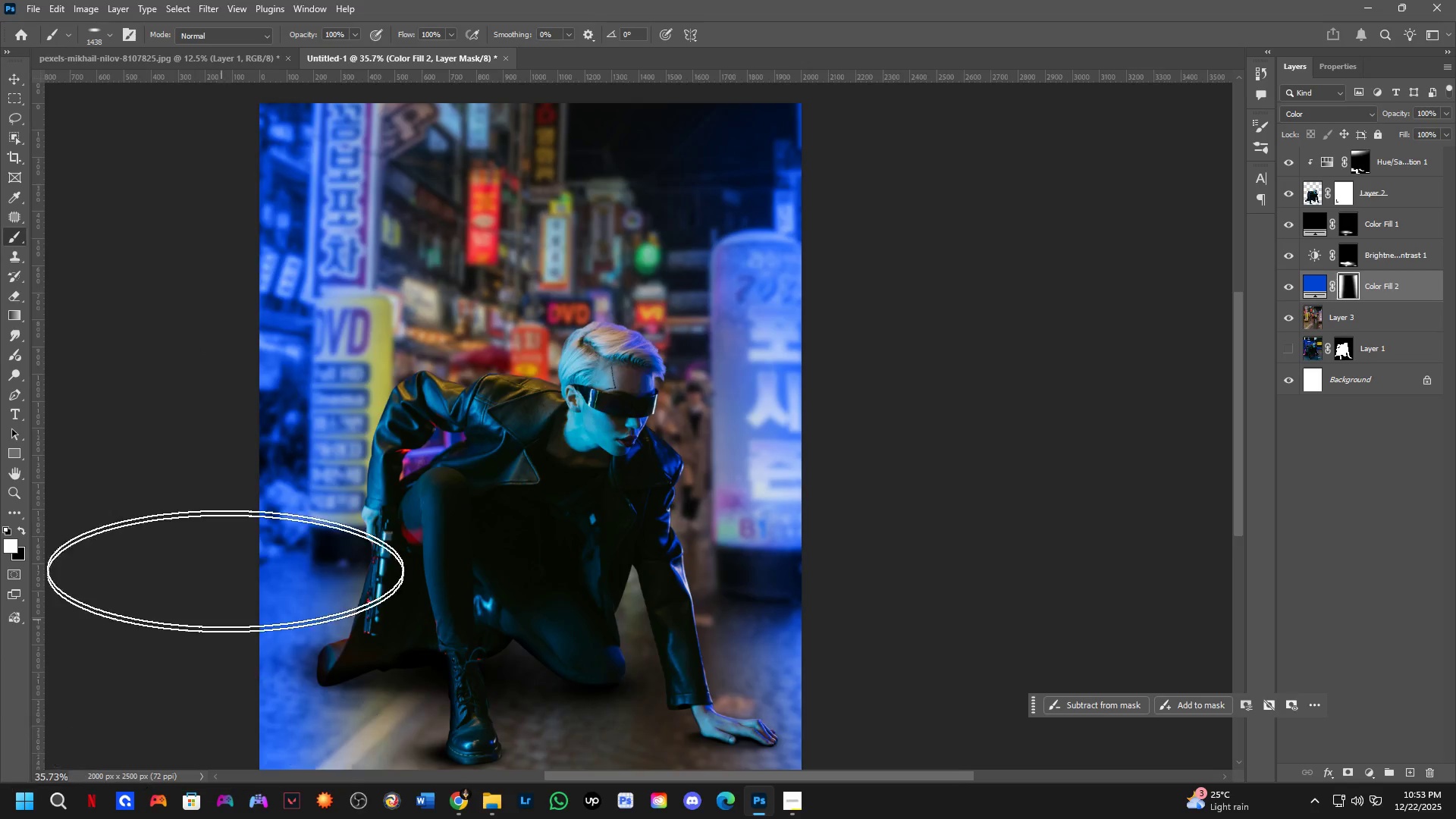 
hold_key(key=Space, duration=0.45)
 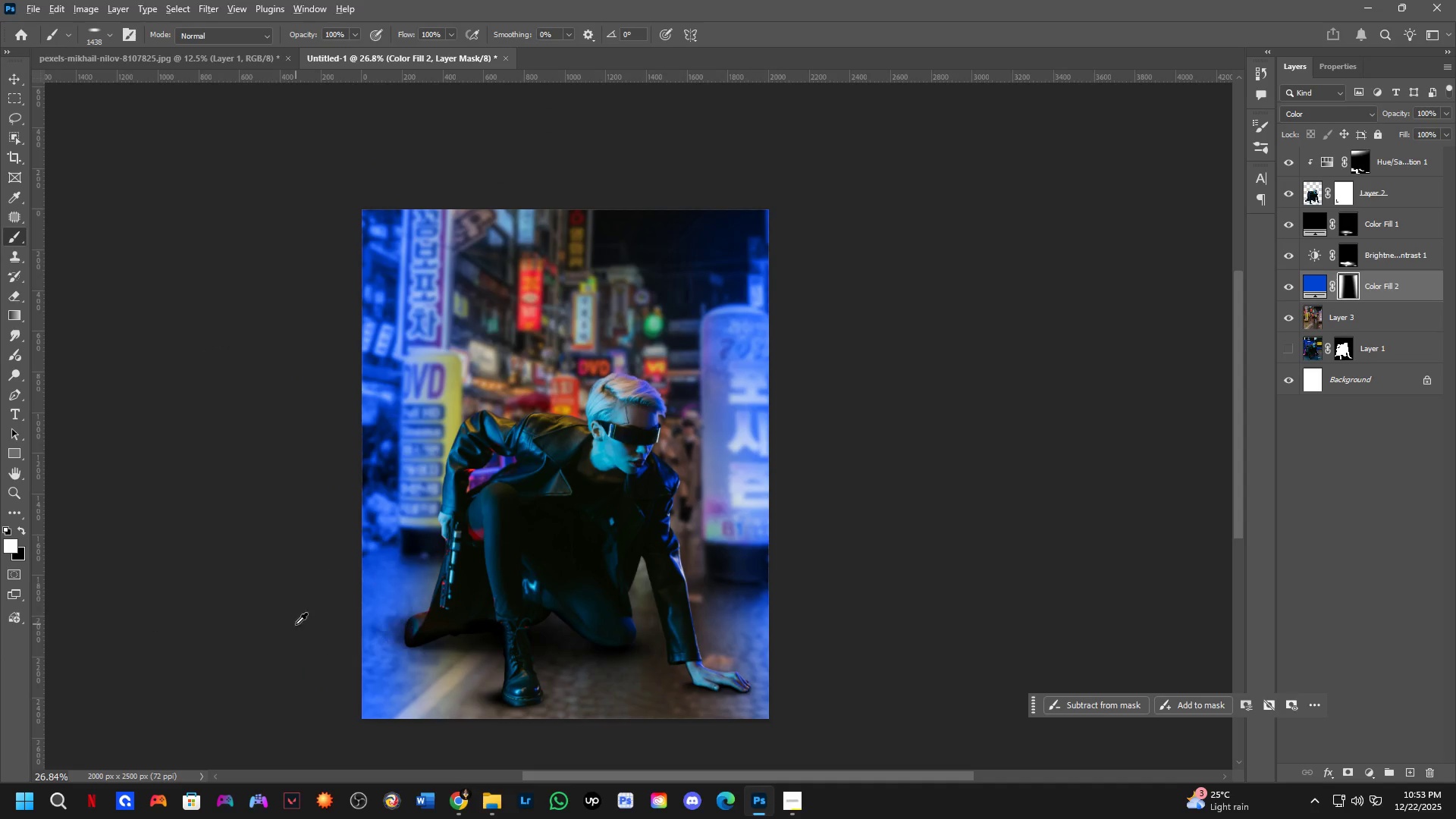 
left_click_drag(start_coordinate=[234, 520], to_coordinate=[242, 546])
 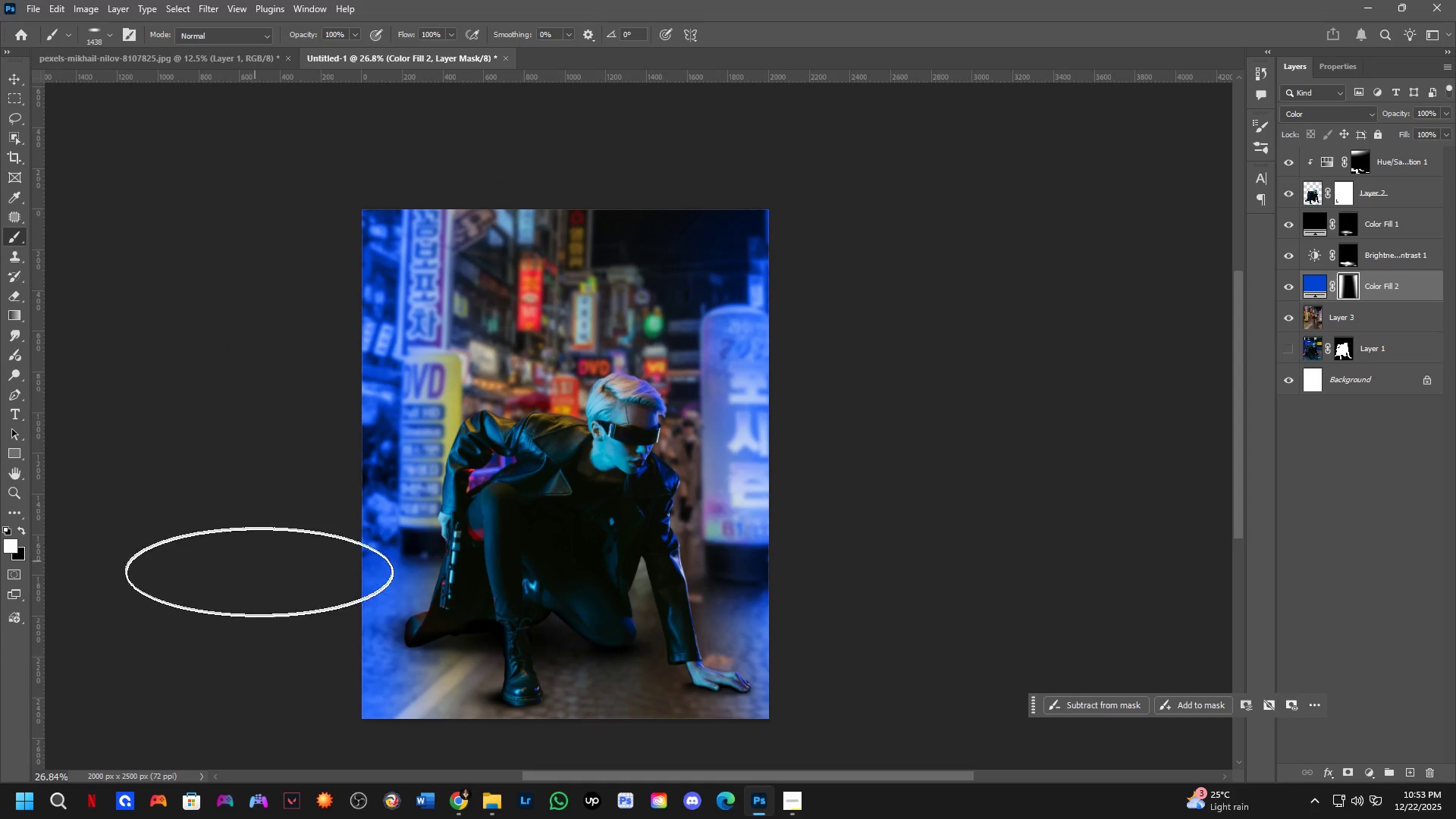 
scroll: coordinate [230, 523], scroll_direction: down, amount: 3.0
 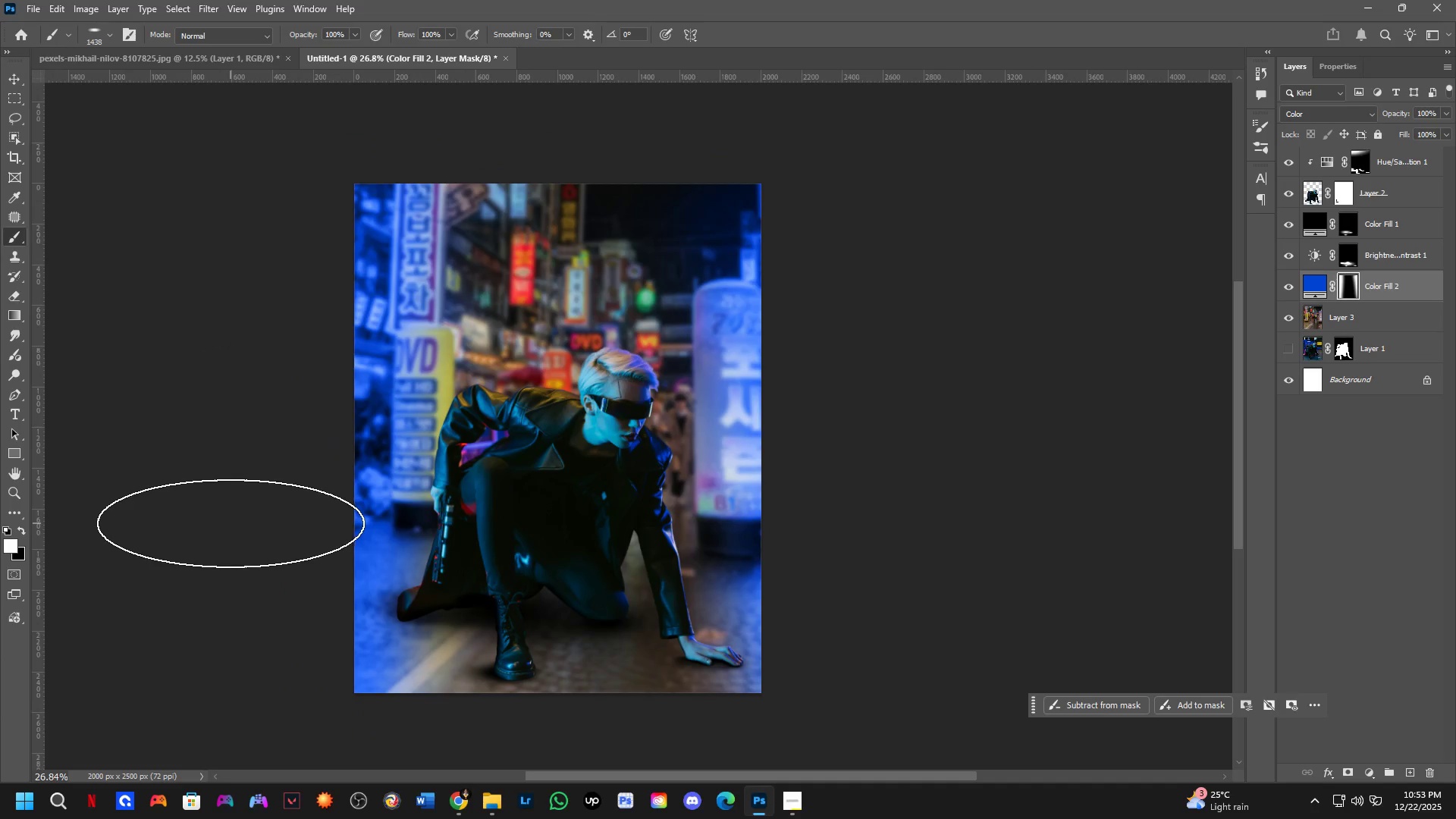 
key(Alt+AltLeft)
 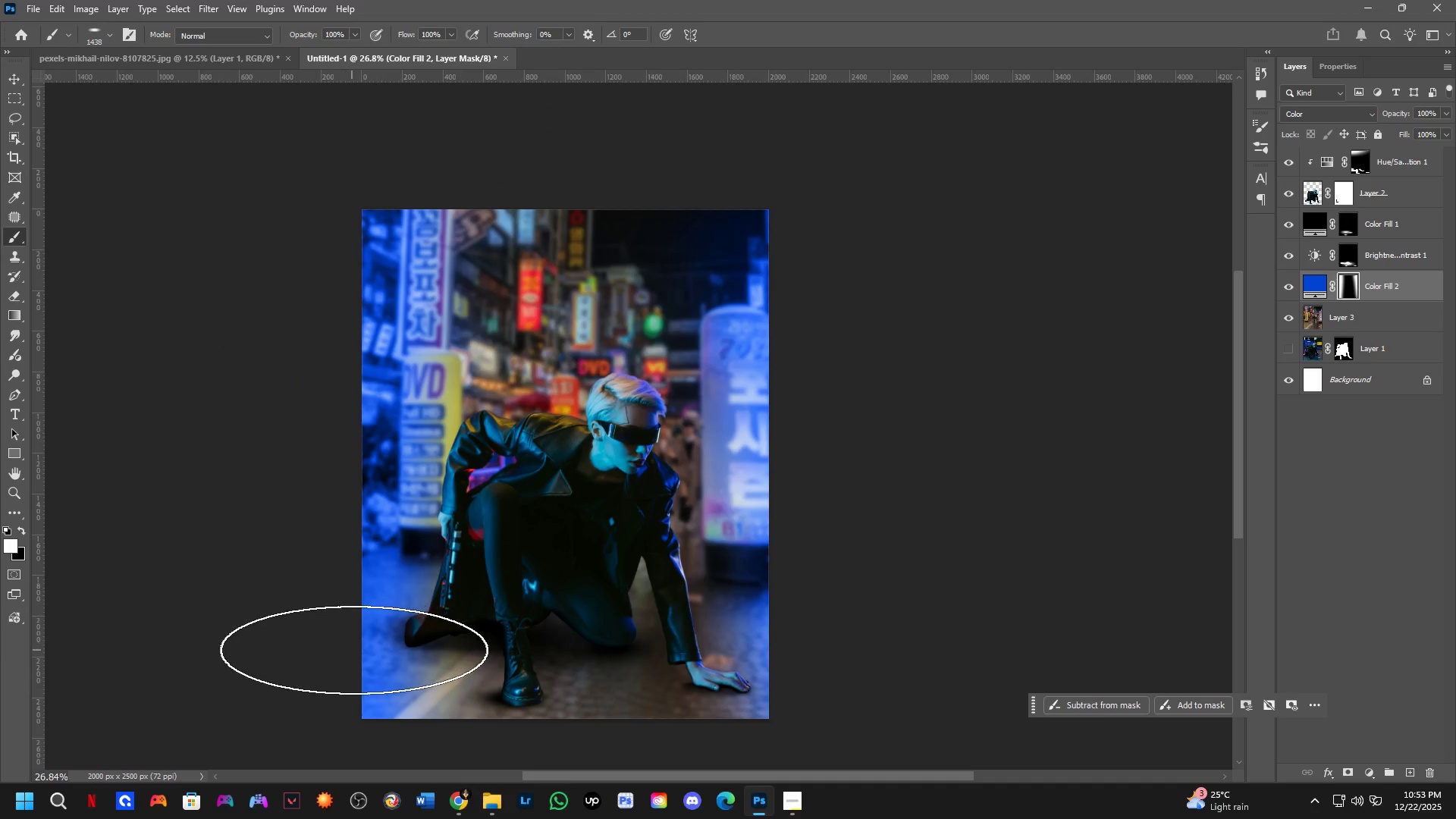 
key(Alt+AltLeft)
 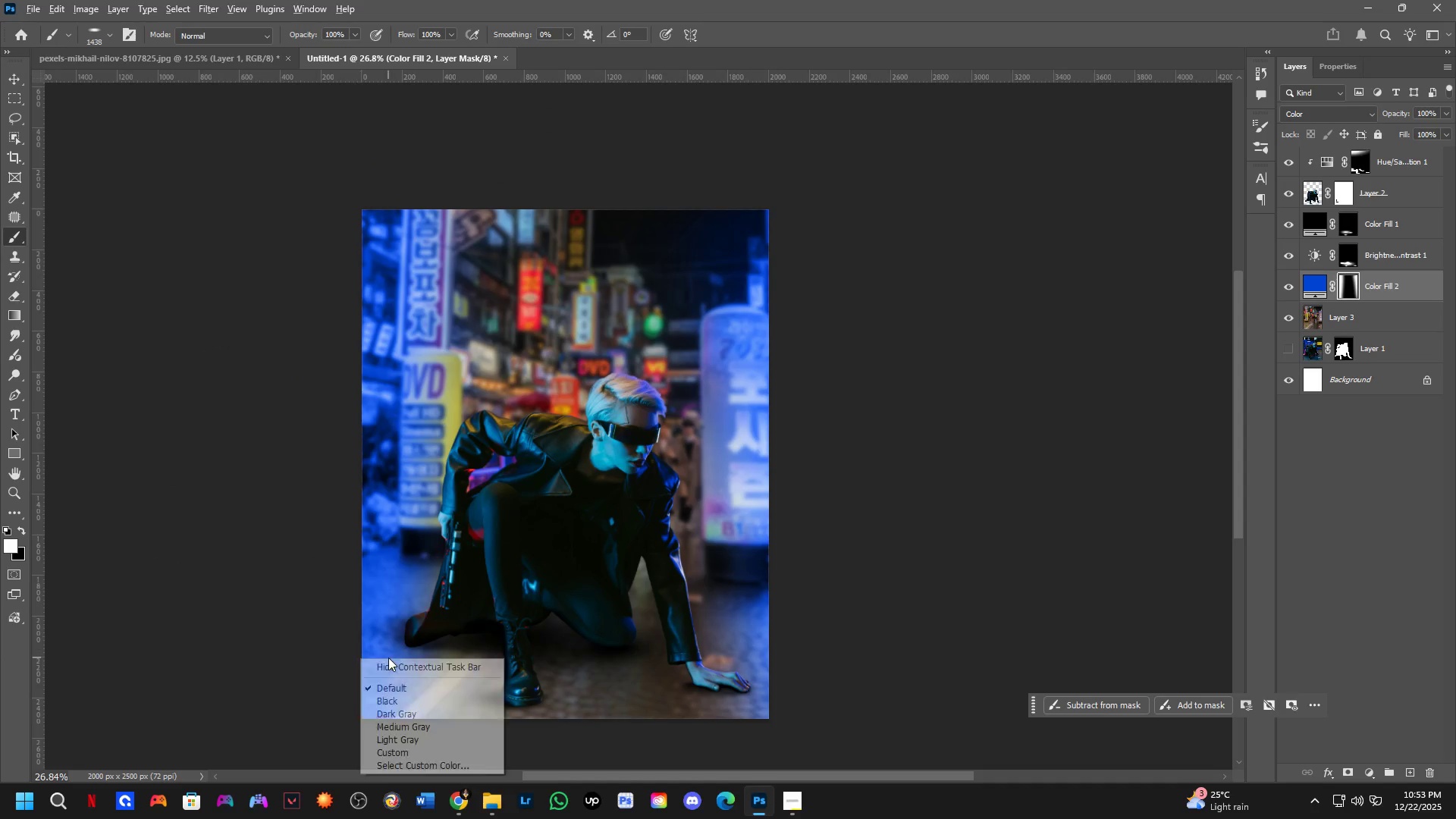 
key(Alt+AltLeft)
 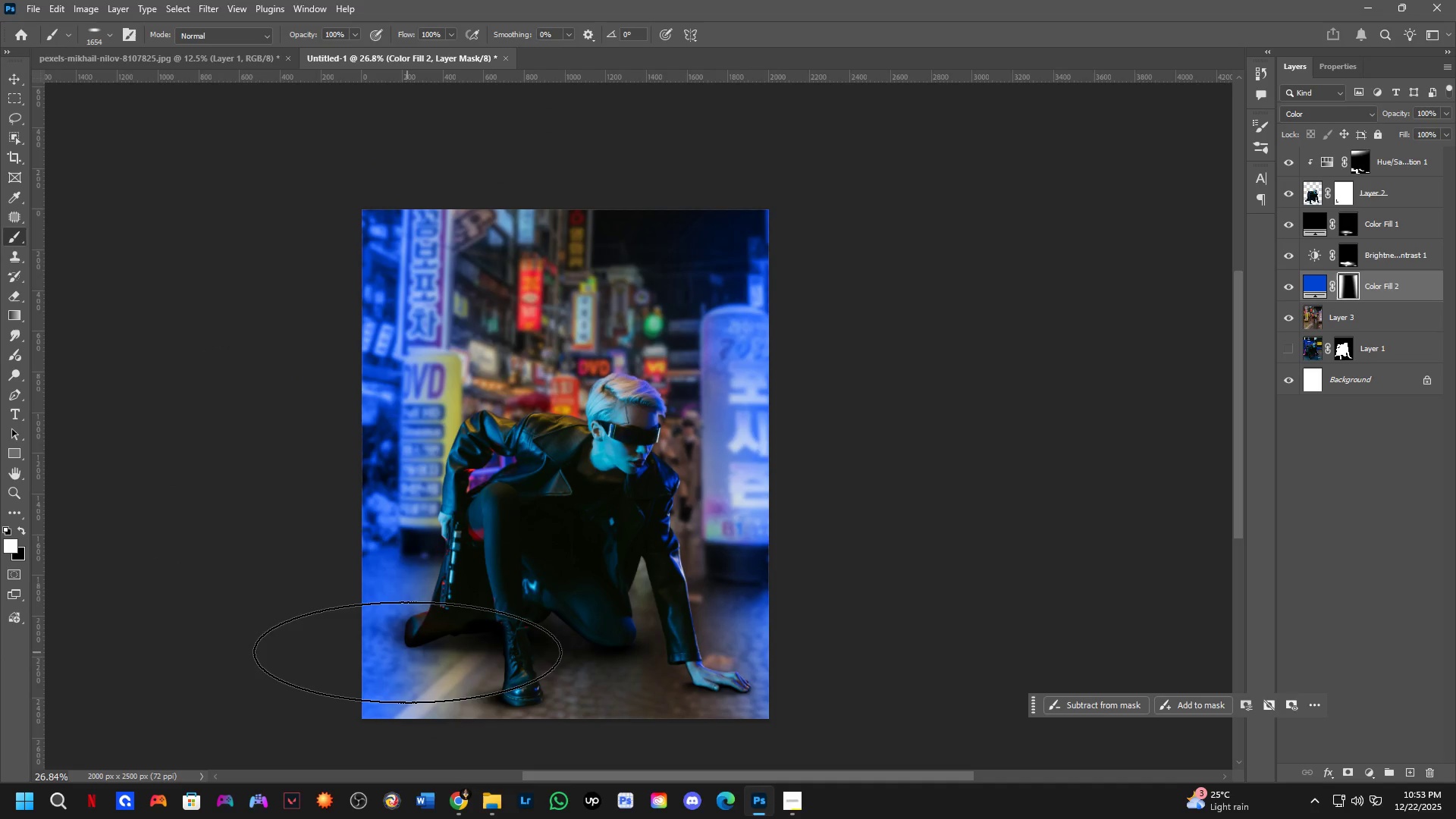 
left_click_drag(start_coordinate=[392, 662], to_coordinate=[384, 672])
 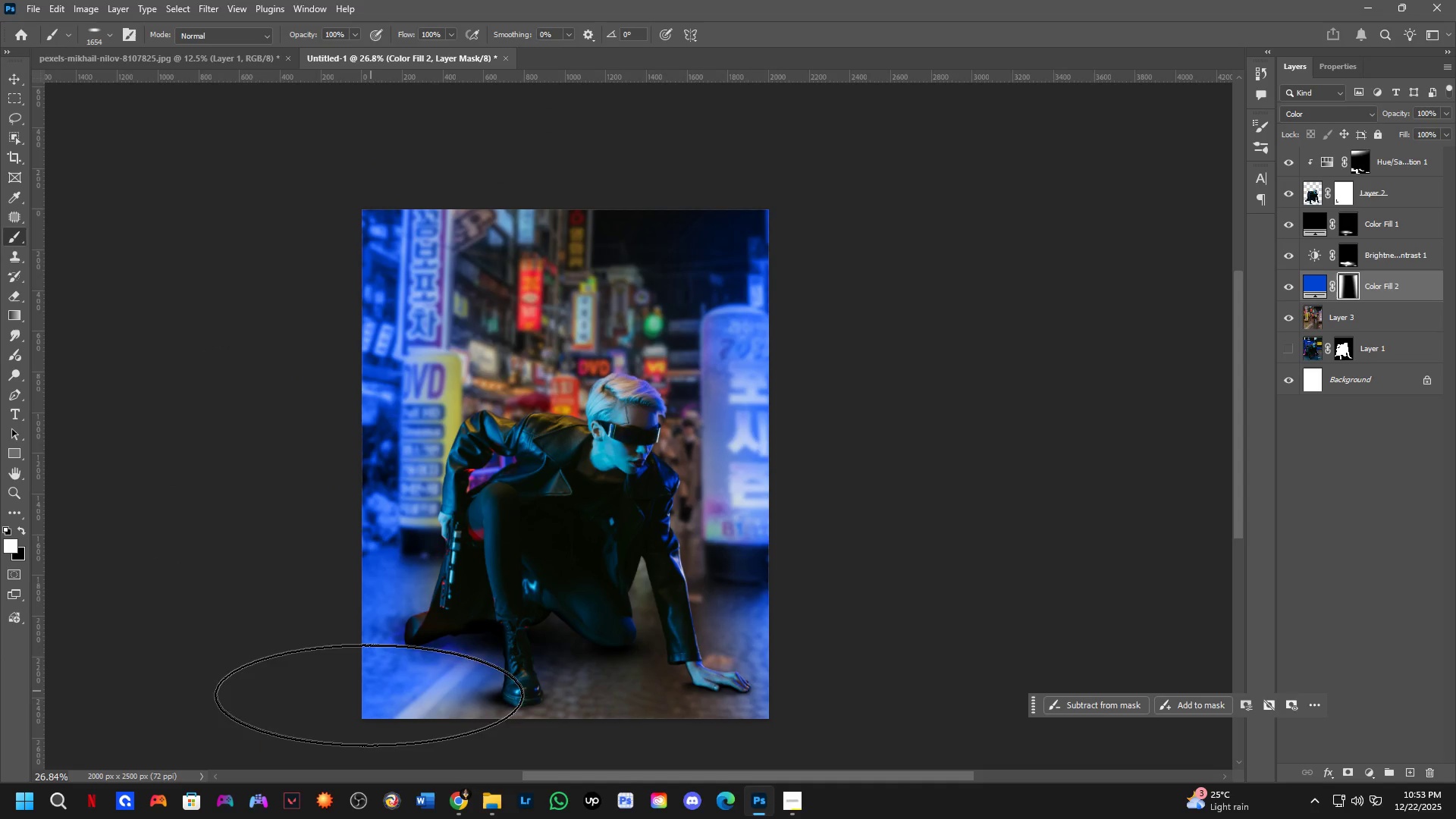 
left_click_drag(start_coordinate=[368, 704], to_coordinate=[371, 713])
 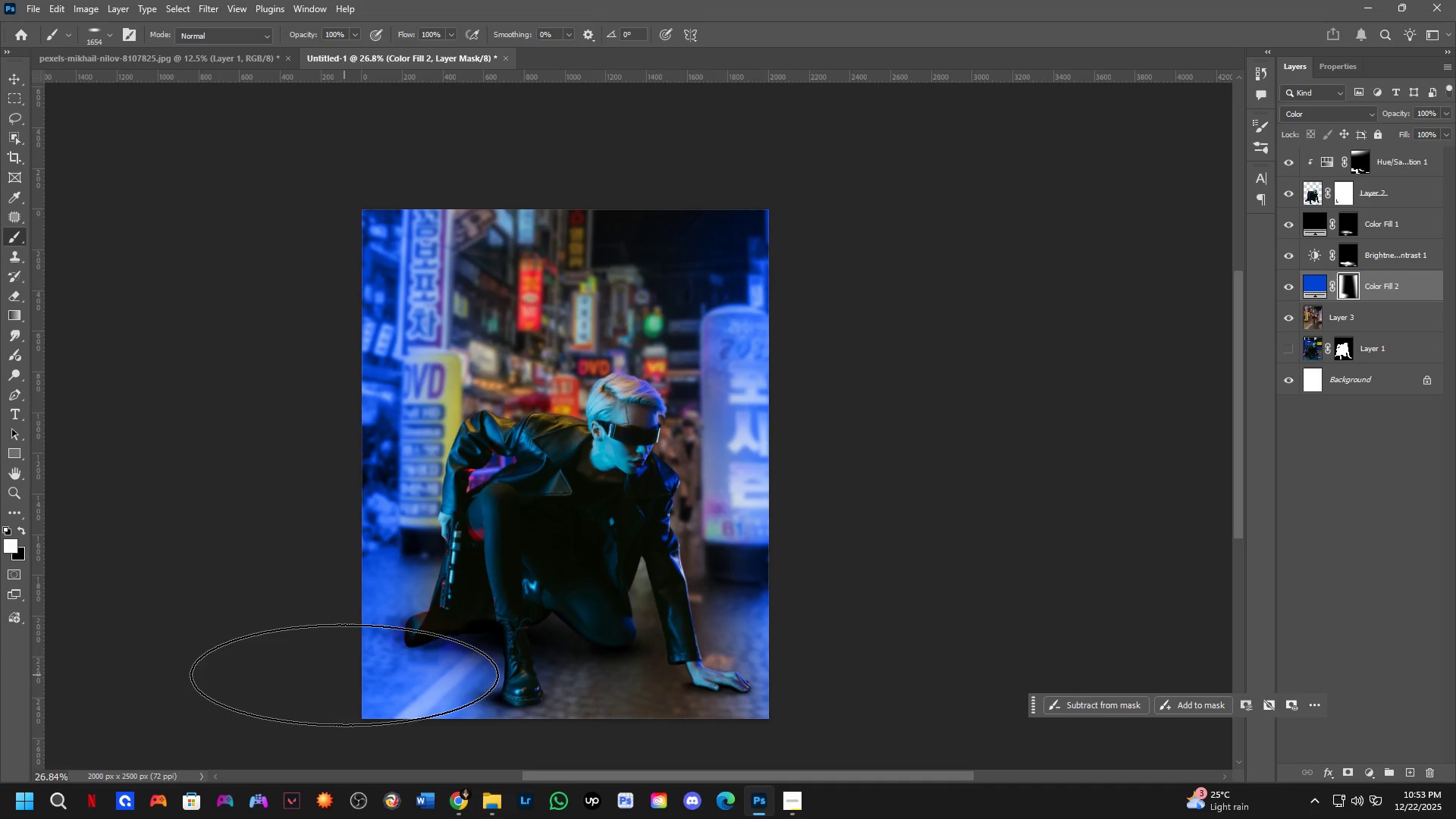 
left_click_drag(start_coordinate=[378, 662], to_coordinate=[386, 663])
 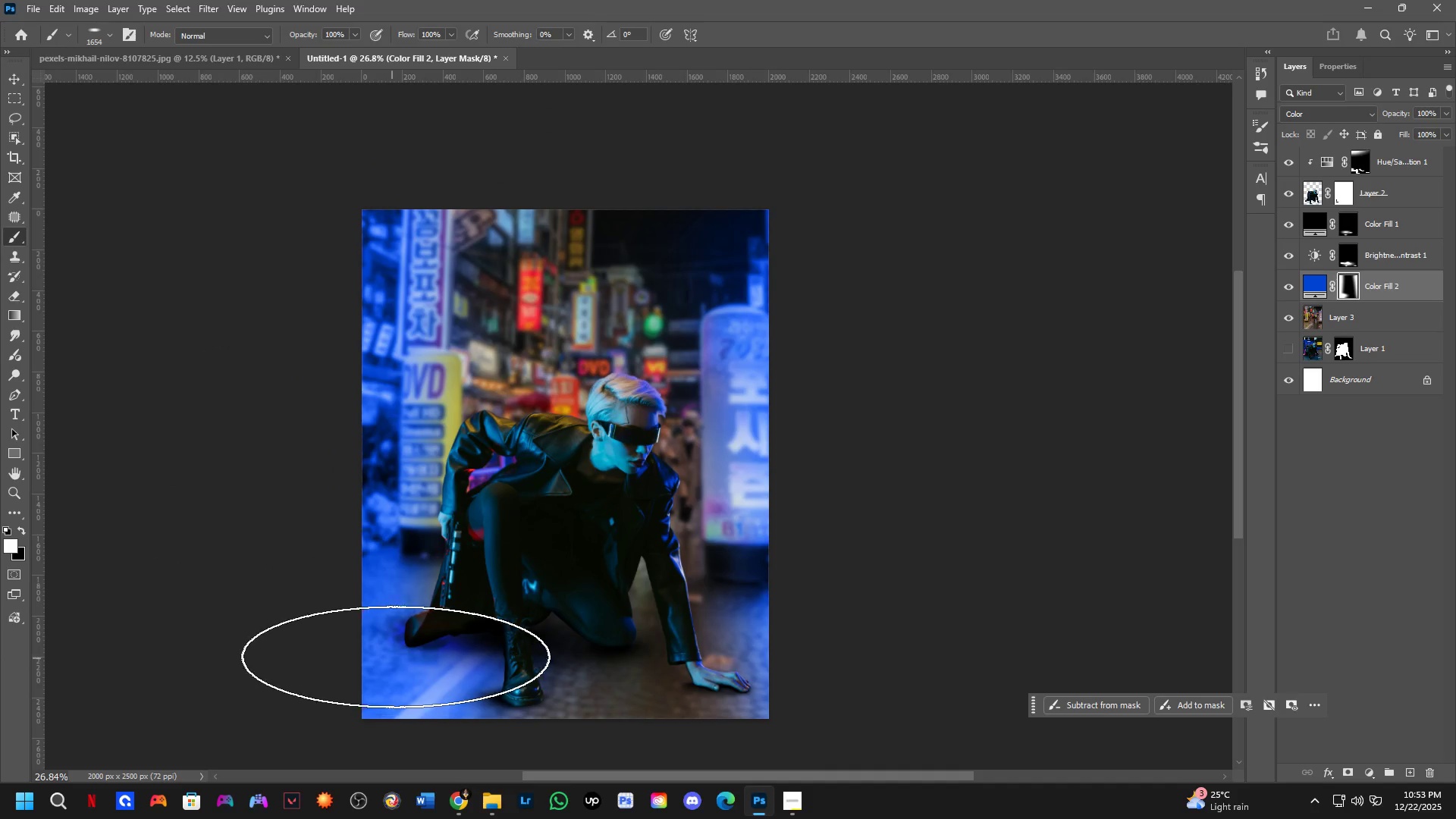 
hold_key(key=AltLeft, duration=0.5)
 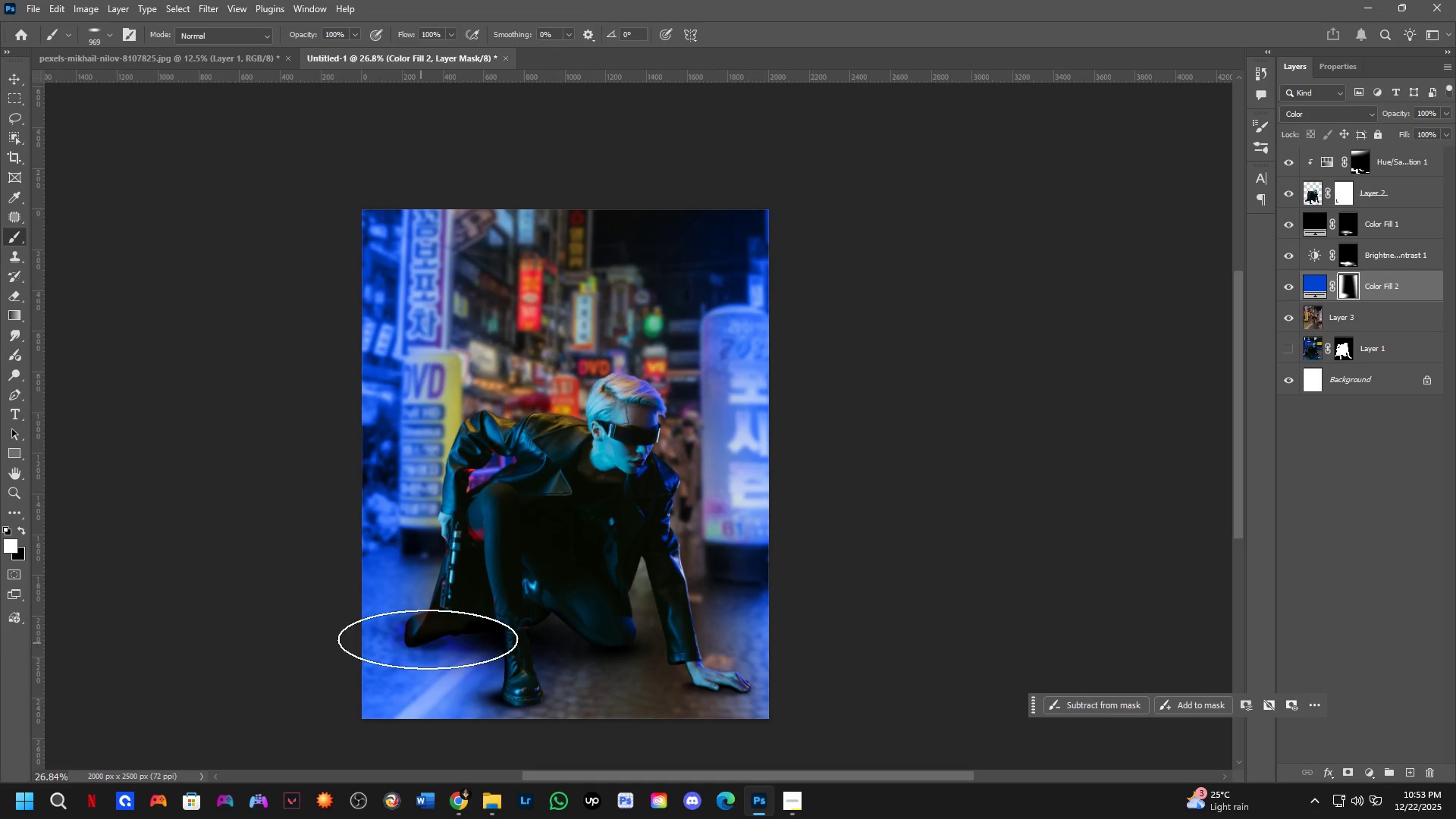 
key(X)
 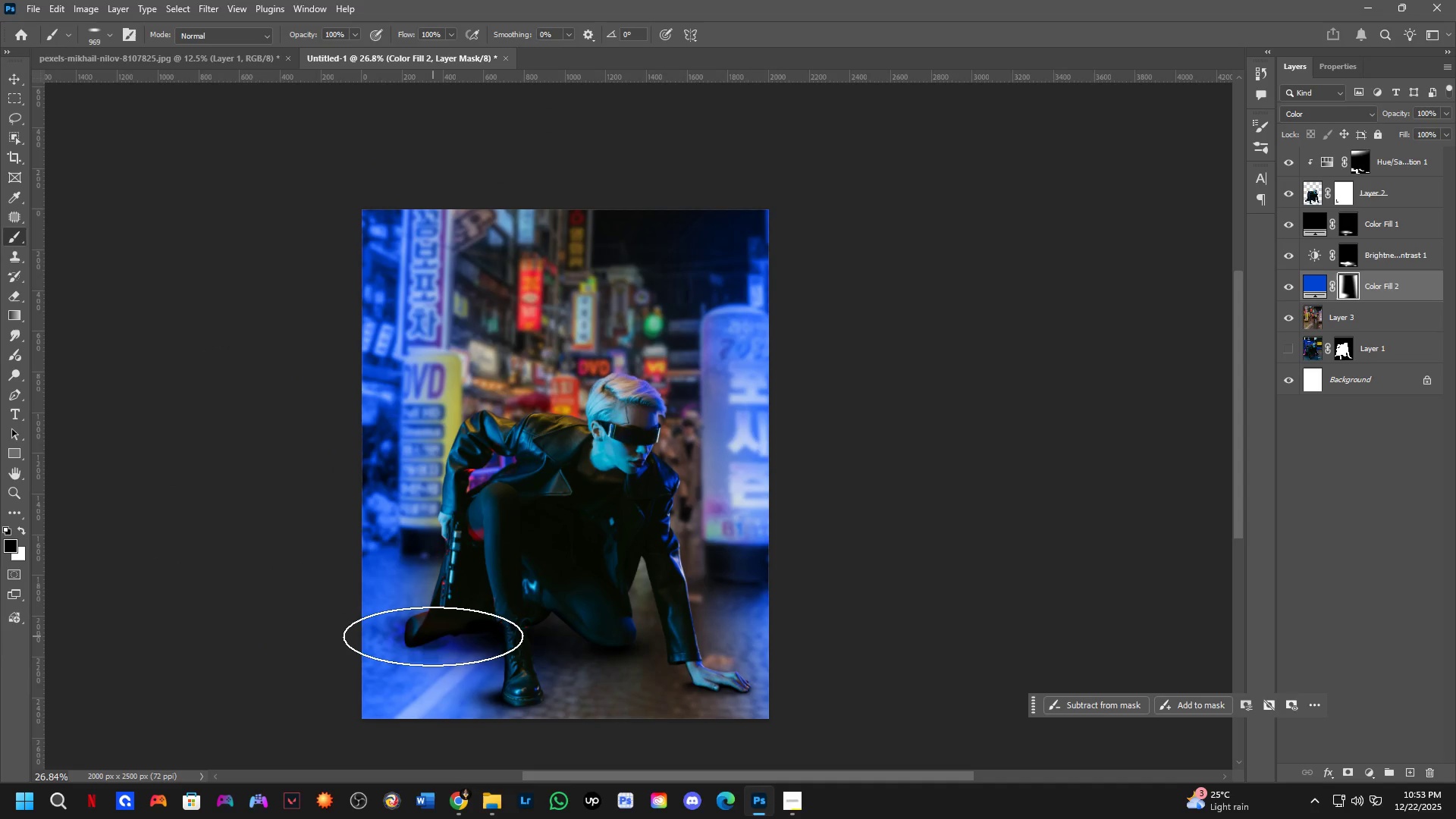 
left_click_drag(start_coordinate=[433, 636], to_coordinate=[438, 636])
 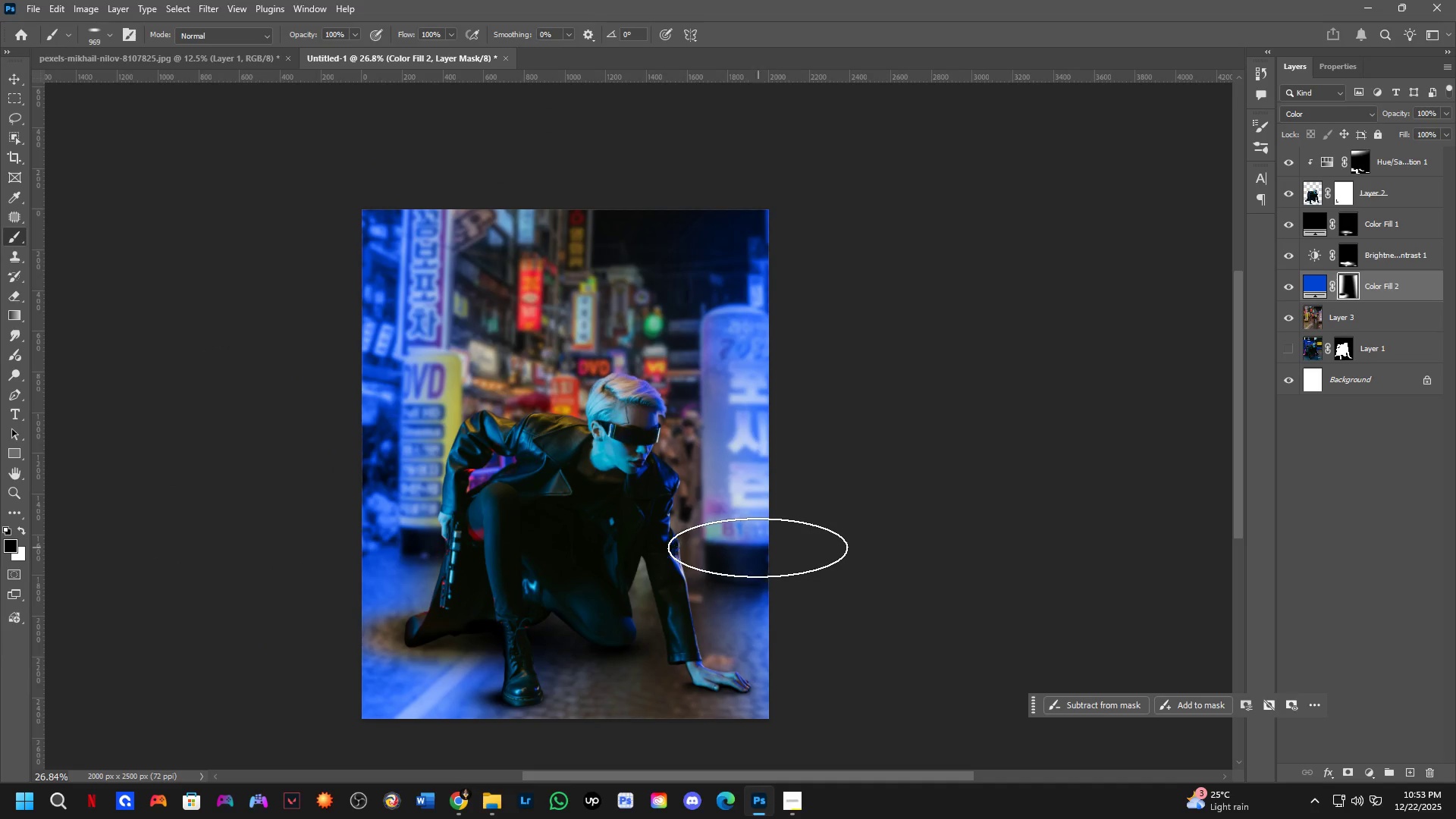 
key(Control+ControlLeft)
 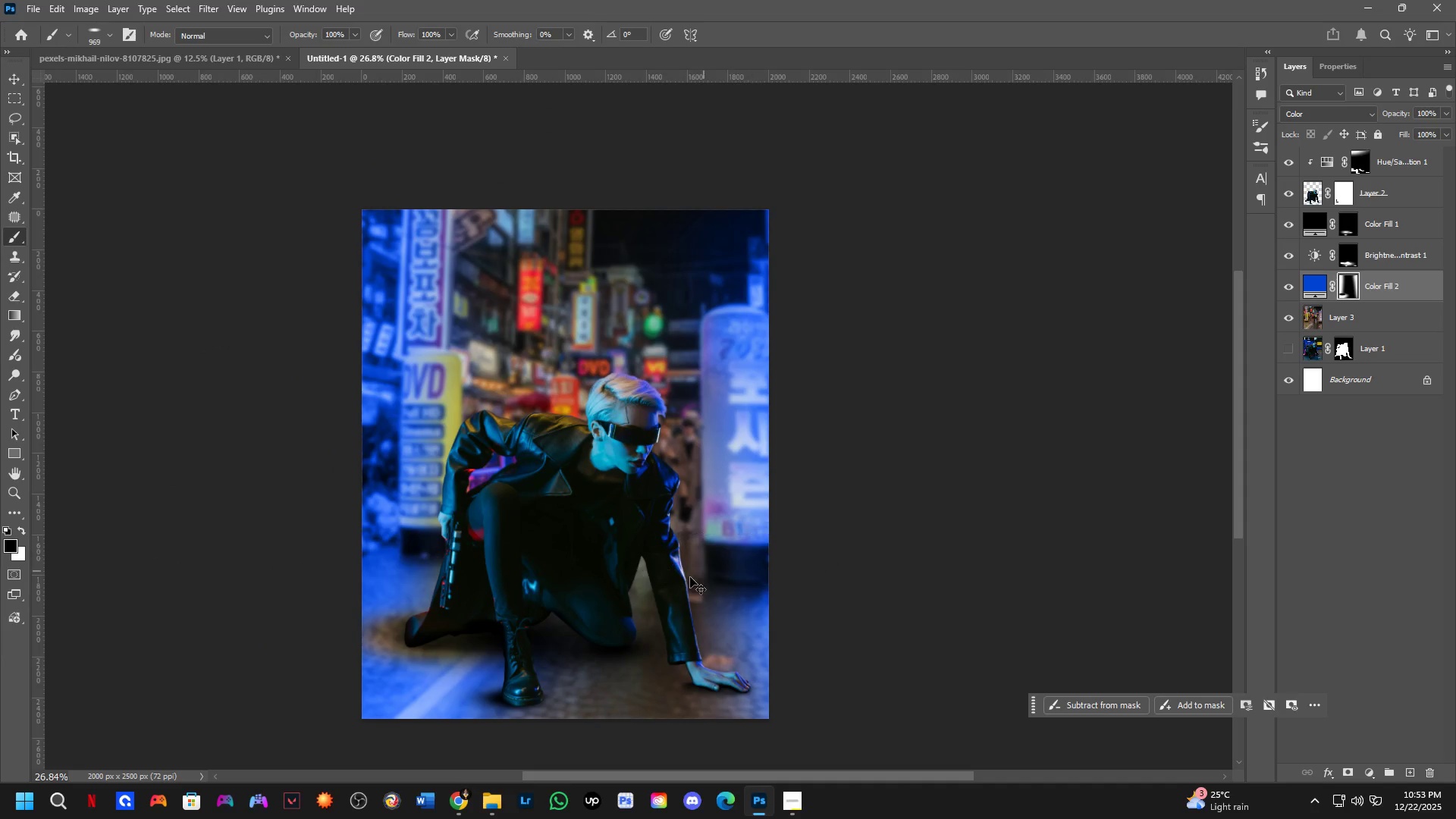 
key(Control+Z)
 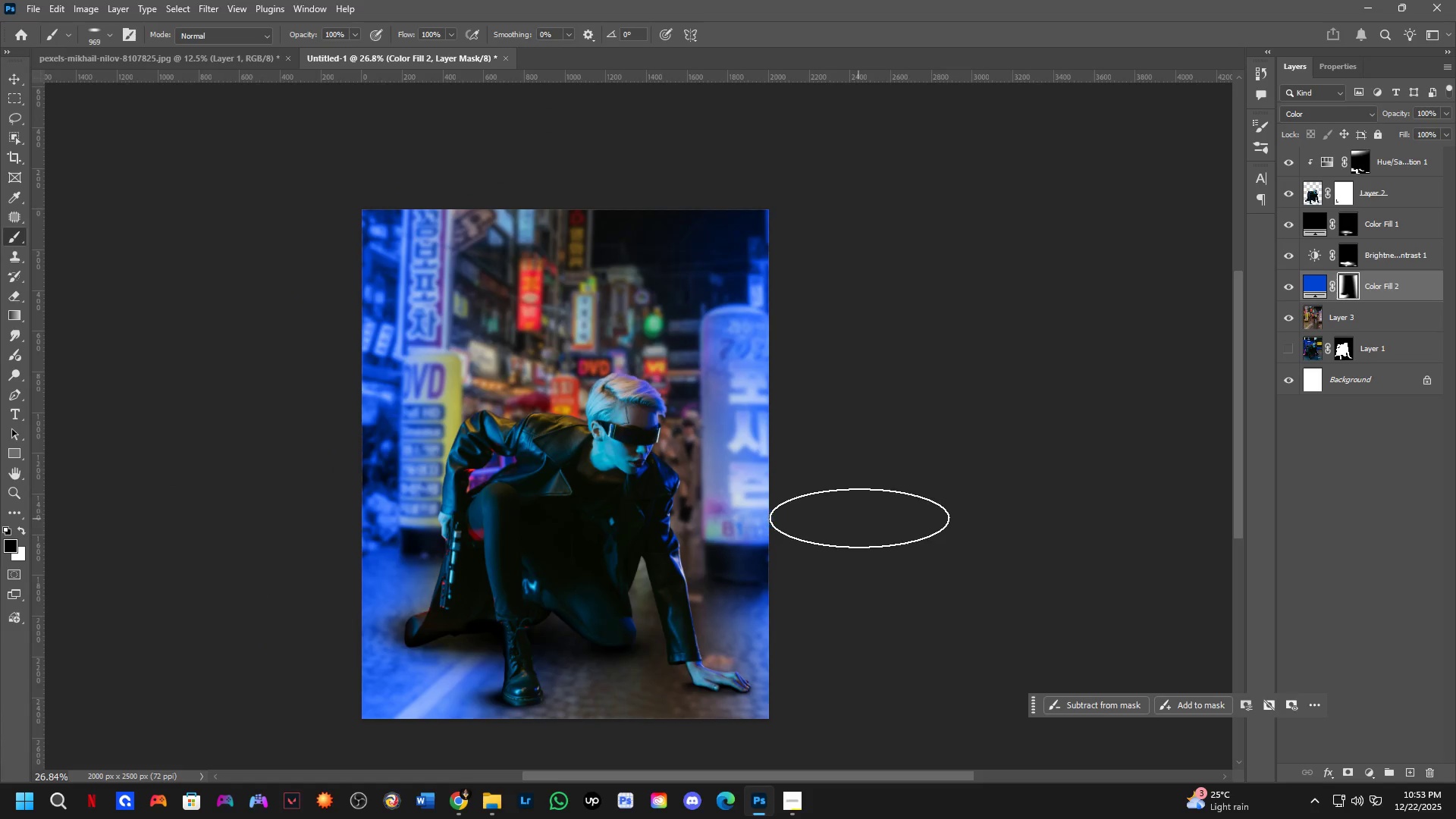 
key(Control+Z)
 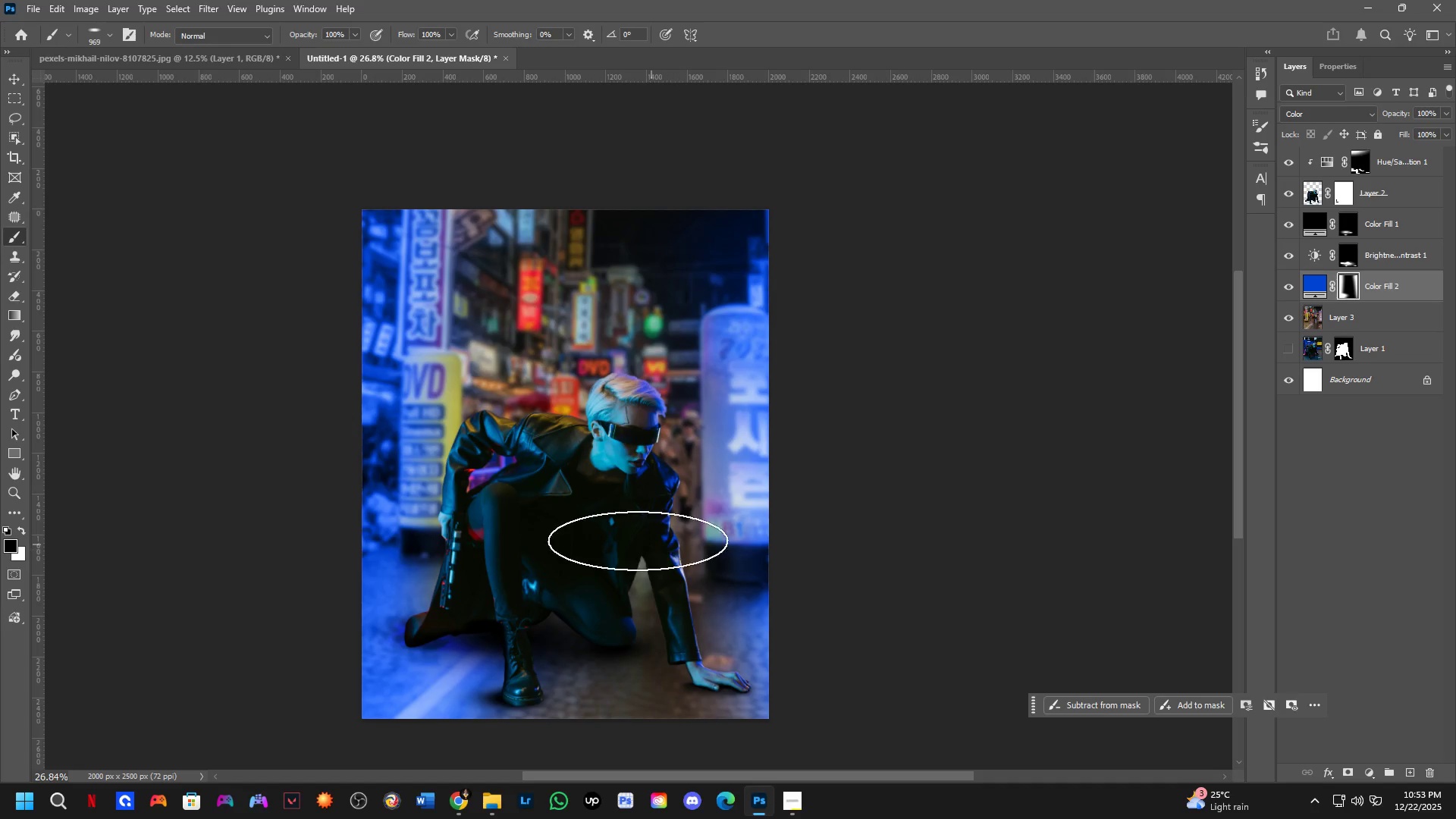 
key(Alt+AltLeft)
 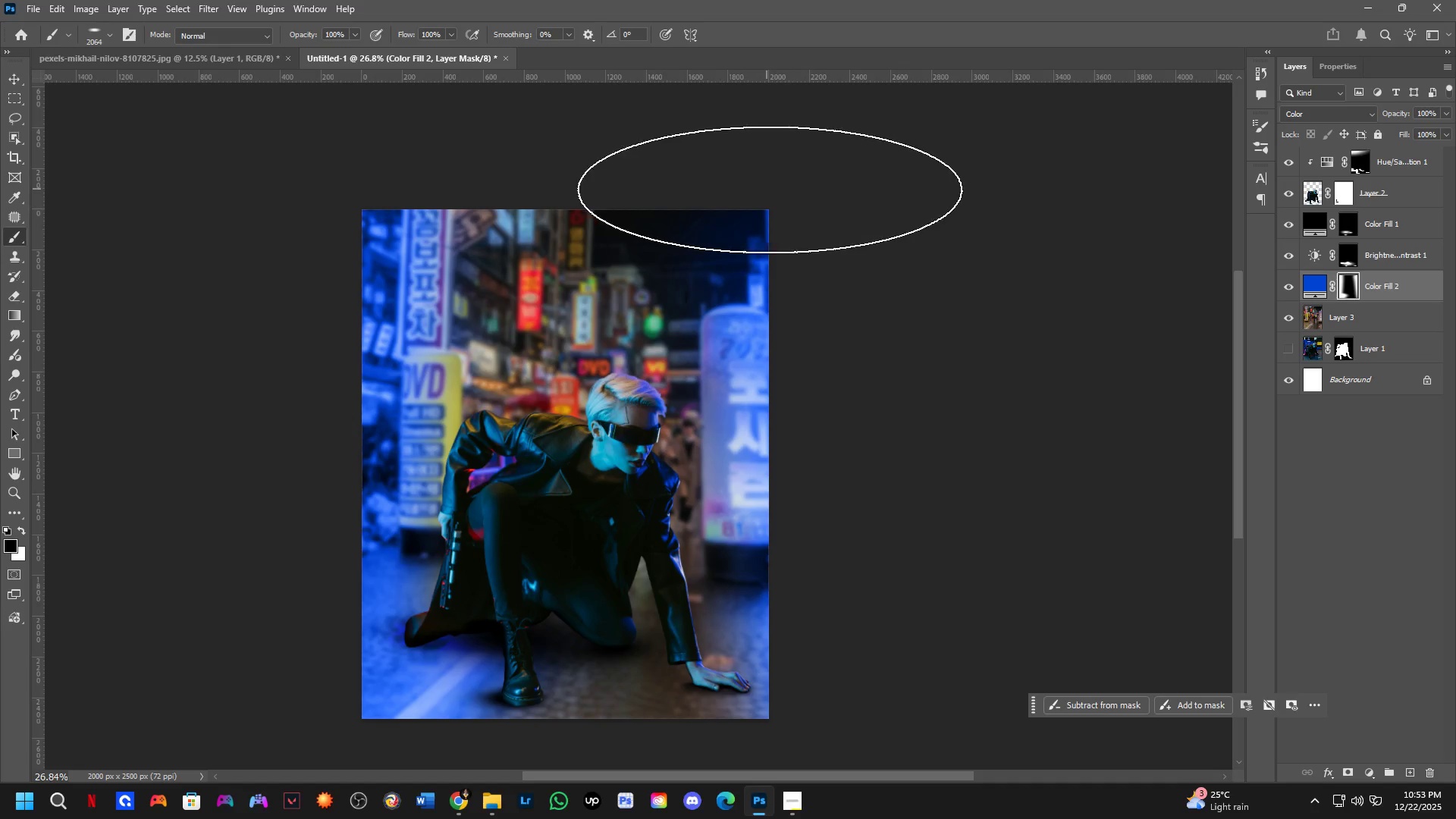 
left_click_drag(start_coordinate=[802, 218], to_coordinate=[852, 726])
 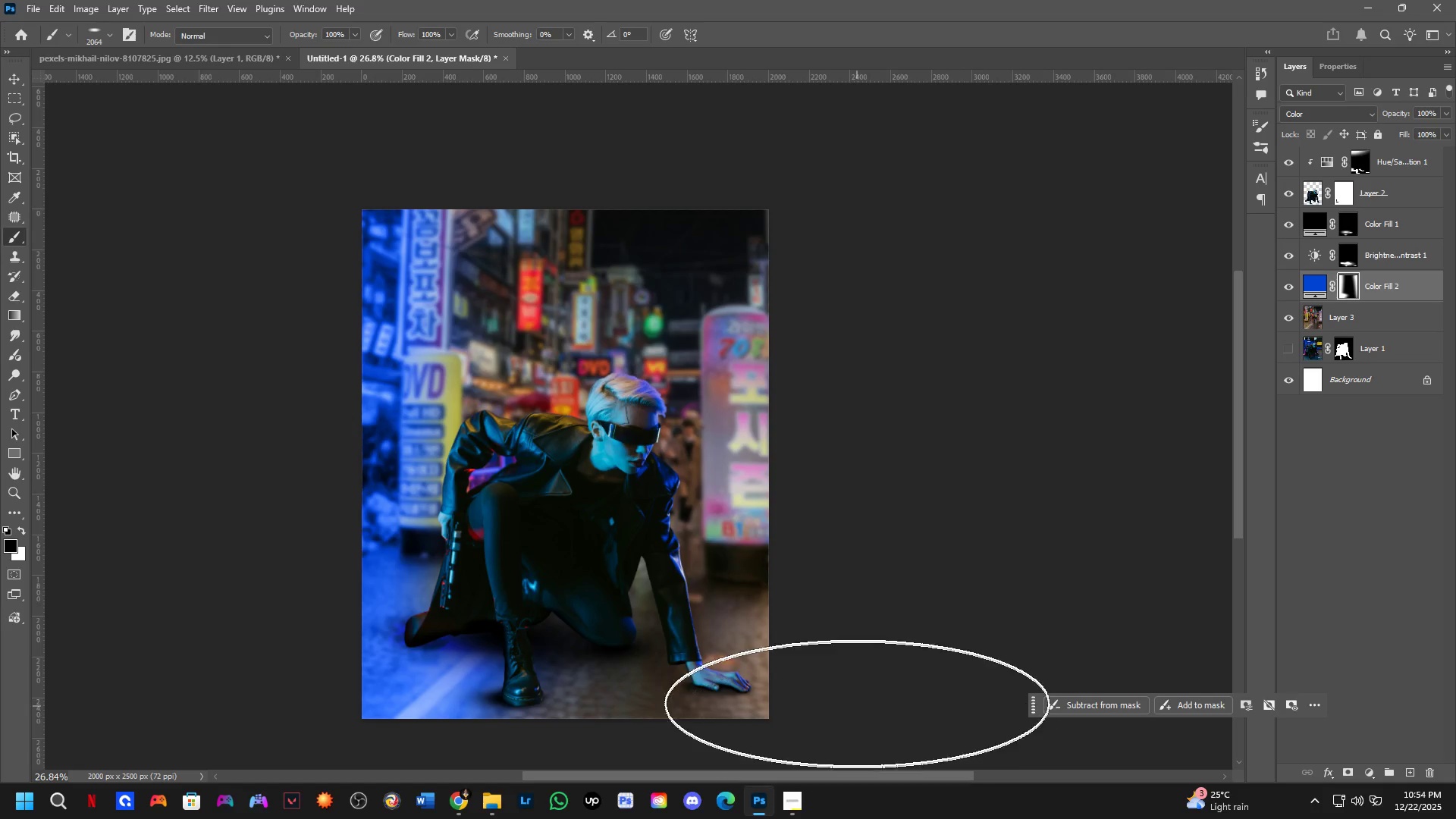 
key(Control+ControlLeft)
 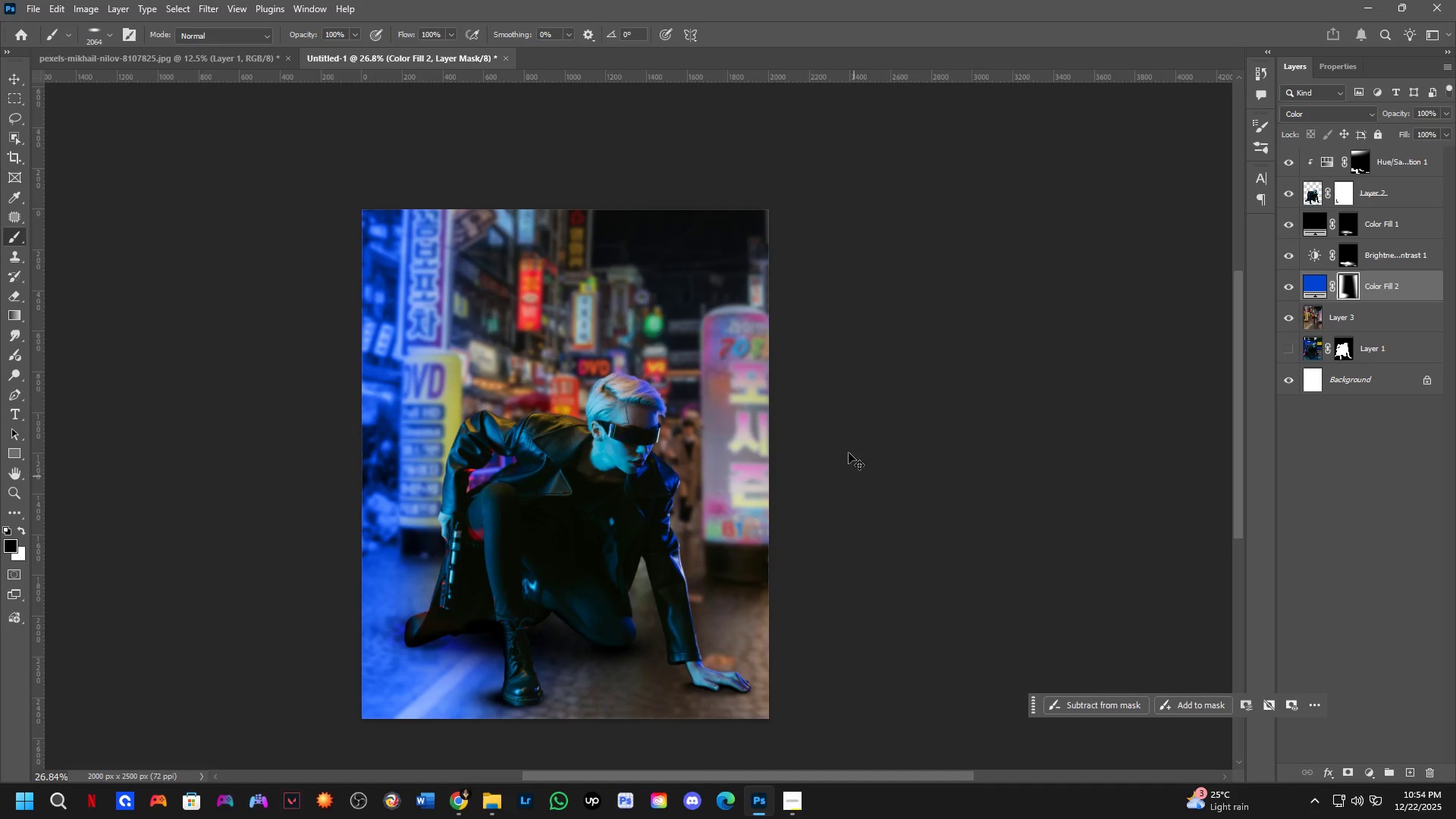 
key(Control+Z)
 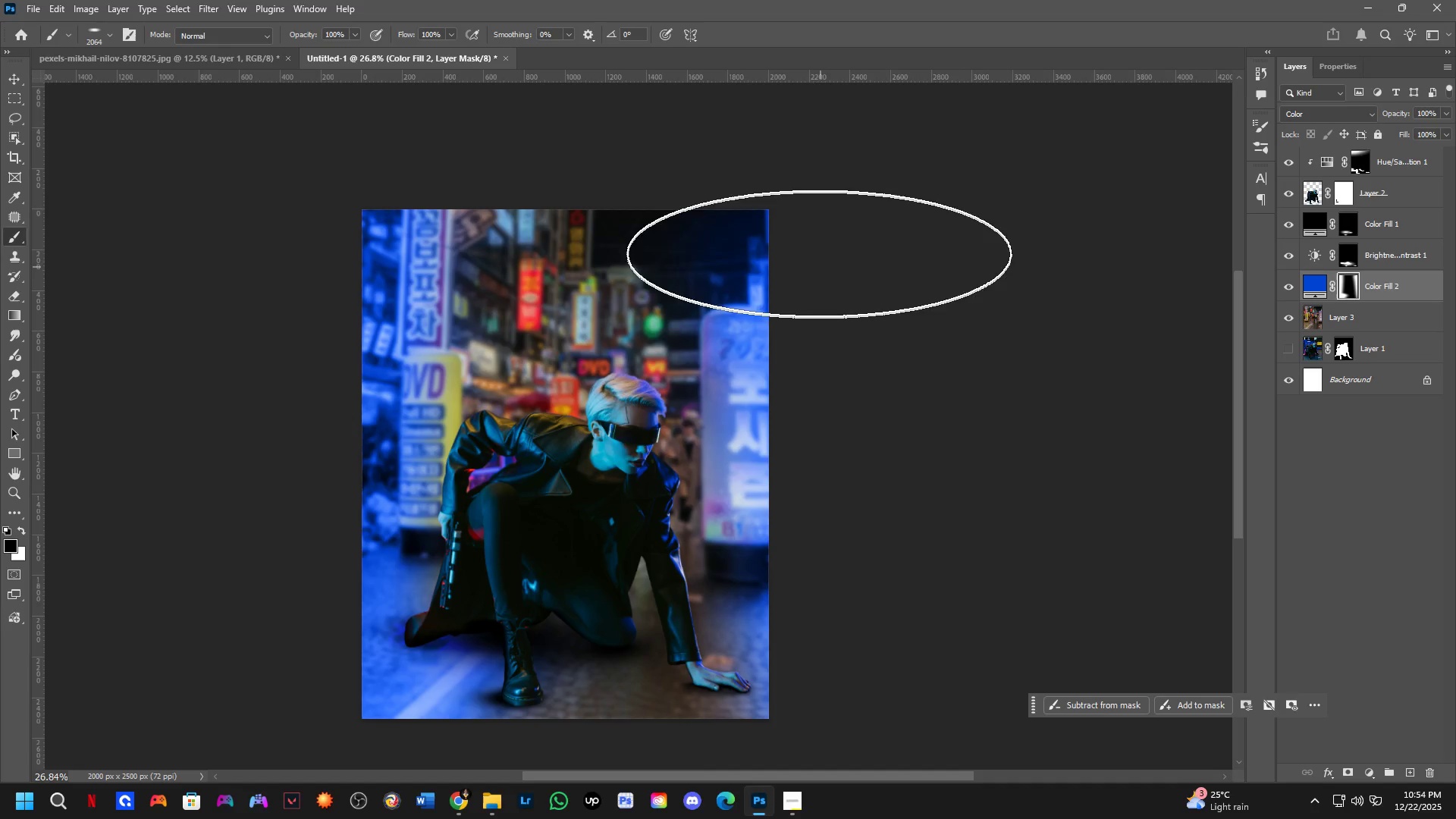 
left_click_drag(start_coordinate=[817, 246], to_coordinate=[813, 747])
 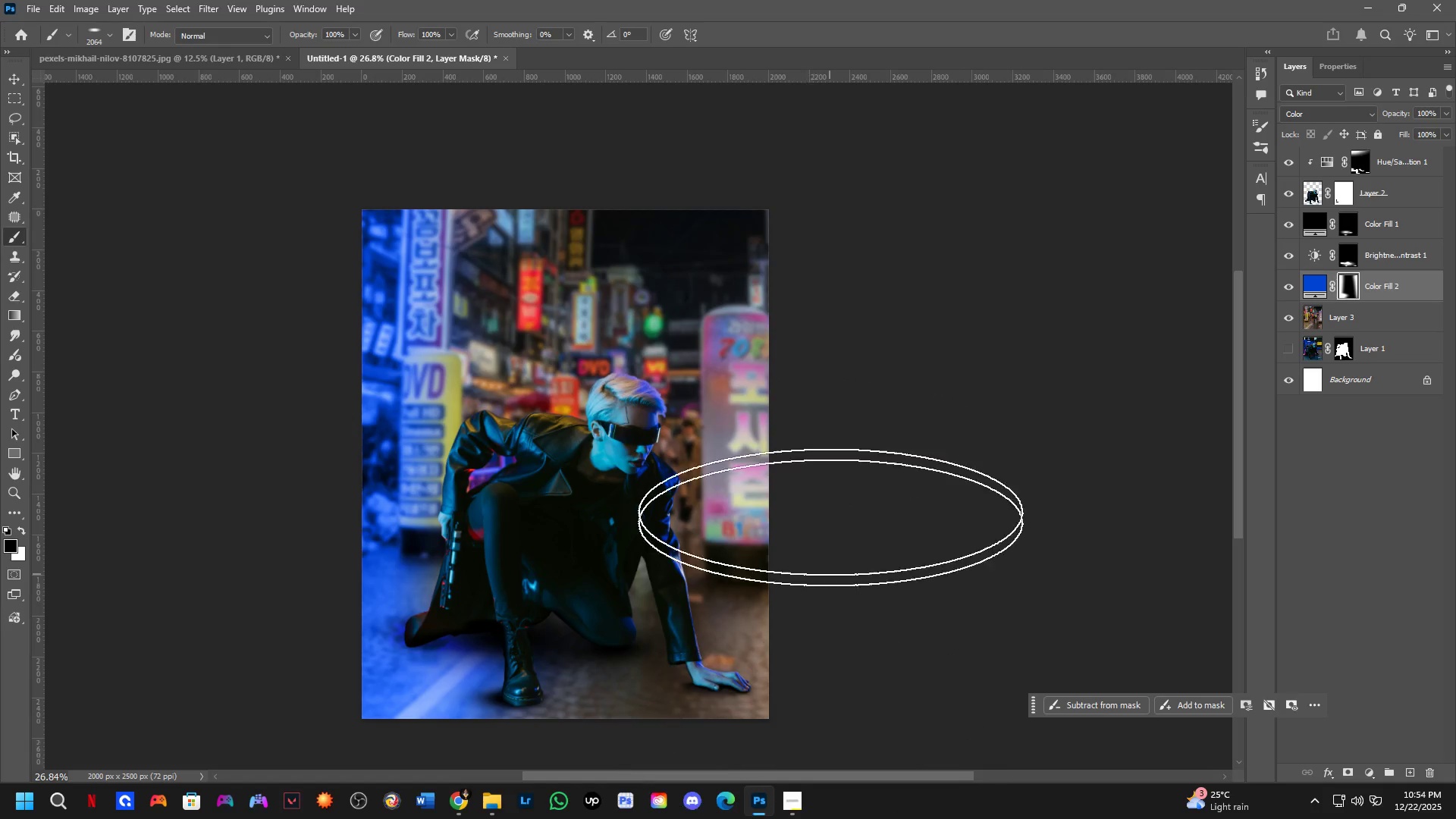 
key(Control+ControlLeft)
 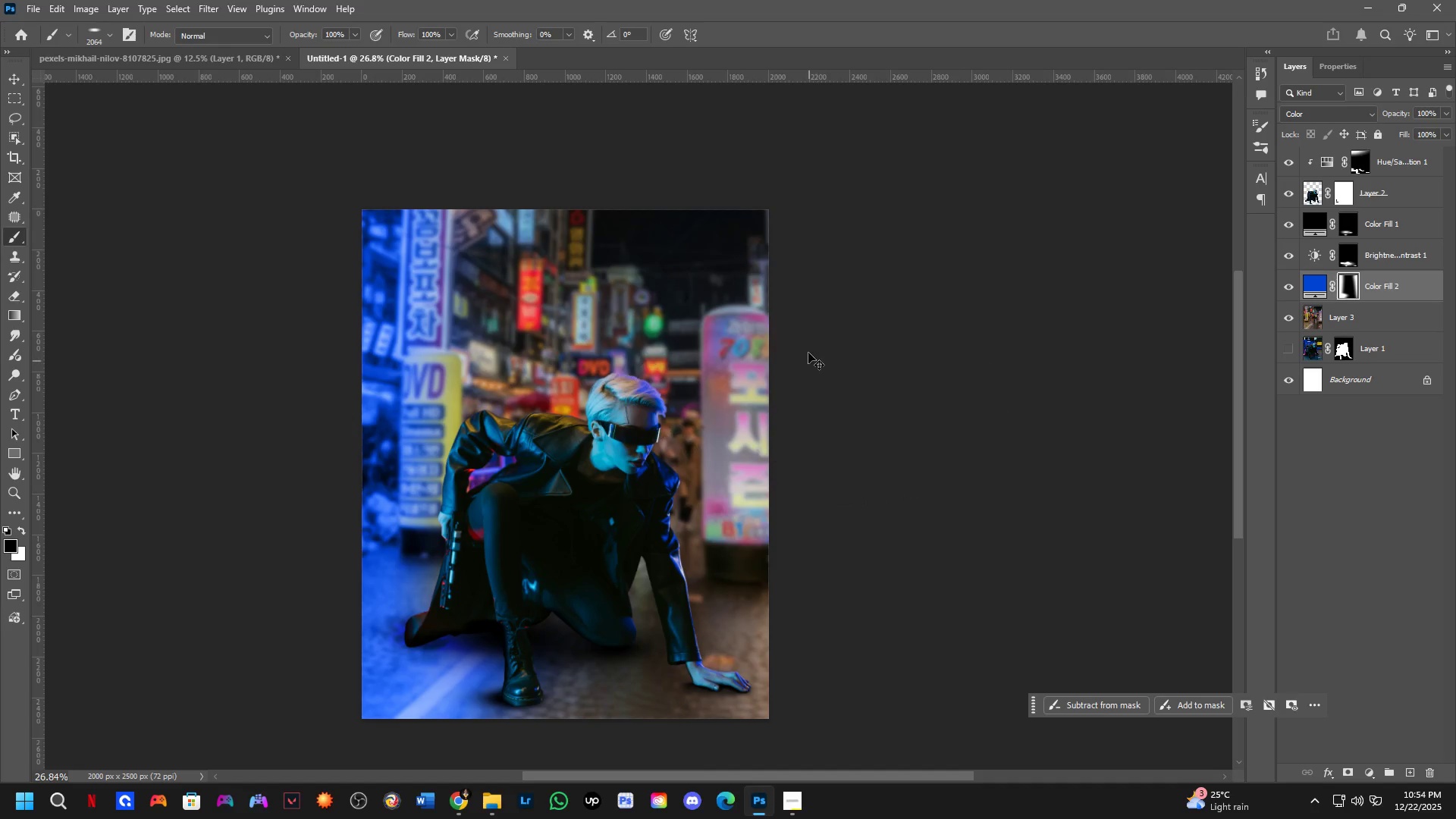 
key(Control+Z)
 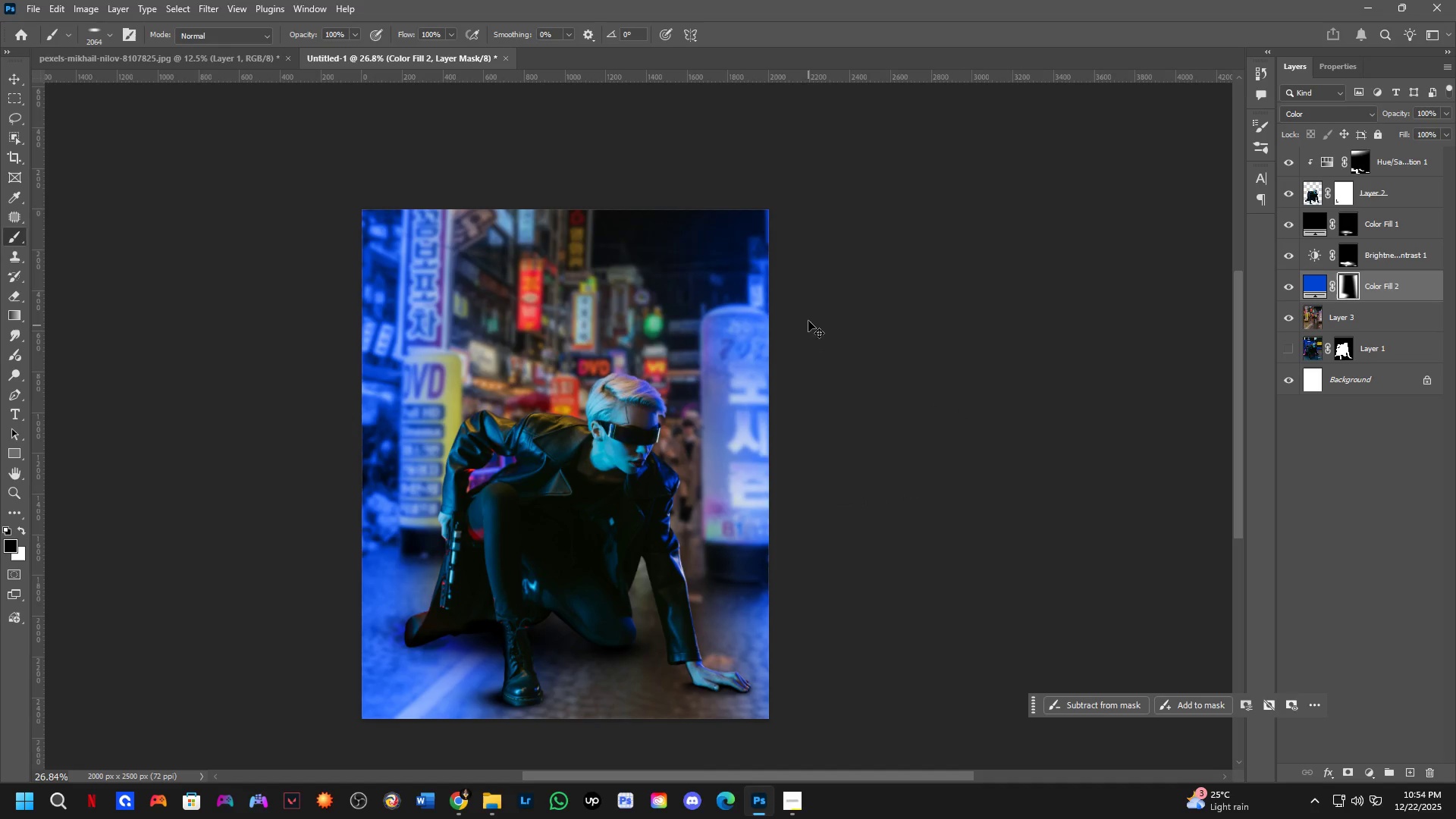 
key(X)
 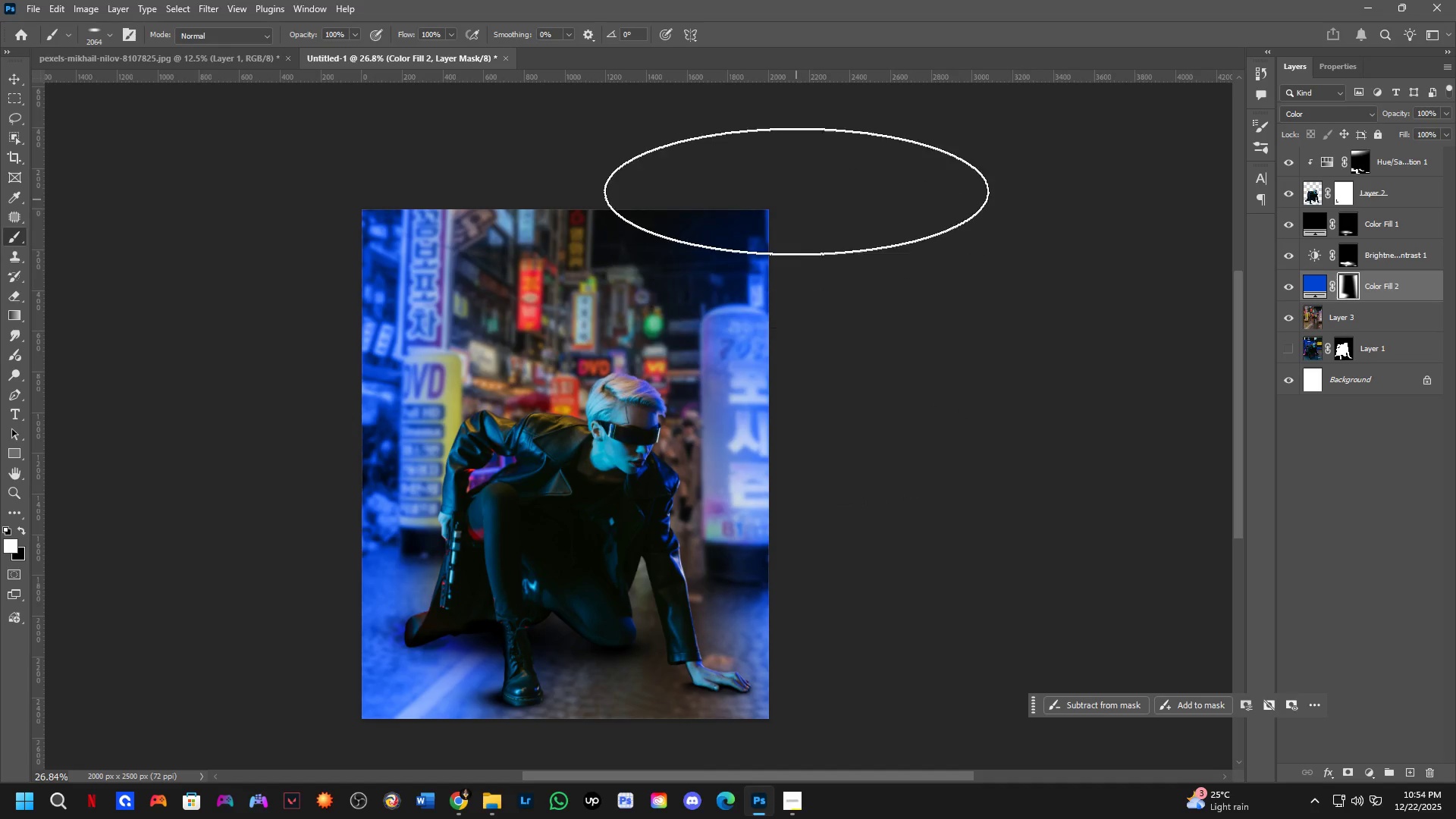 
left_click_drag(start_coordinate=[796, 191], to_coordinate=[823, 777])
 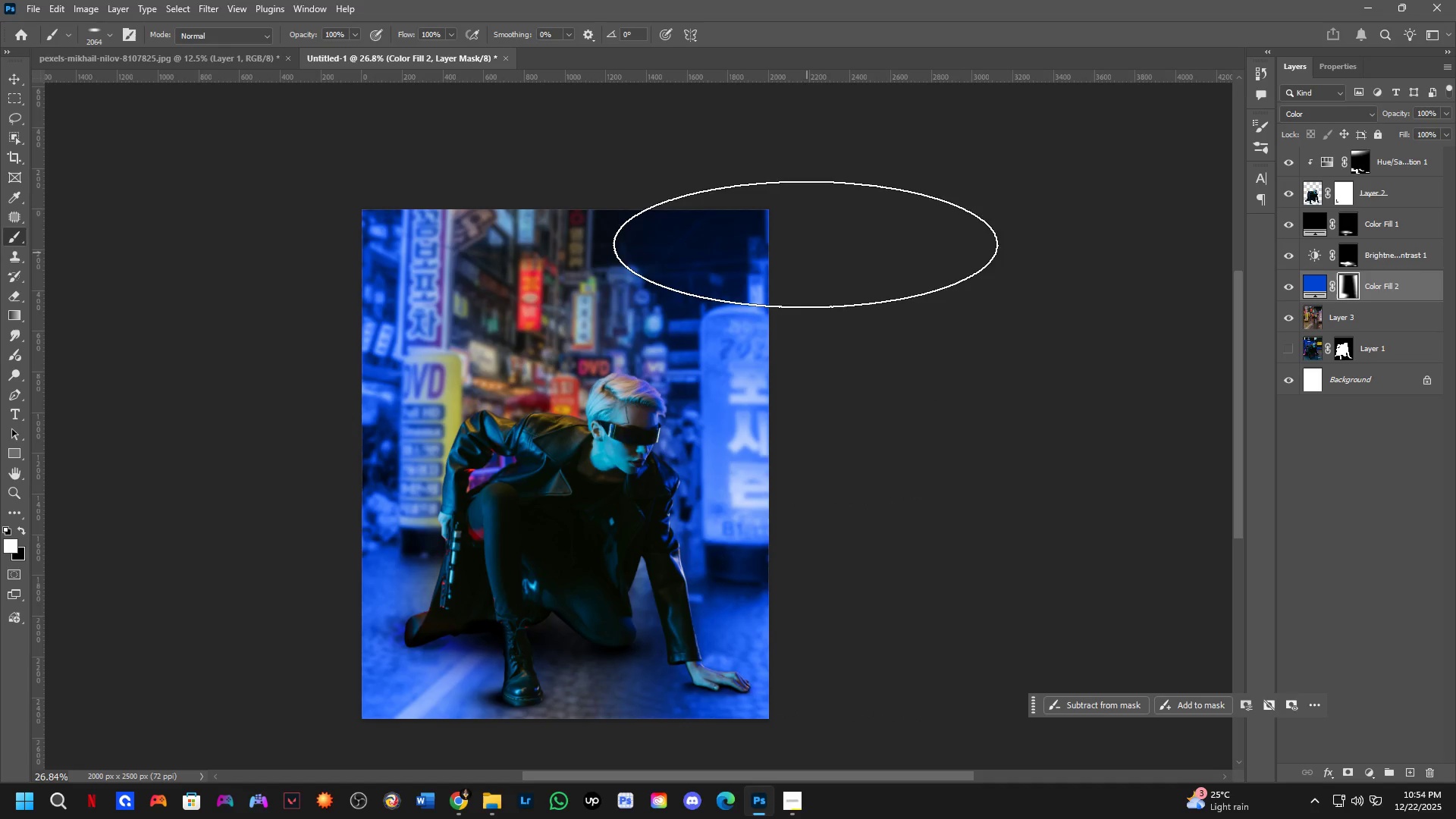 
left_click_drag(start_coordinate=[805, 240], to_coordinate=[789, 736])
 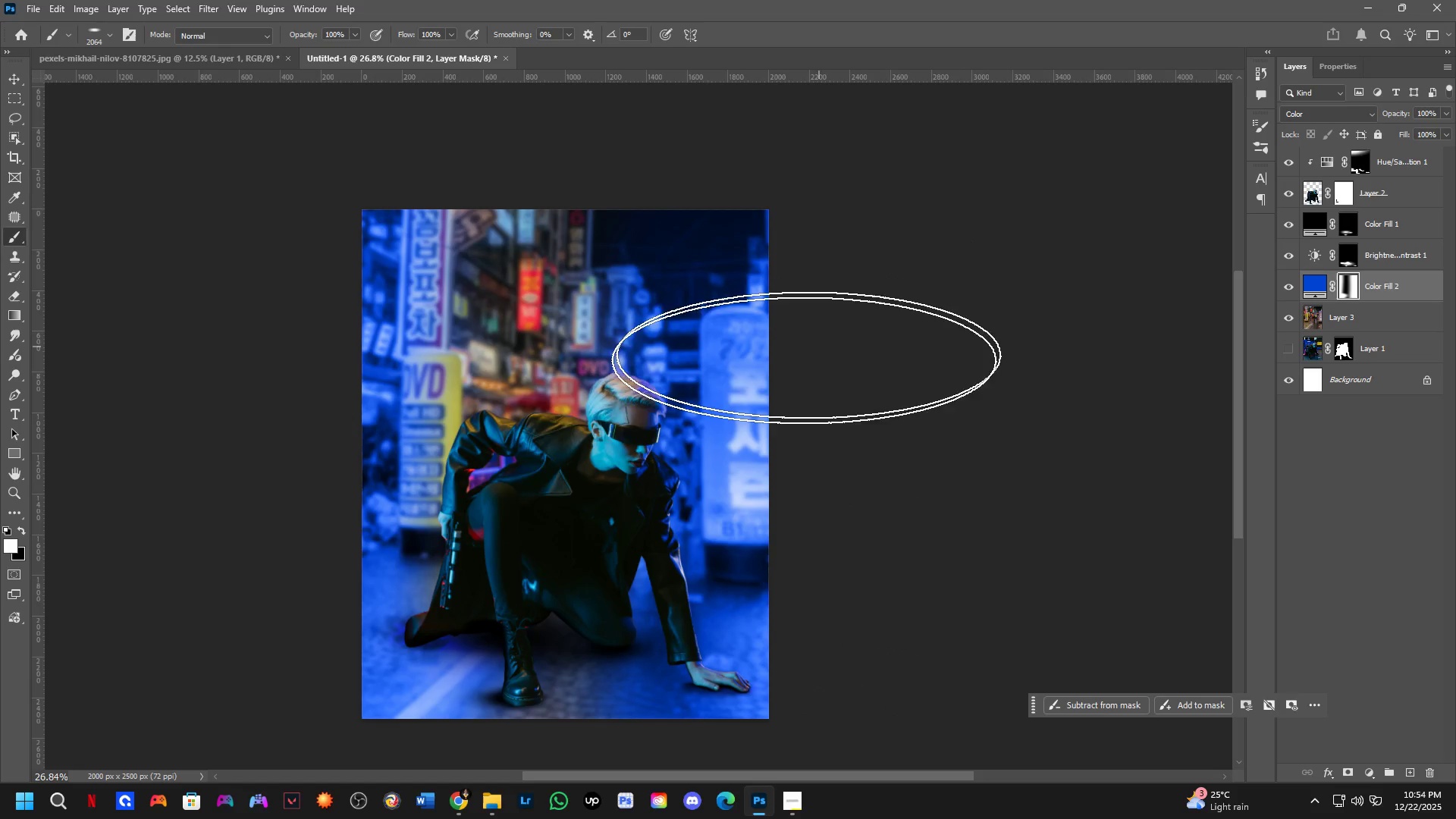 
key(Shift+ShiftLeft)
 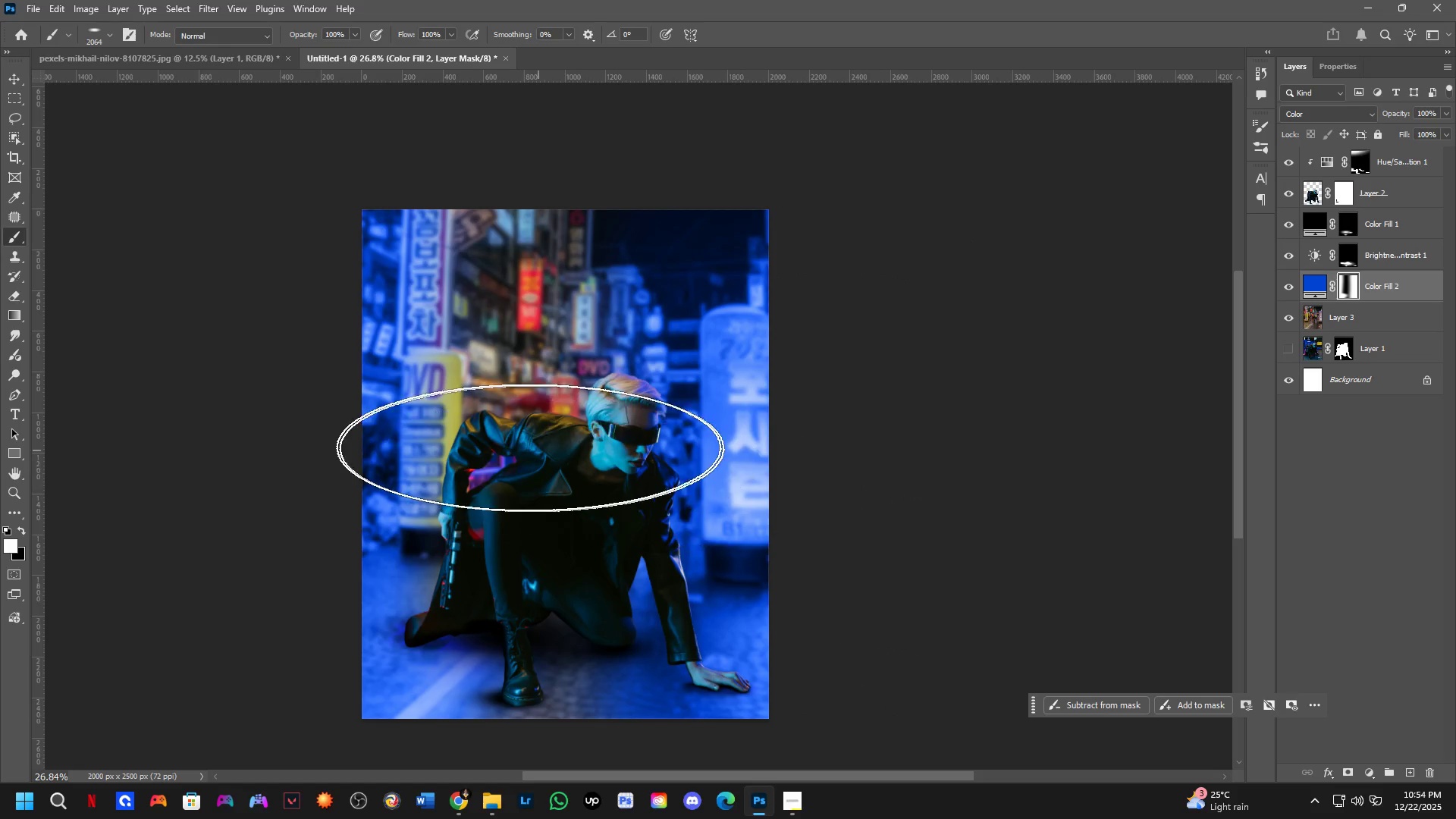 
scroll: coordinate [502, 442], scroll_direction: up, amount: 4.0
 